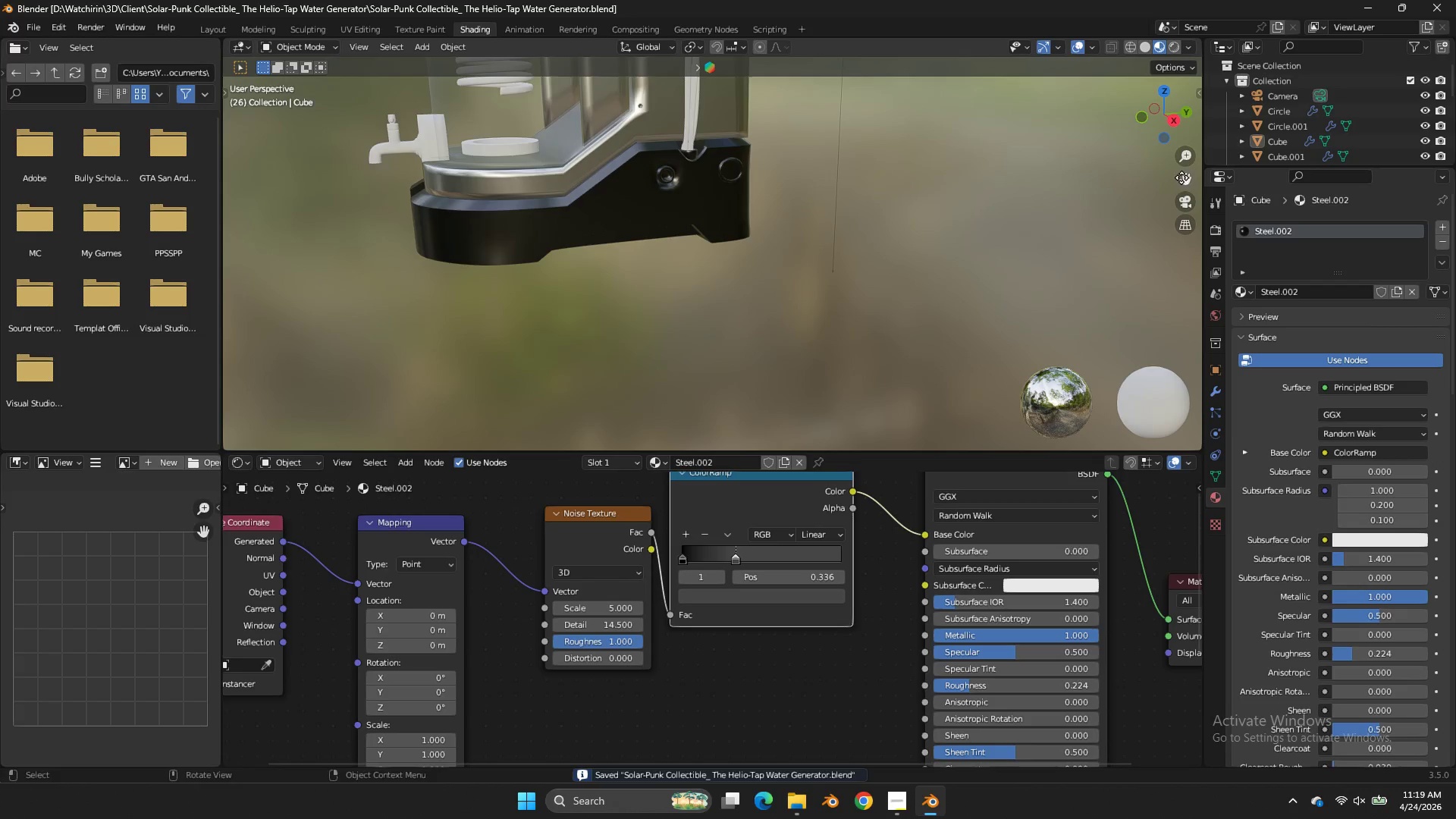 
left_click_drag(start_coordinate=[1181, 177], to_coordinate=[1156, 280])
 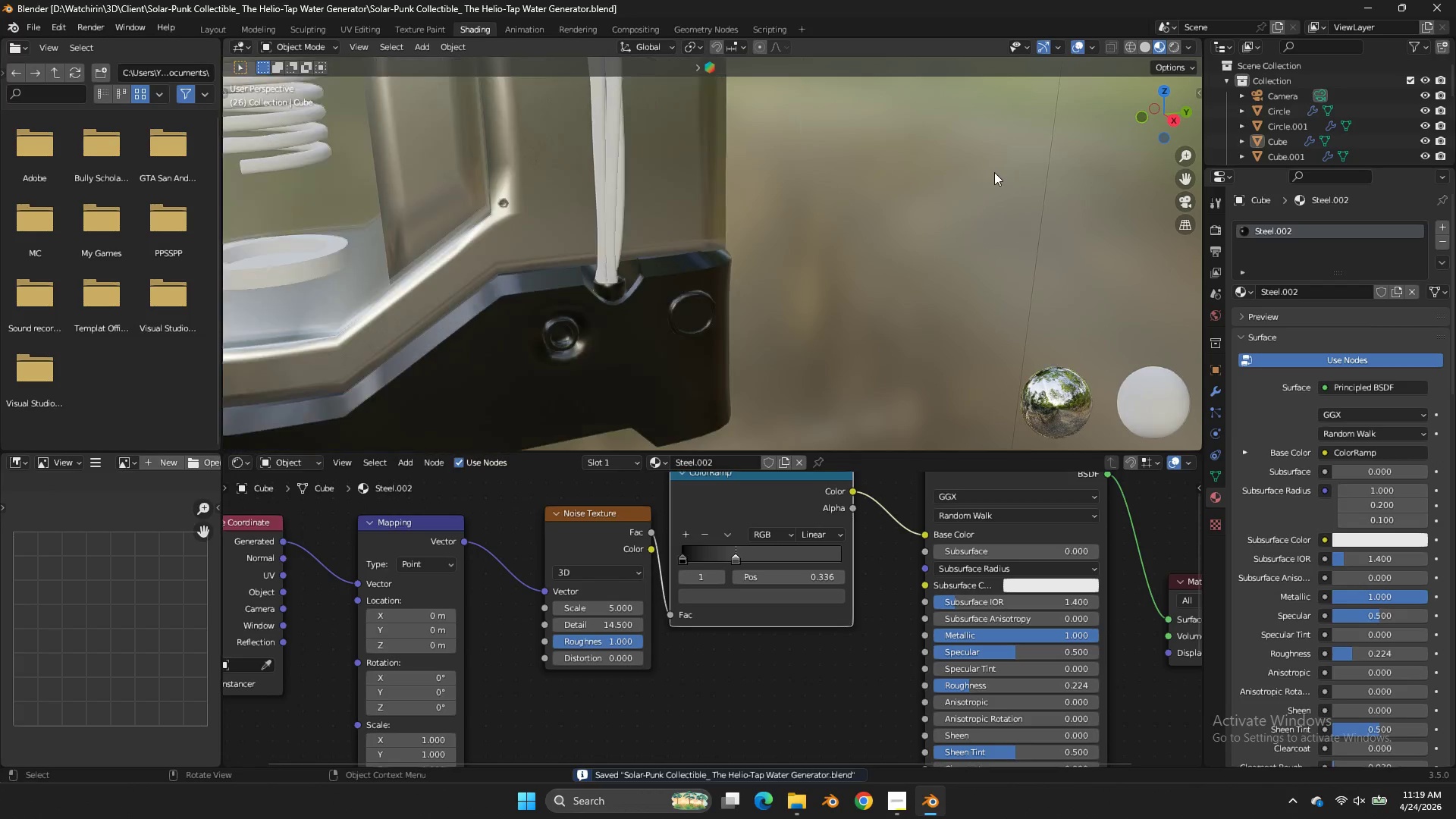 
scroll: coordinate [994, 172], scroll_direction: up, amount: 3.0
 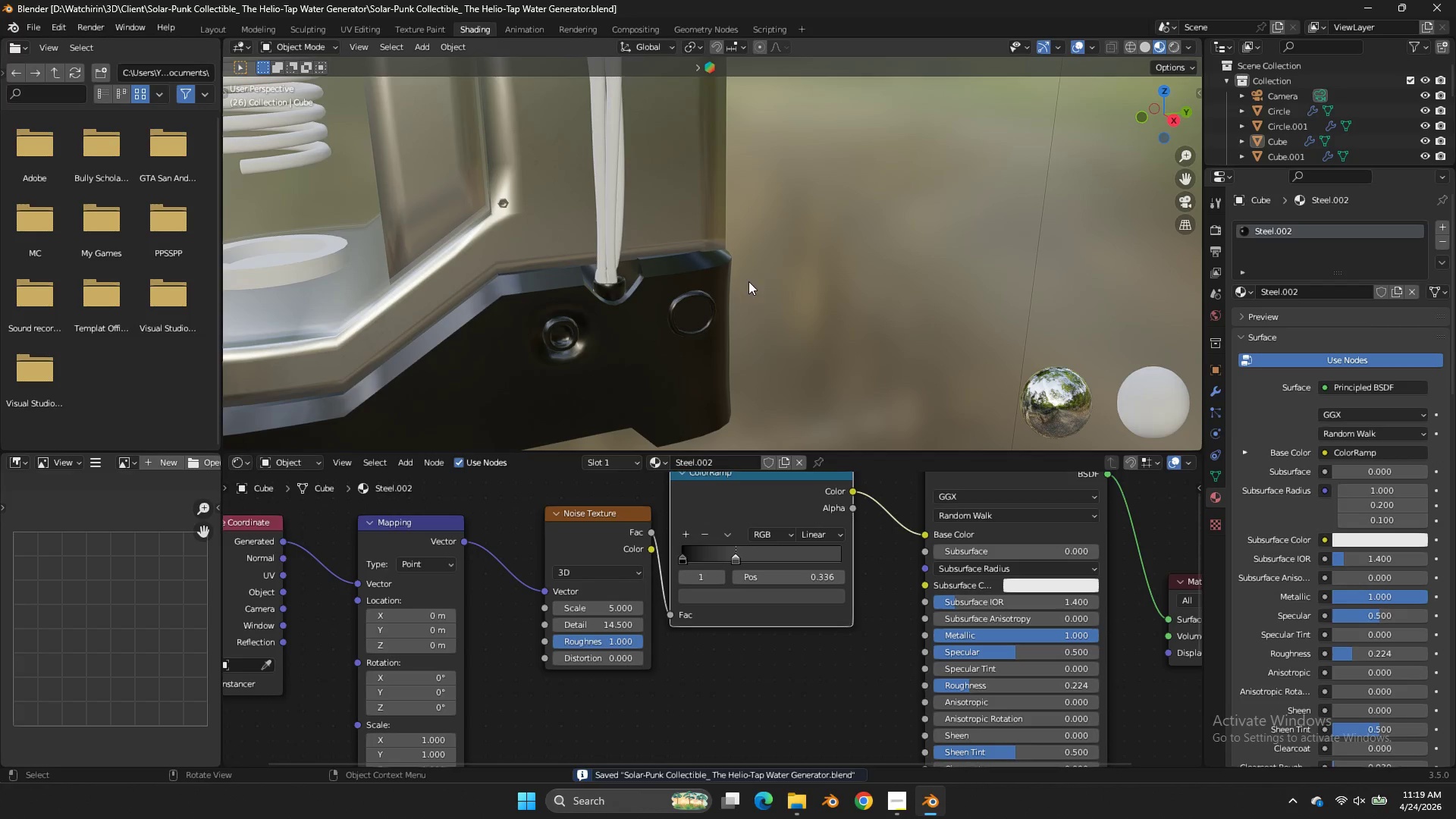 
left_click([670, 290])
 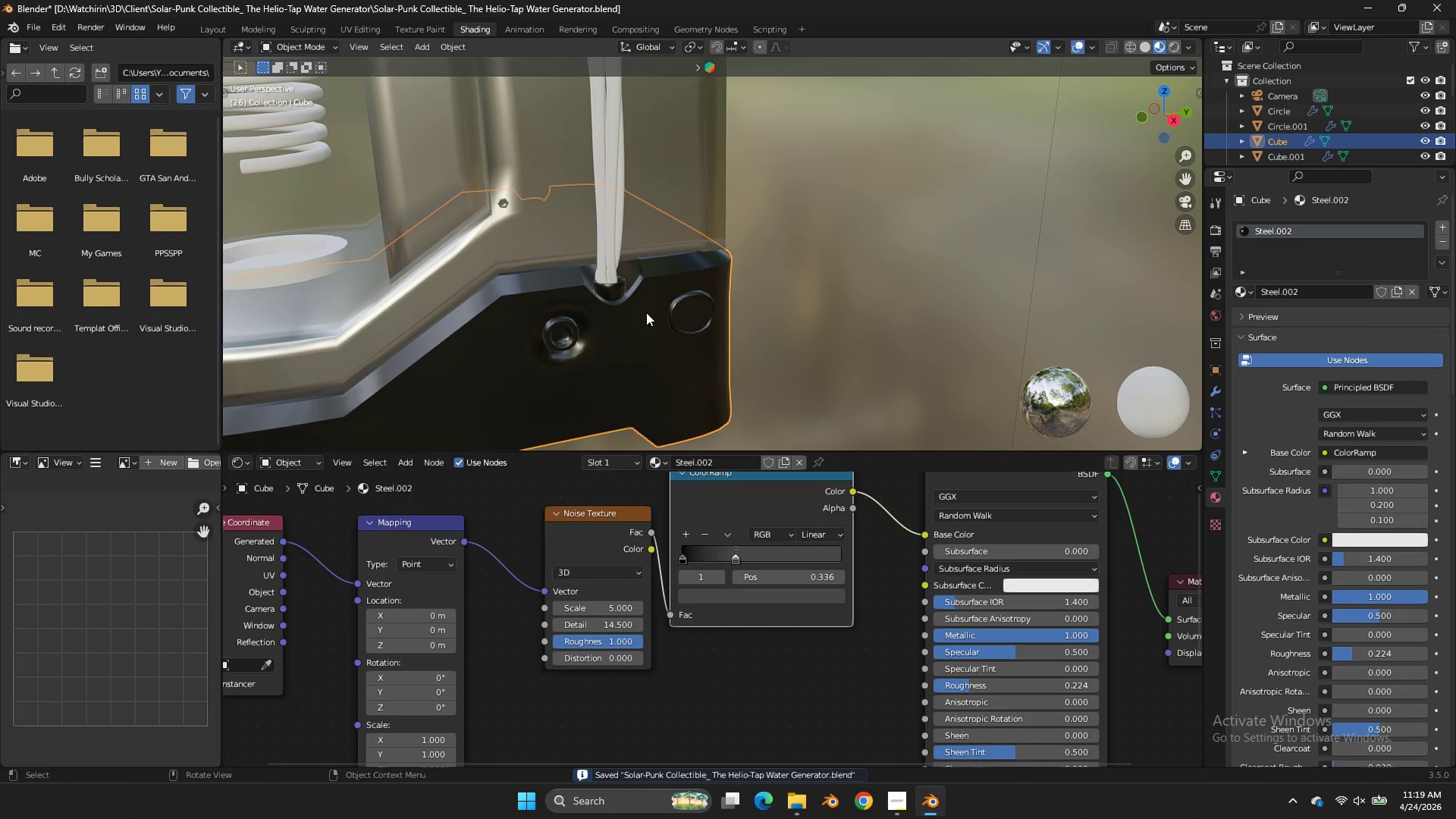 
key(Tab)
 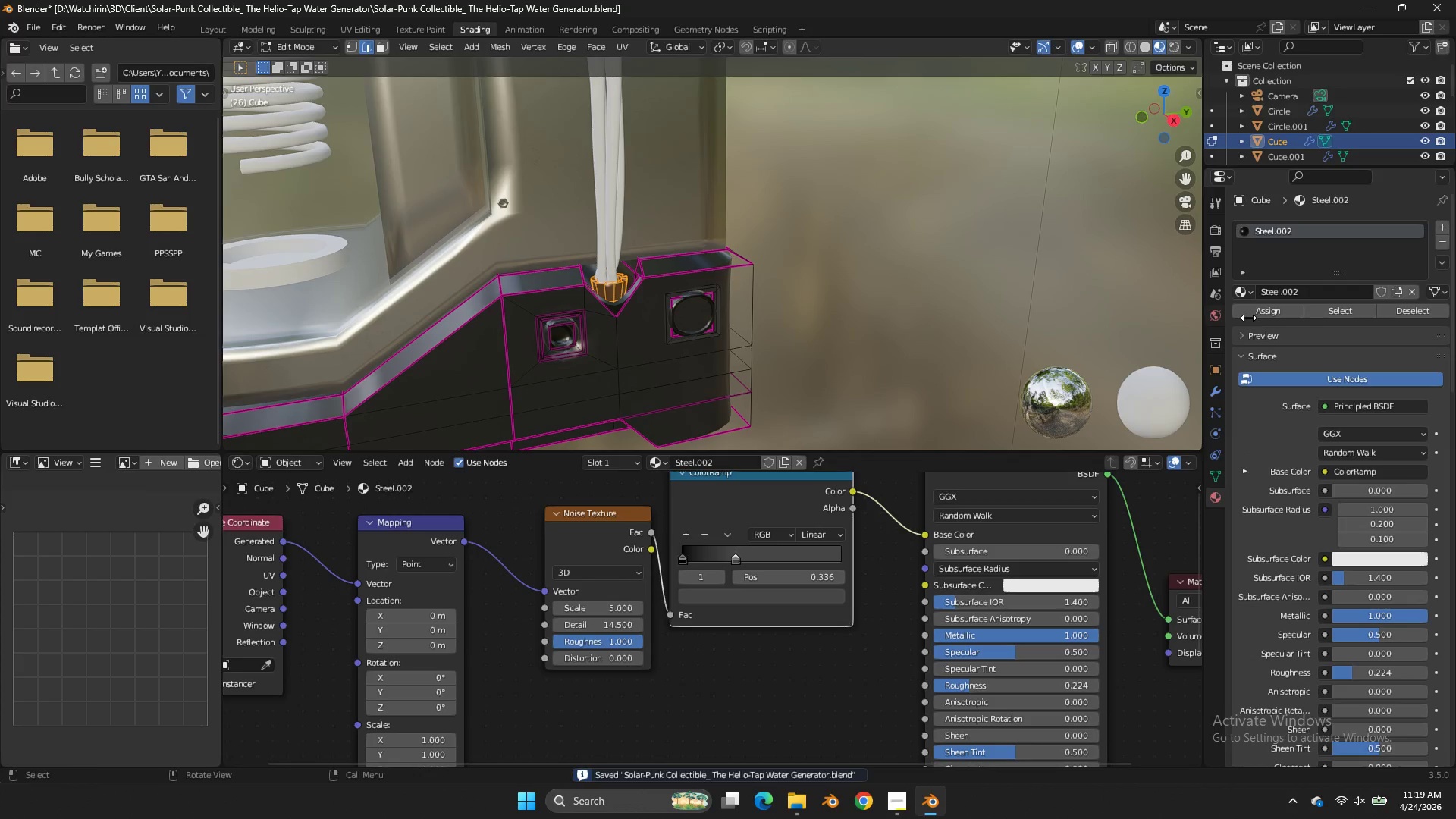 
key(Tab)
 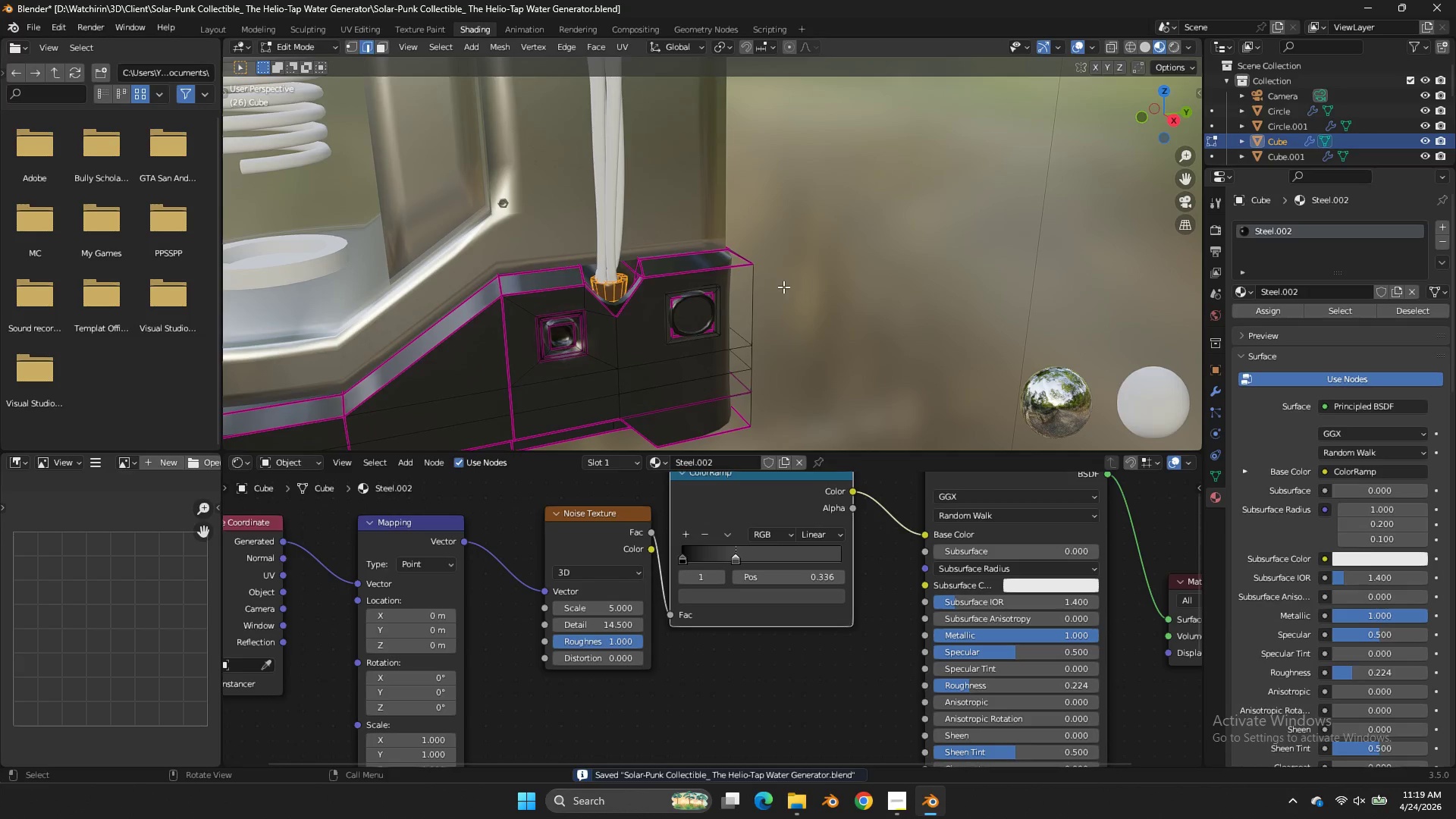 
key(Tab)
 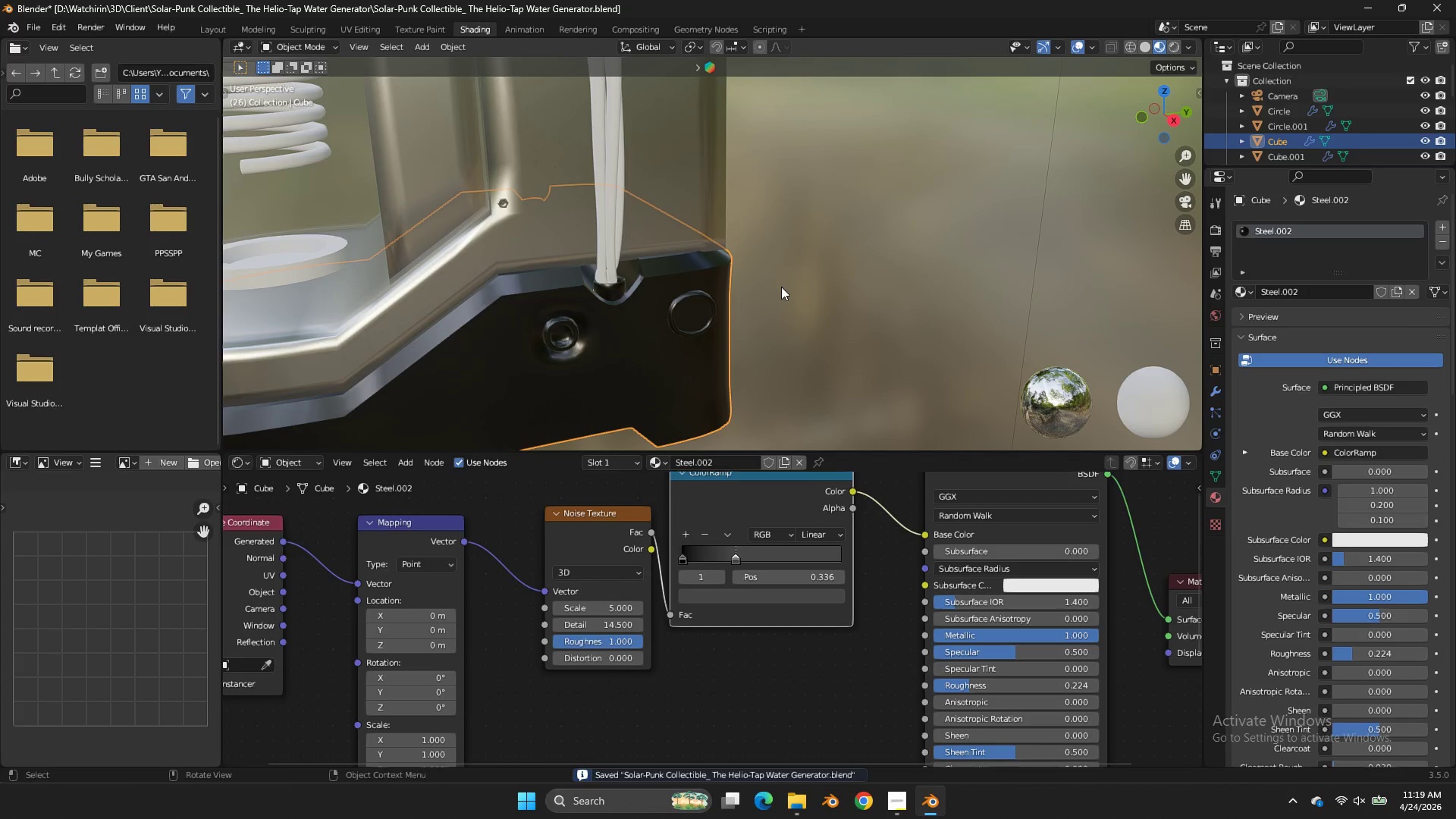 
key(Control+S)
 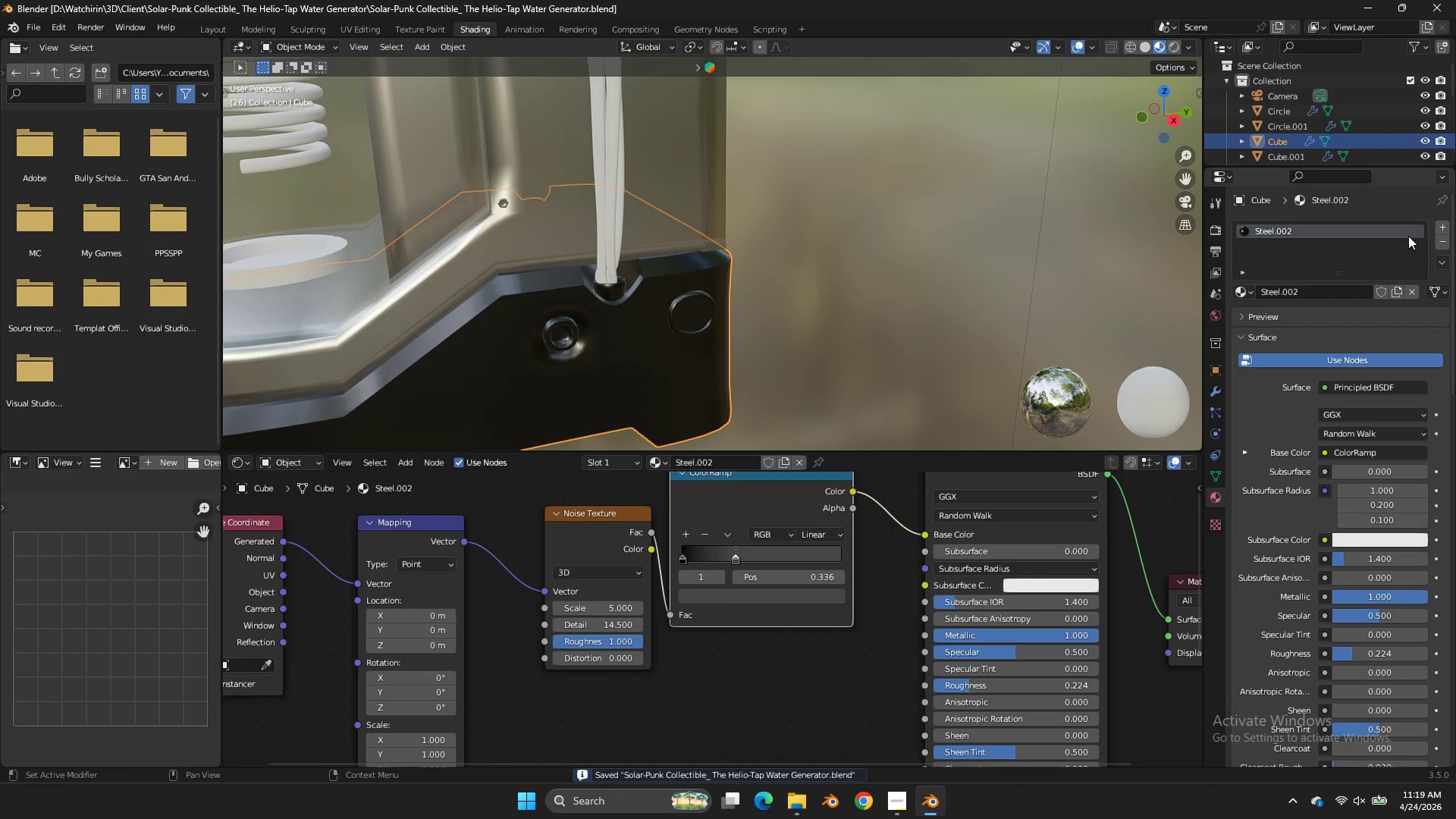 
left_click([1444, 227])
 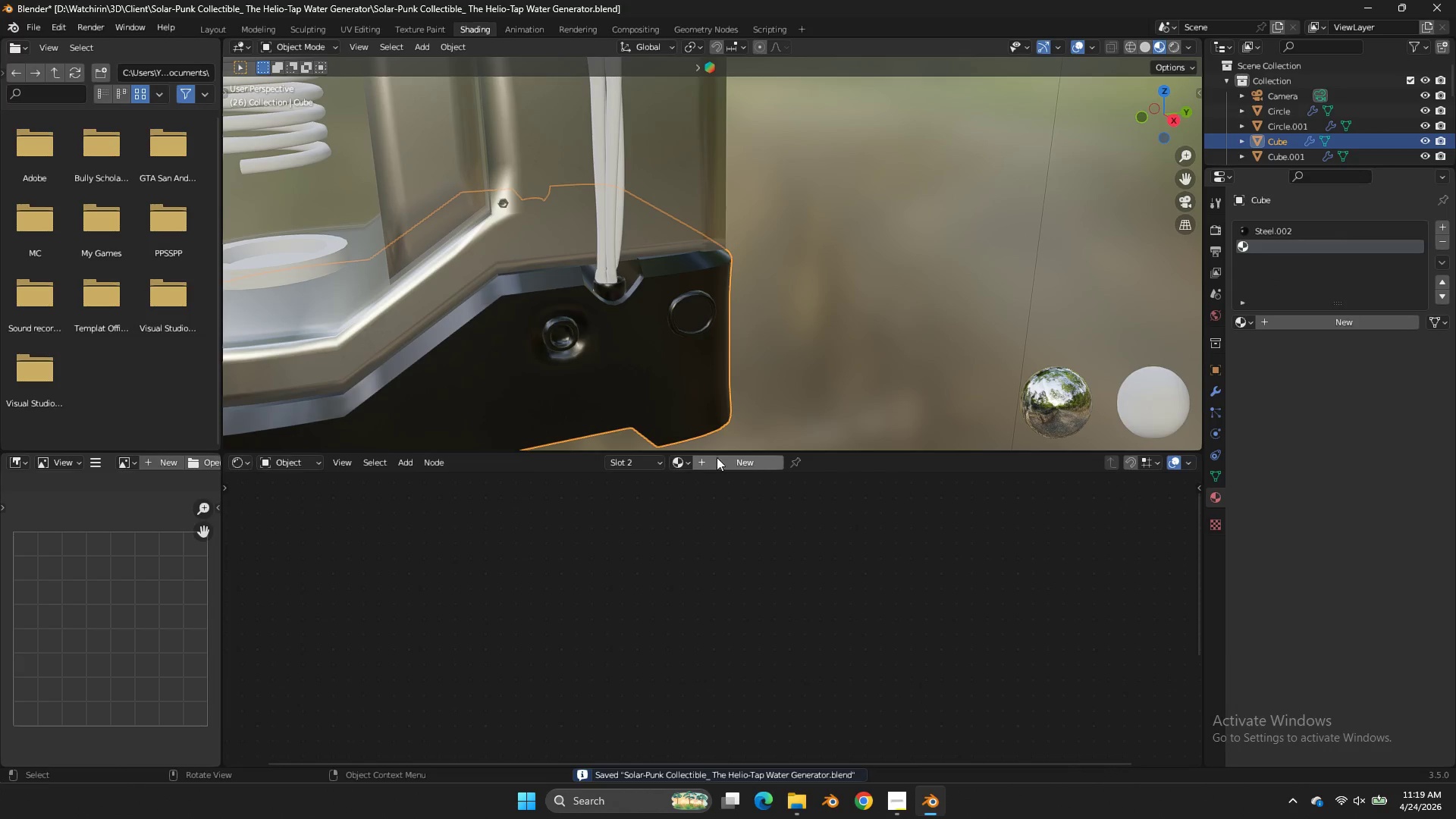 
left_click([679, 463])
 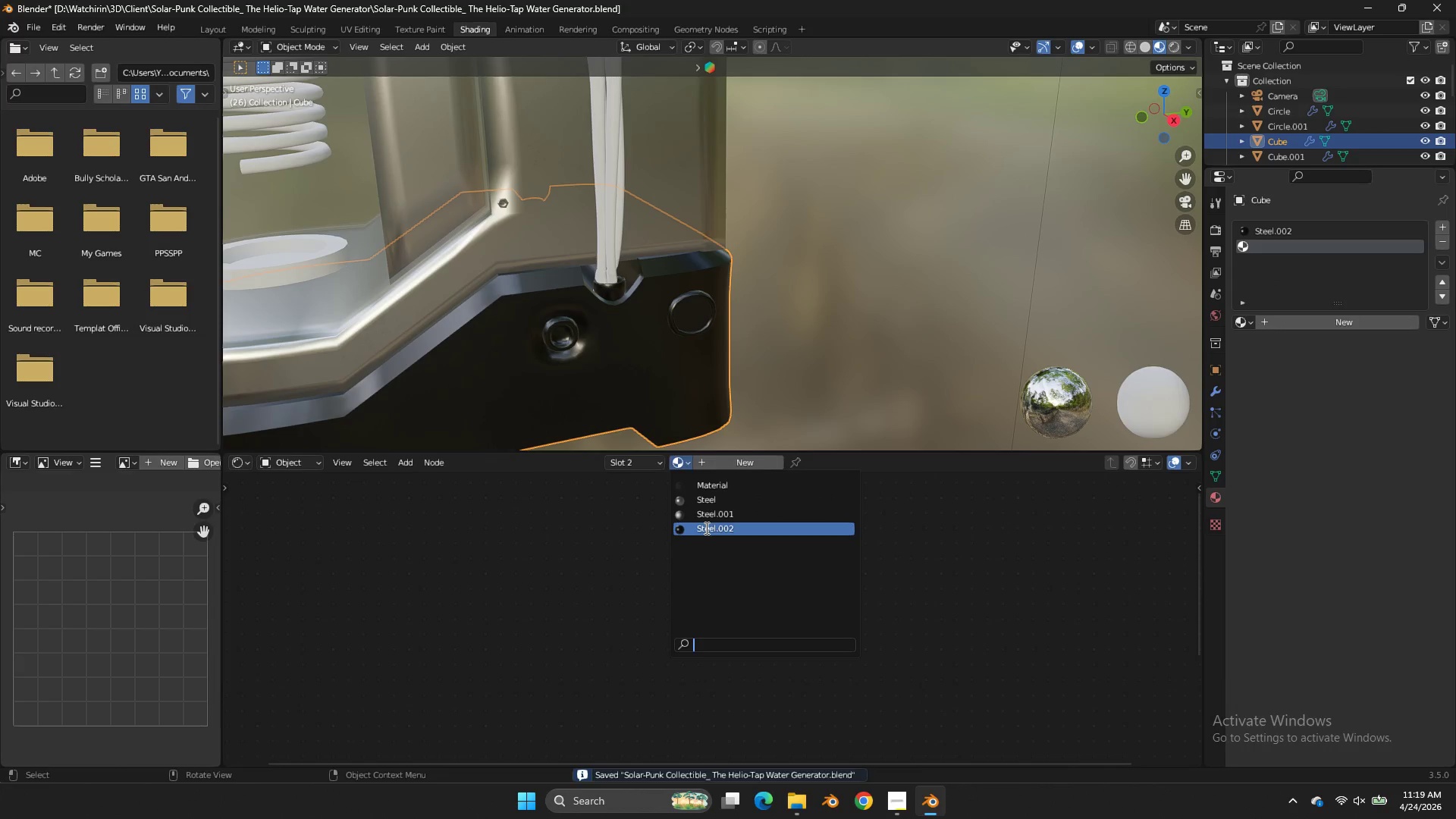 
left_click([705, 528])
 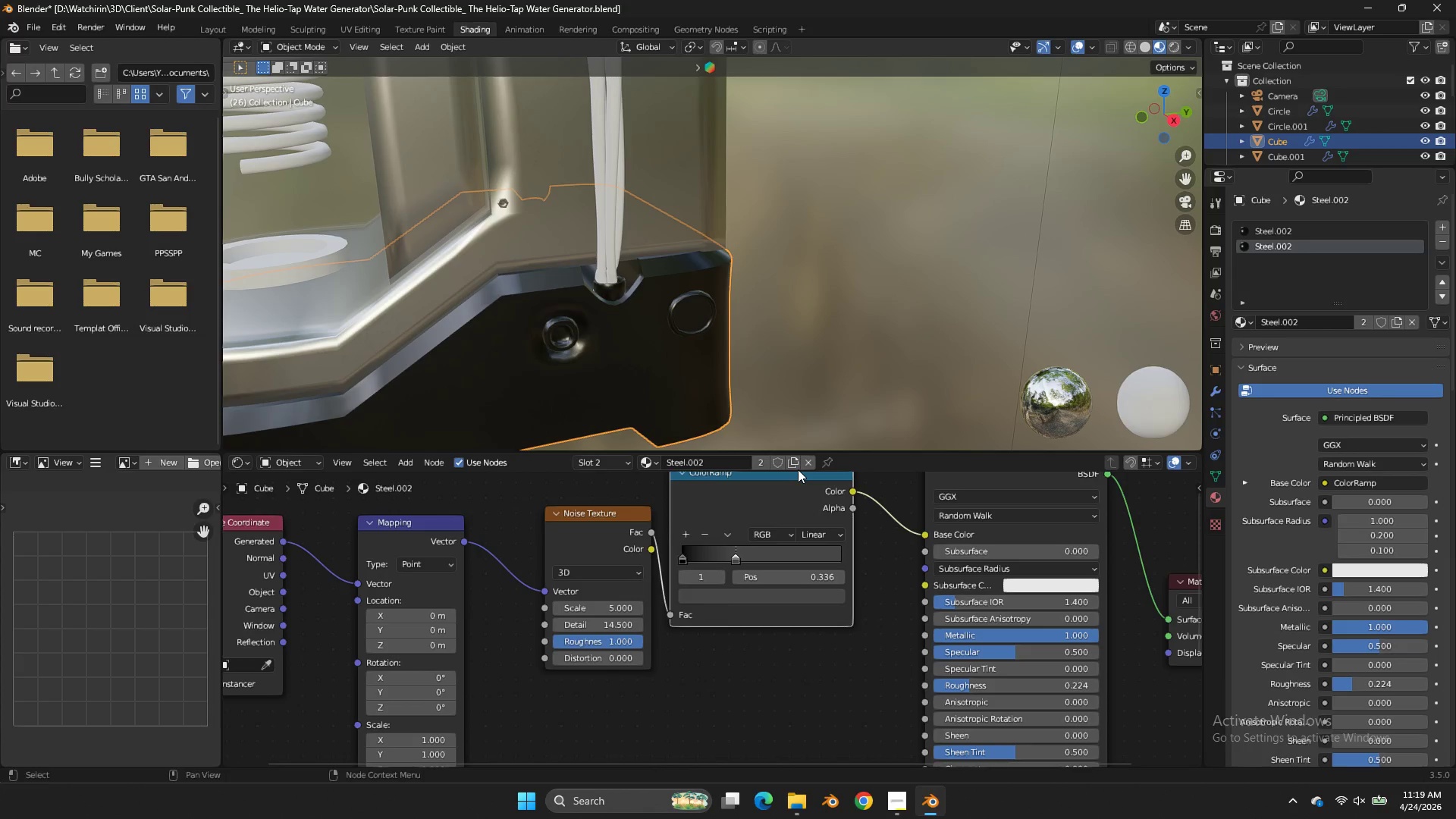 
left_click([796, 463])
 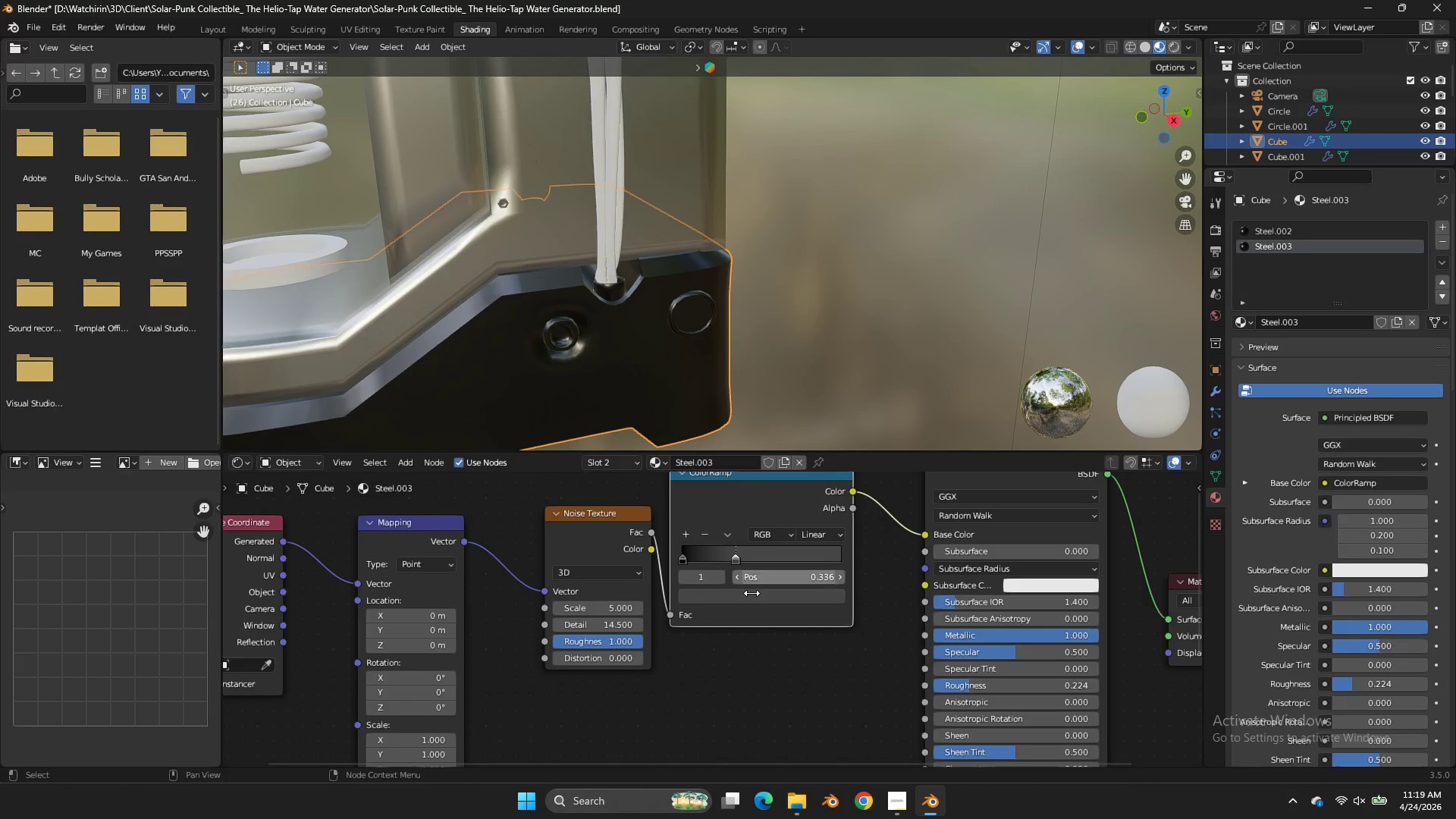 
double_click([753, 595])
 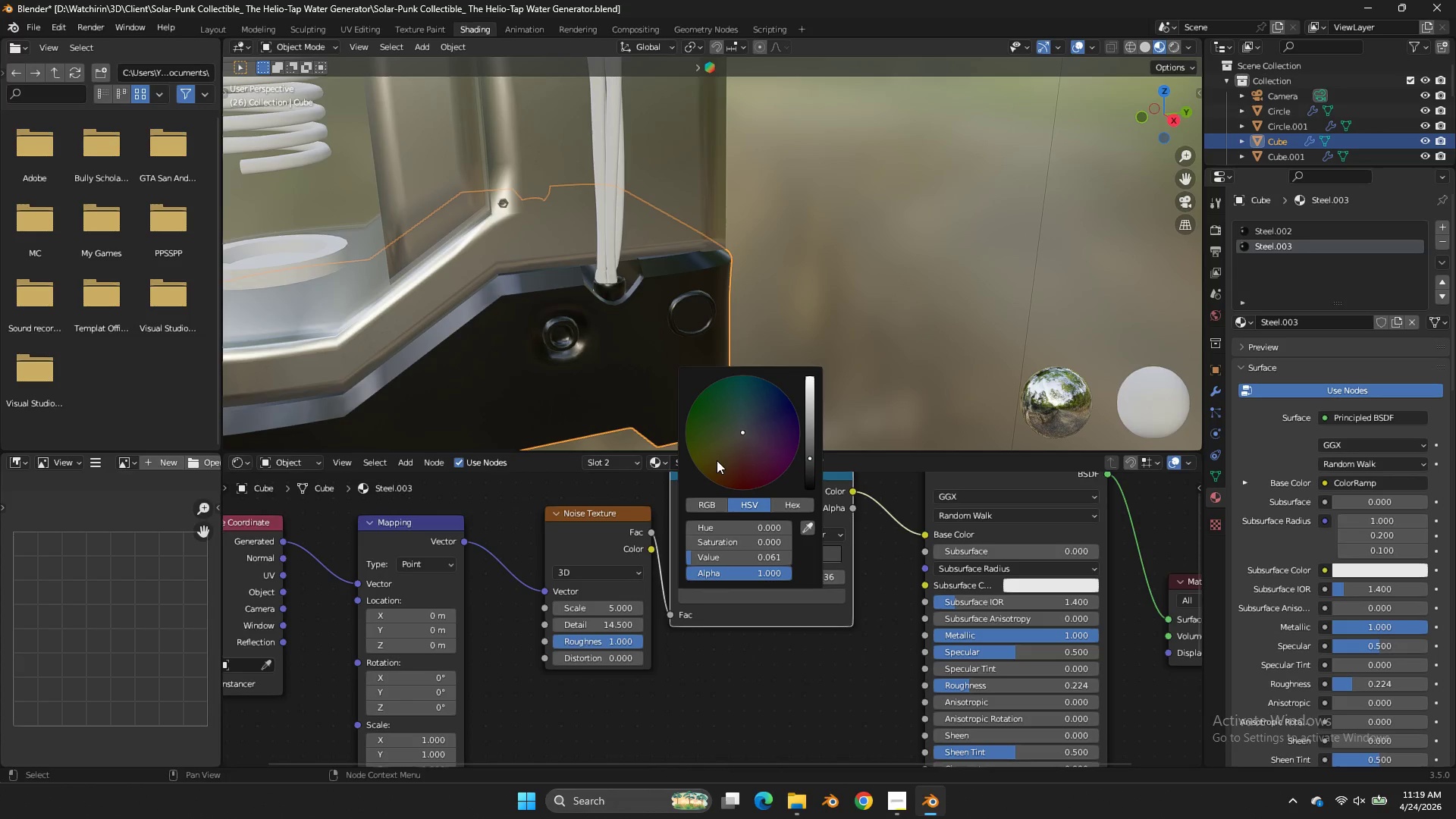 
left_click([716, 460])
 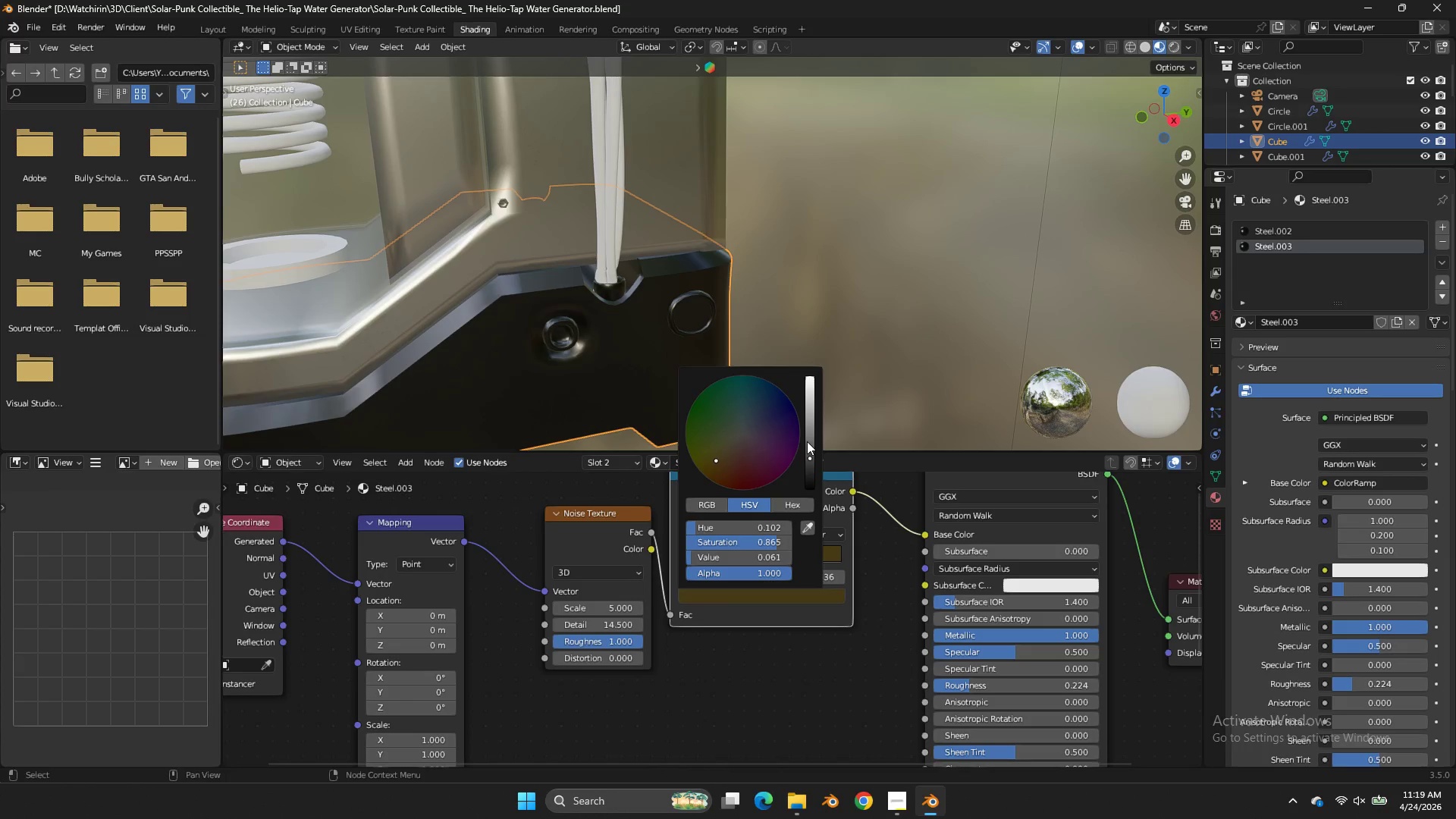 
left_click_drag(start_coordinate=[807, 441], to_coordinate=[820, 336])
 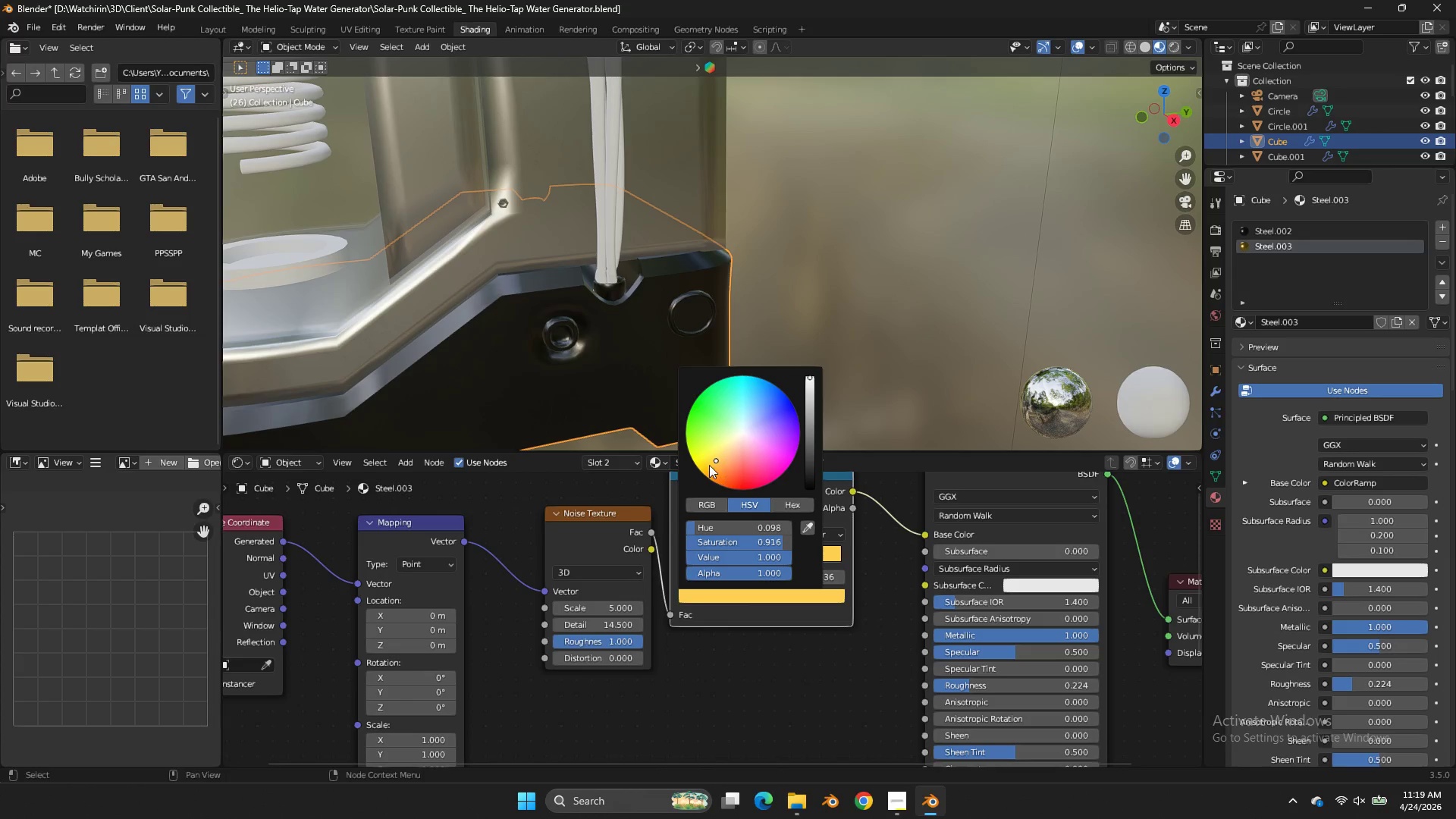 
left_click([709, 465])
 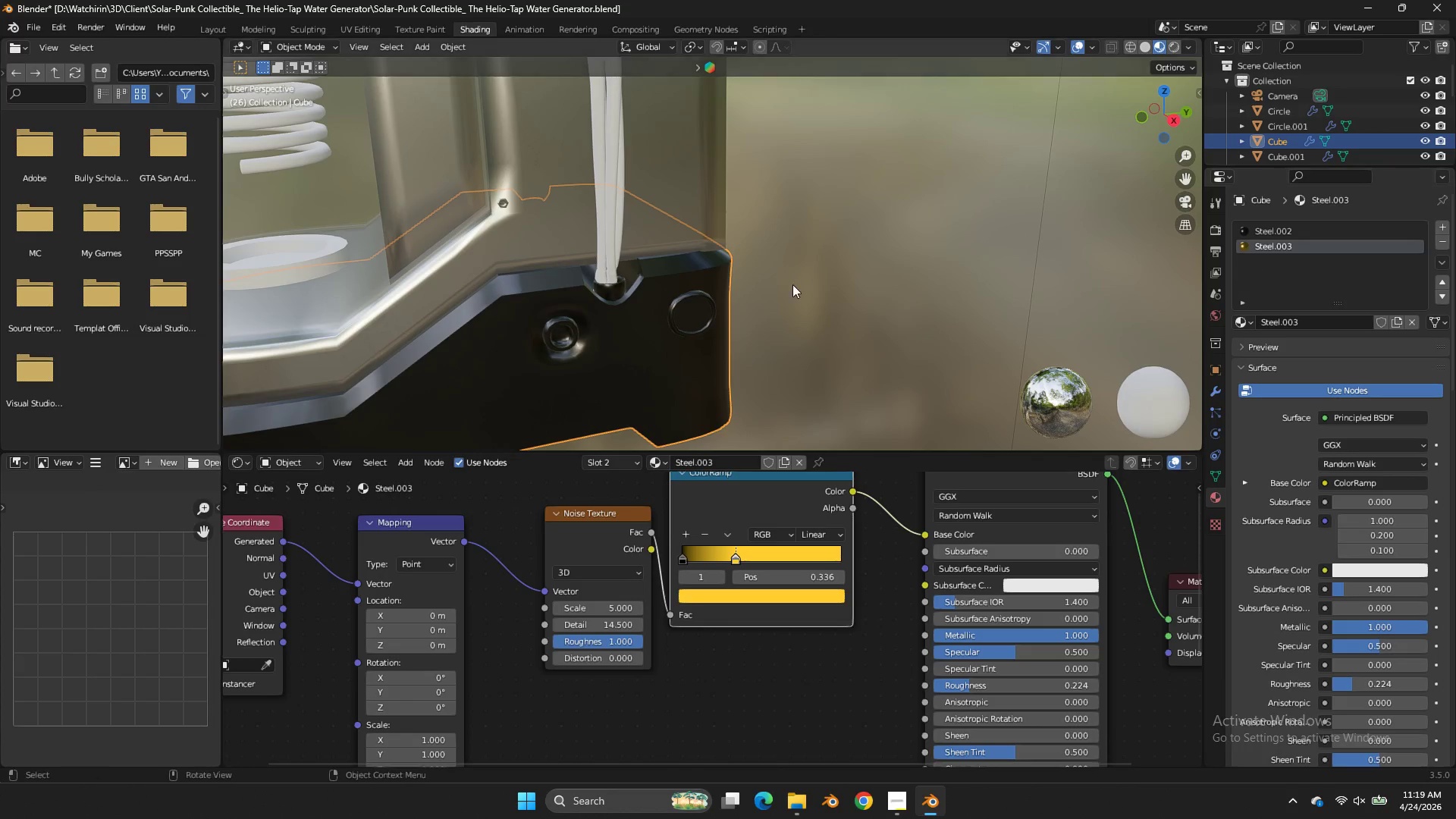 
left_click([792, 284])
 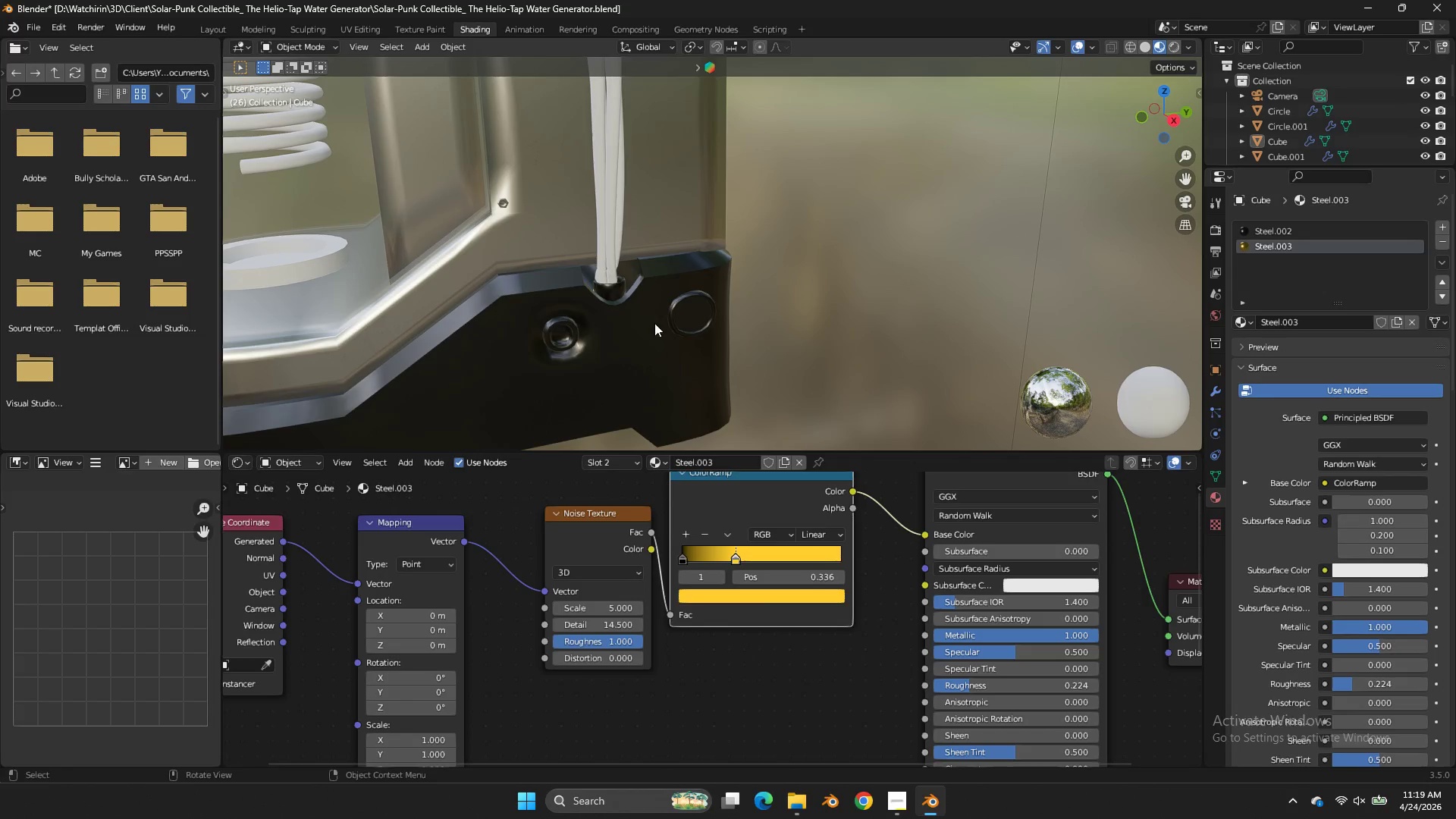 
left_click_drag(start_coordinate=[654, 323], to_coordinate=[654, 318])
 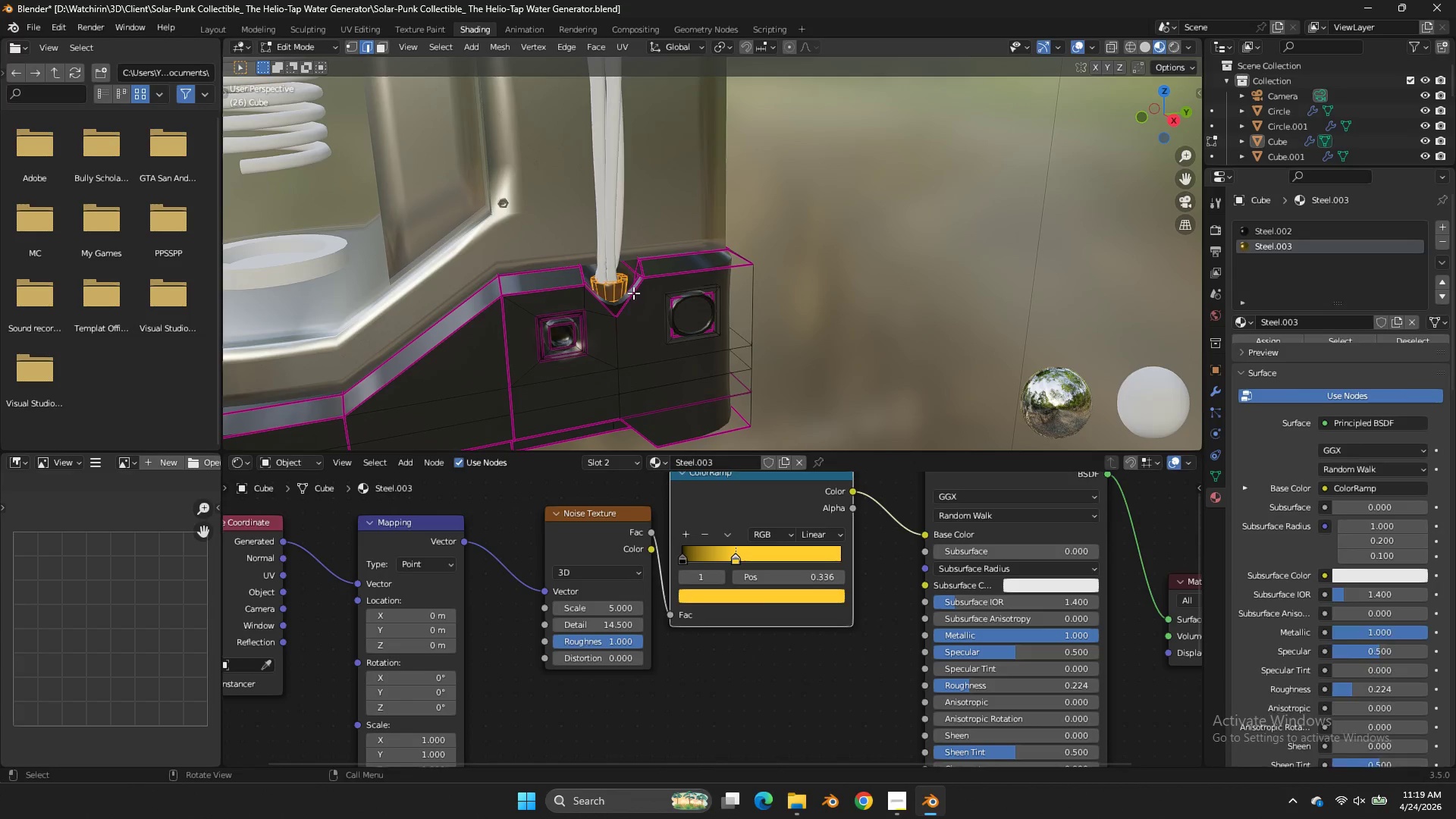 
key(Tab)
 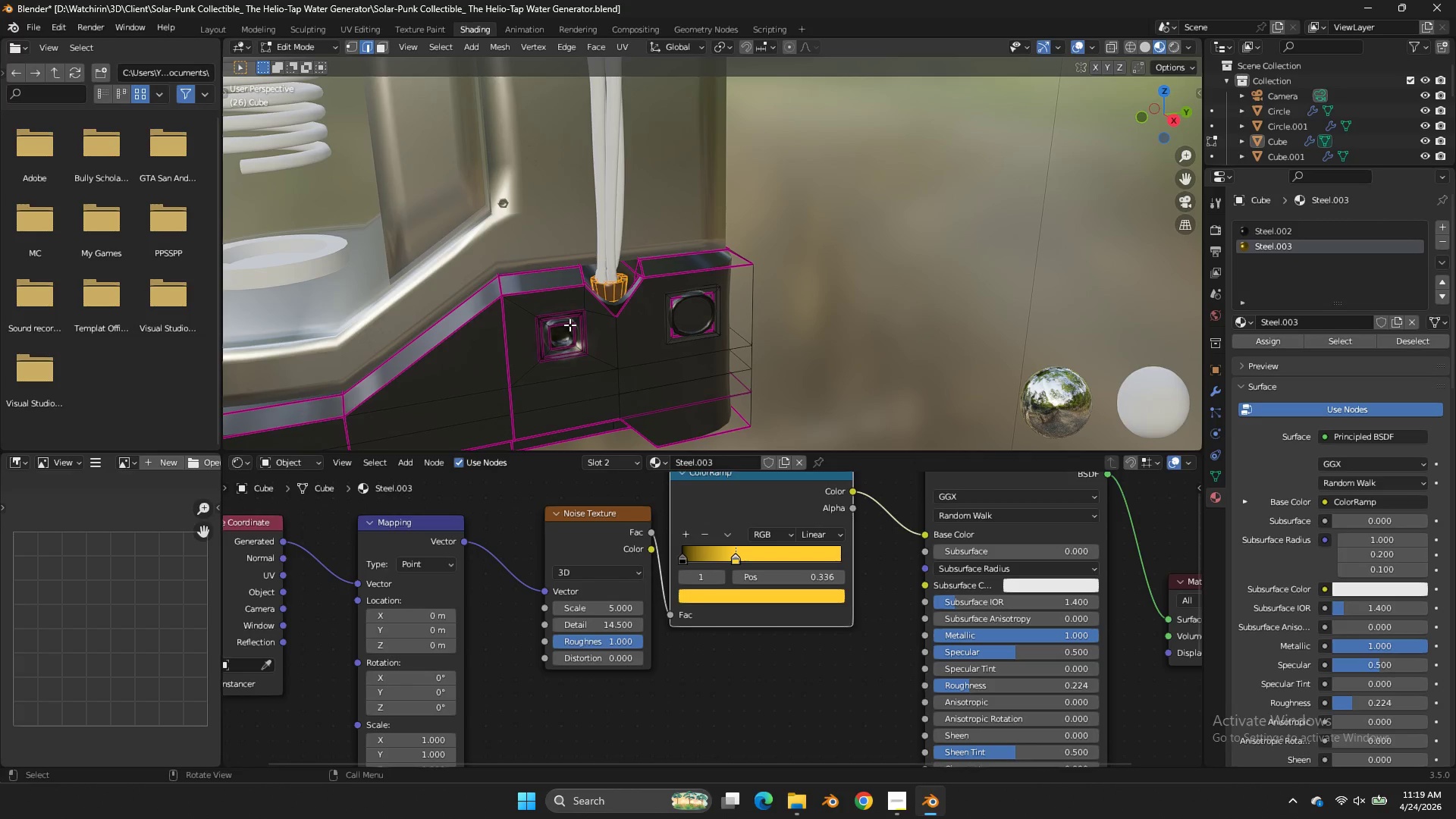 
key(L)
 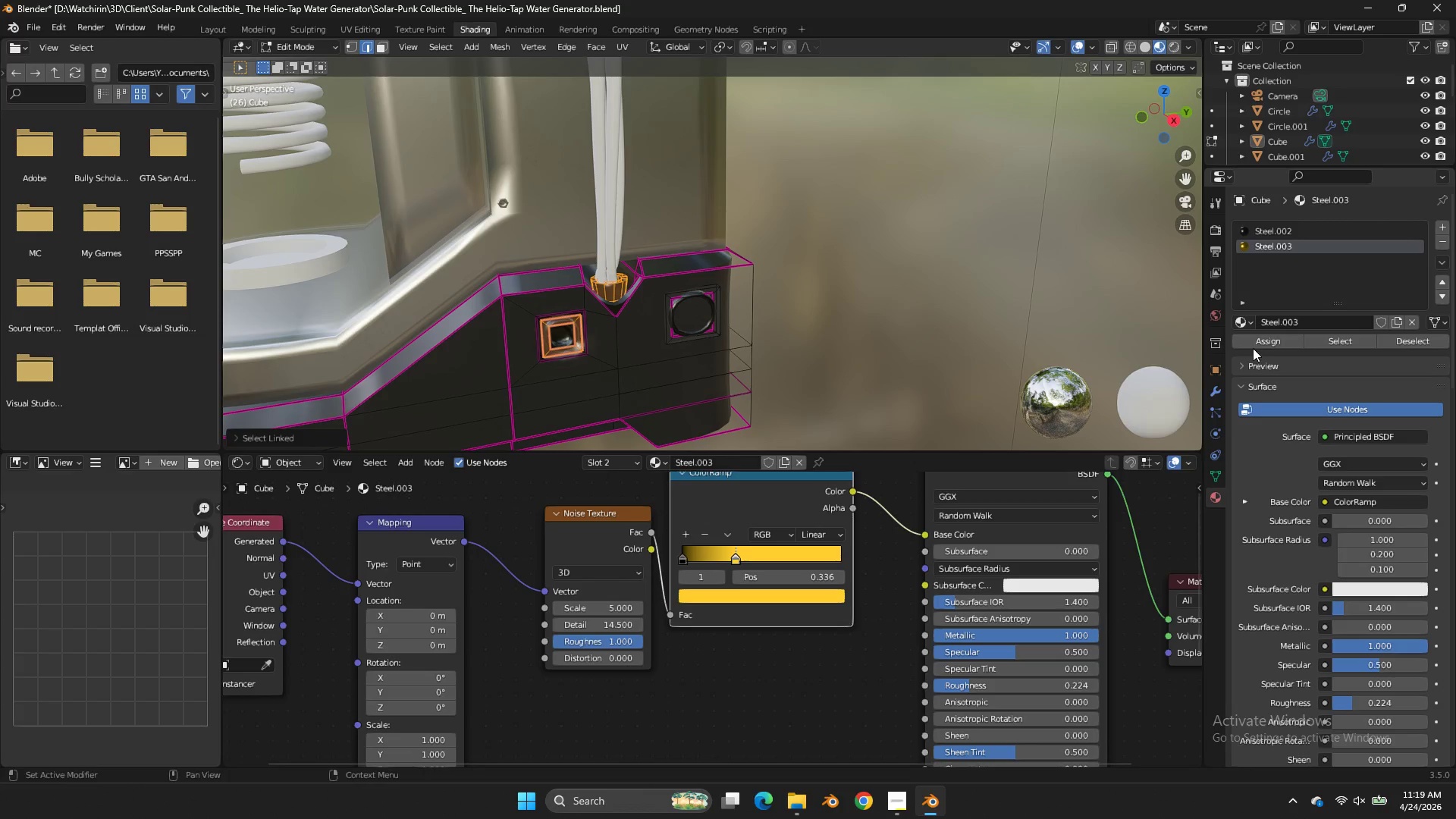 
left_click([1258, 347])
 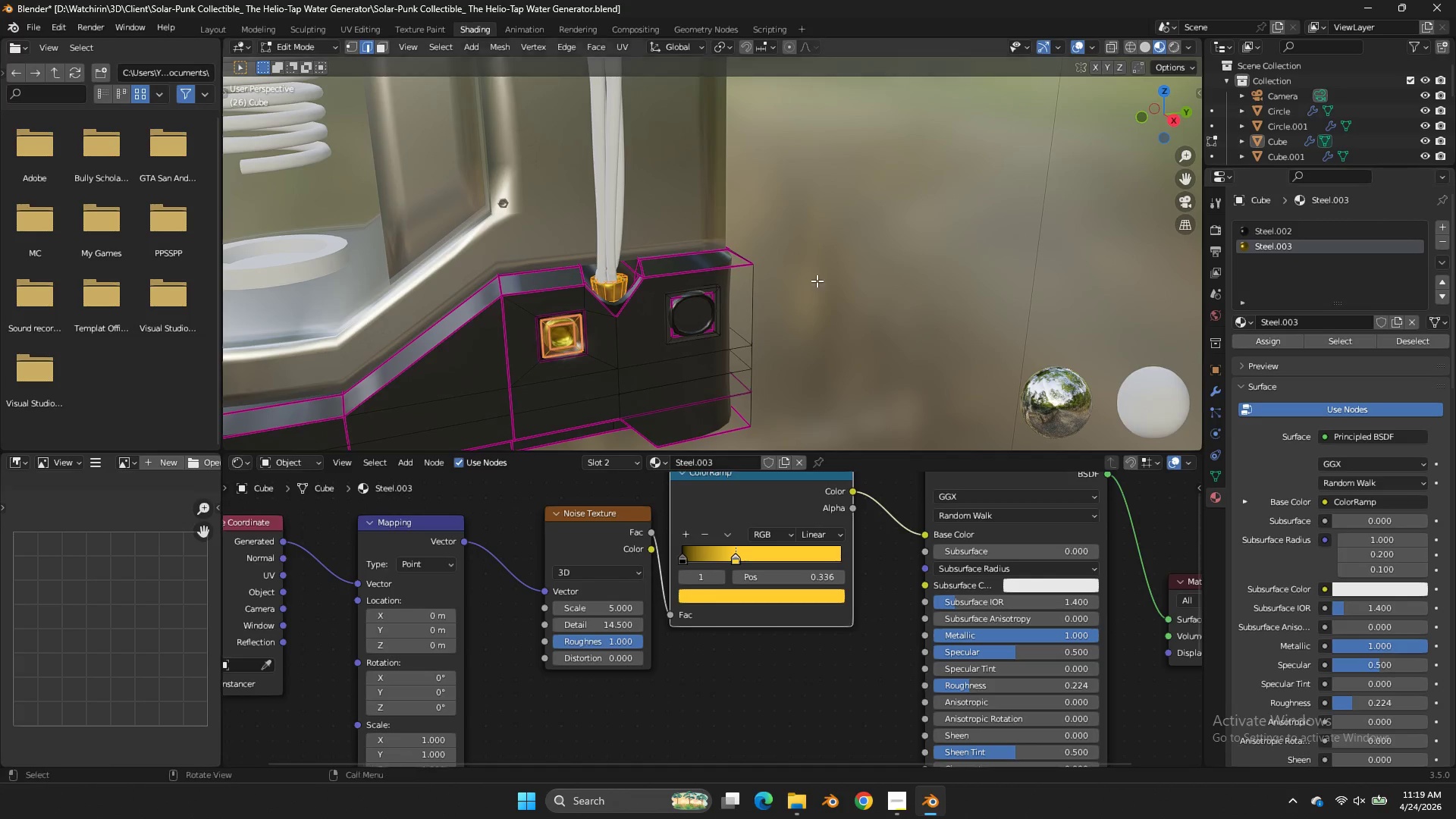 
key(Tab)
 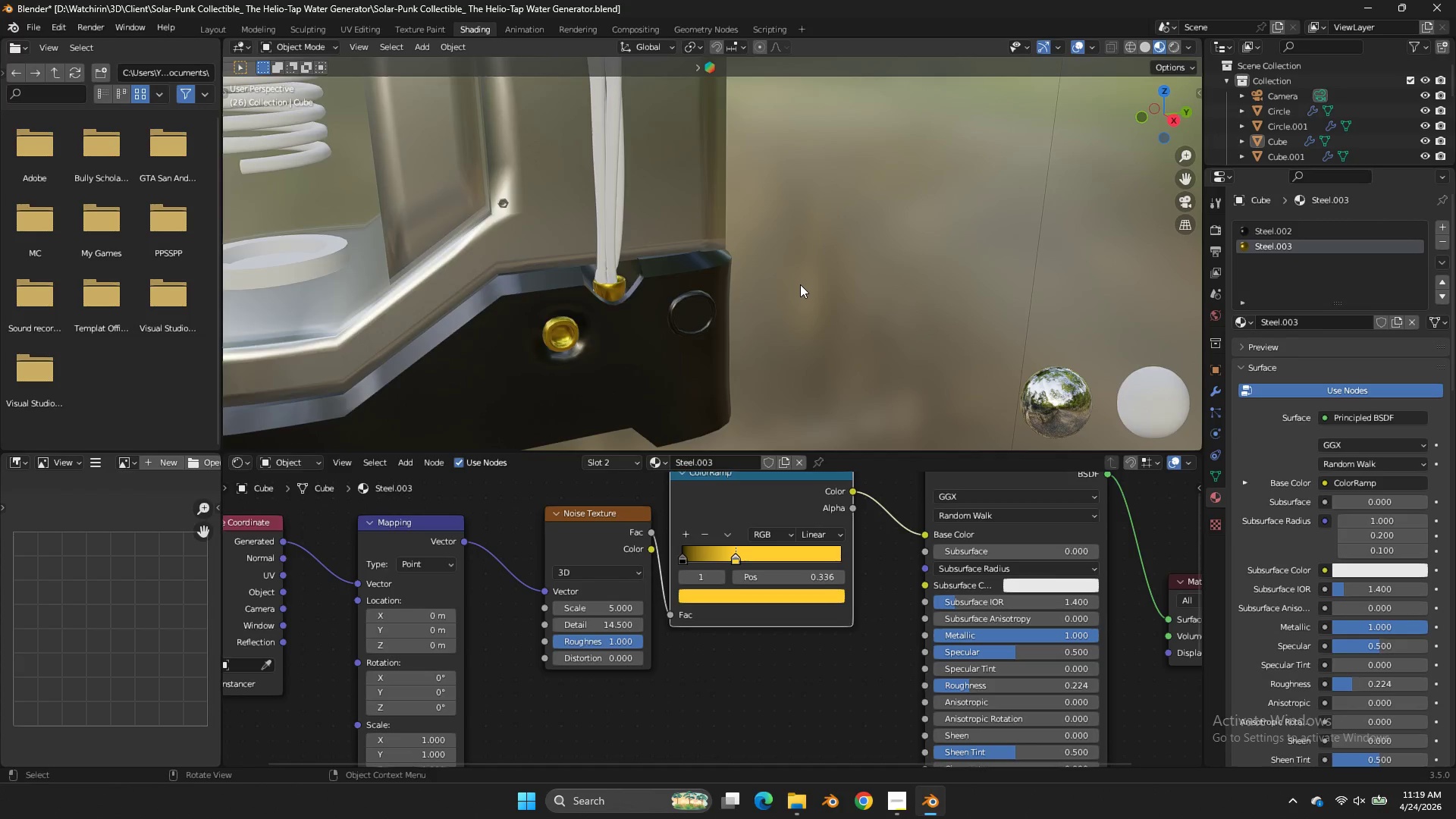 
scroll: coordinate [800, 284], scroll_direction: up, amount: 2.0
 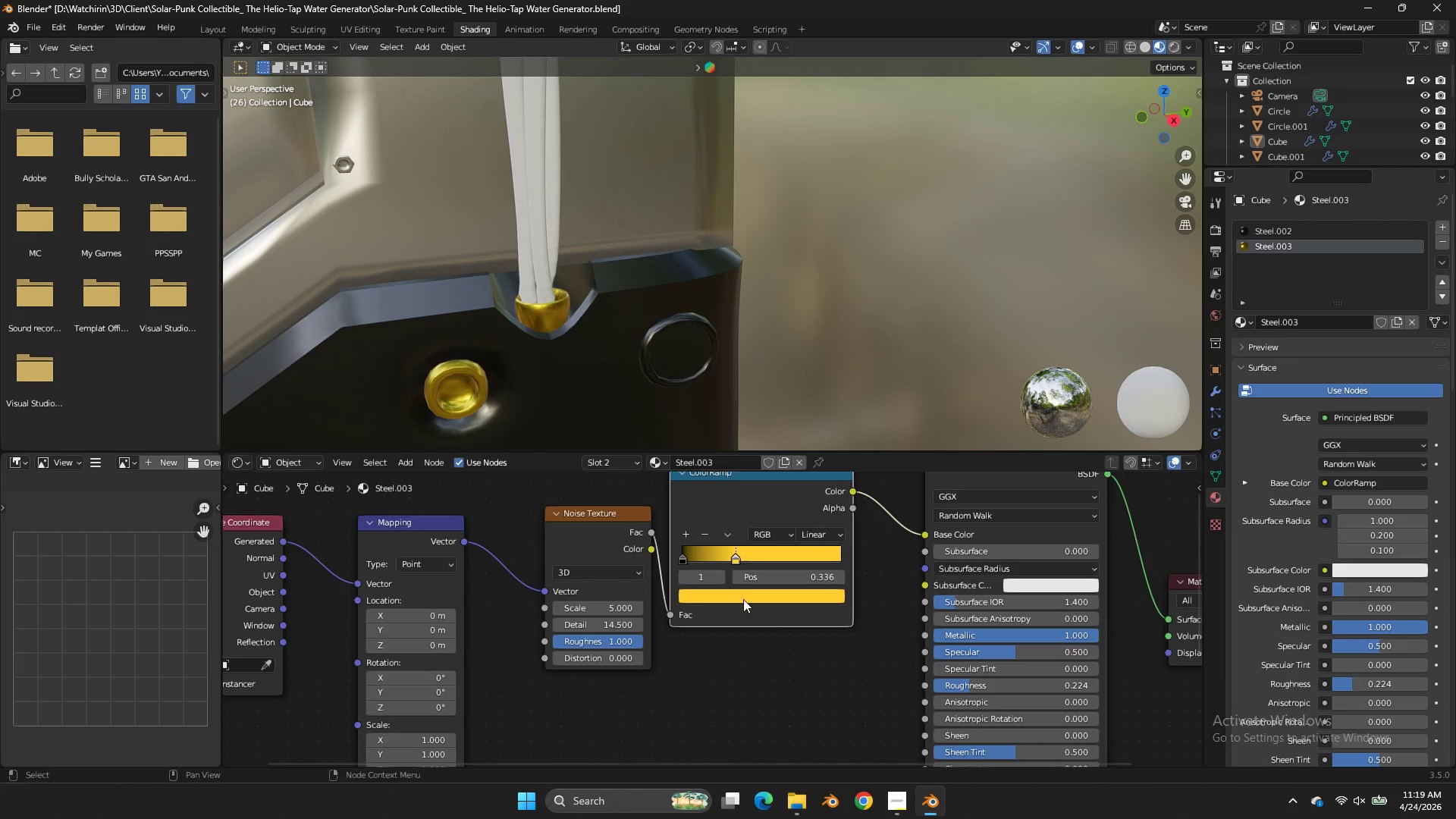 
left_click([756, 596])
 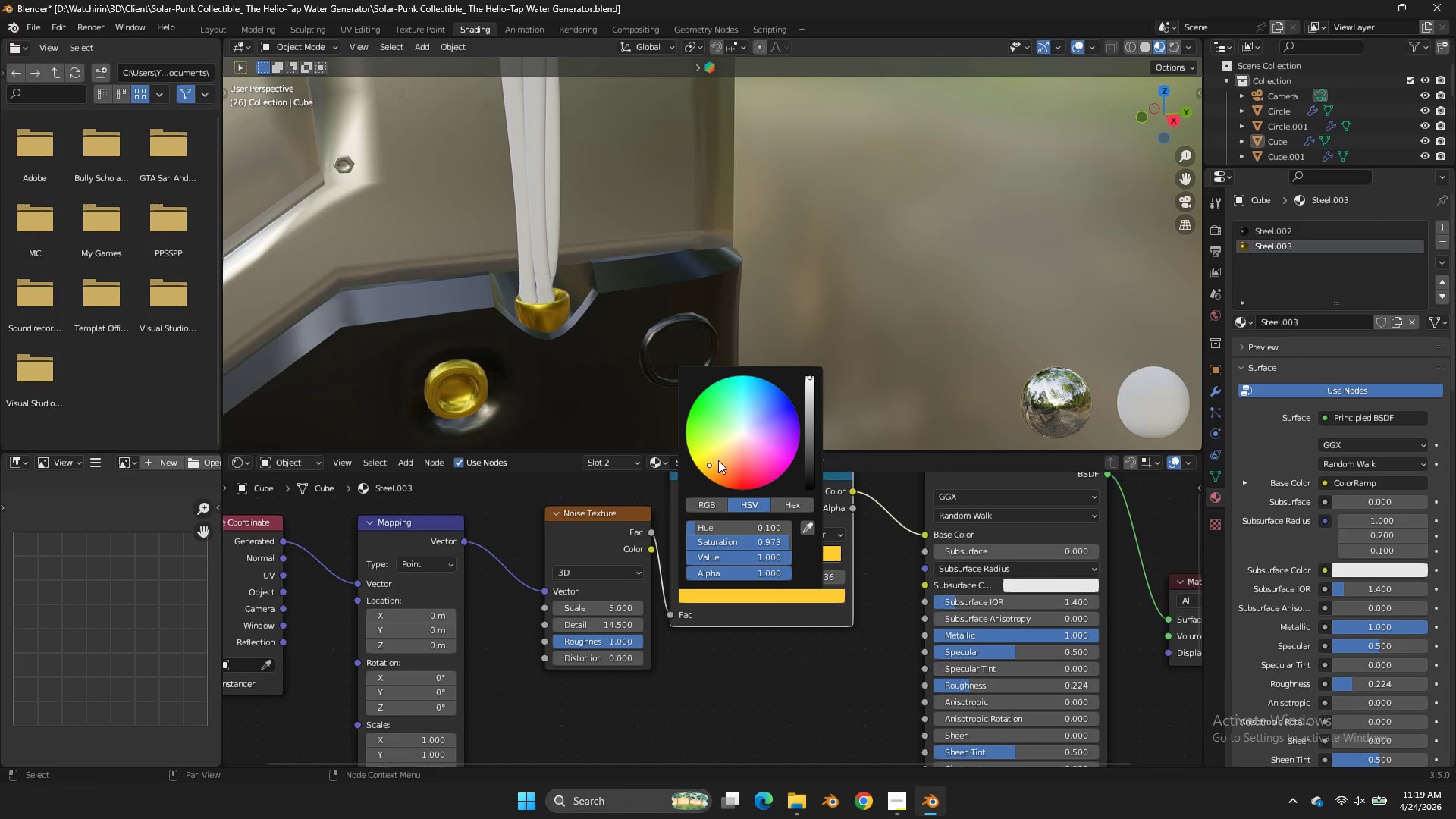 
left_click_drag(start_coordinate=[720, 460], to_coordinate=[724, 449])
 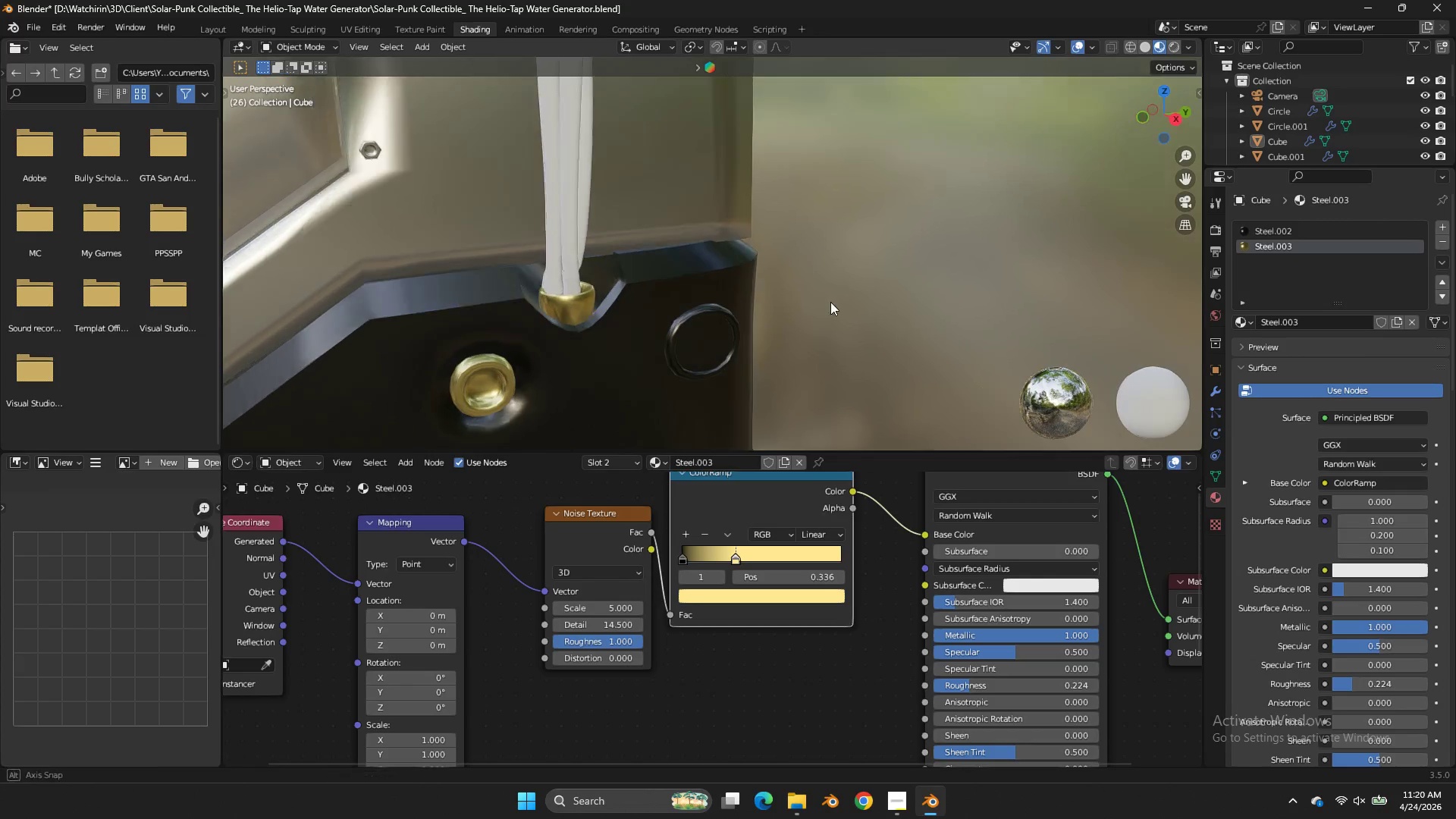 
scroll: coordinate [834, 299], scroll_direction: down, amount: 4.0
 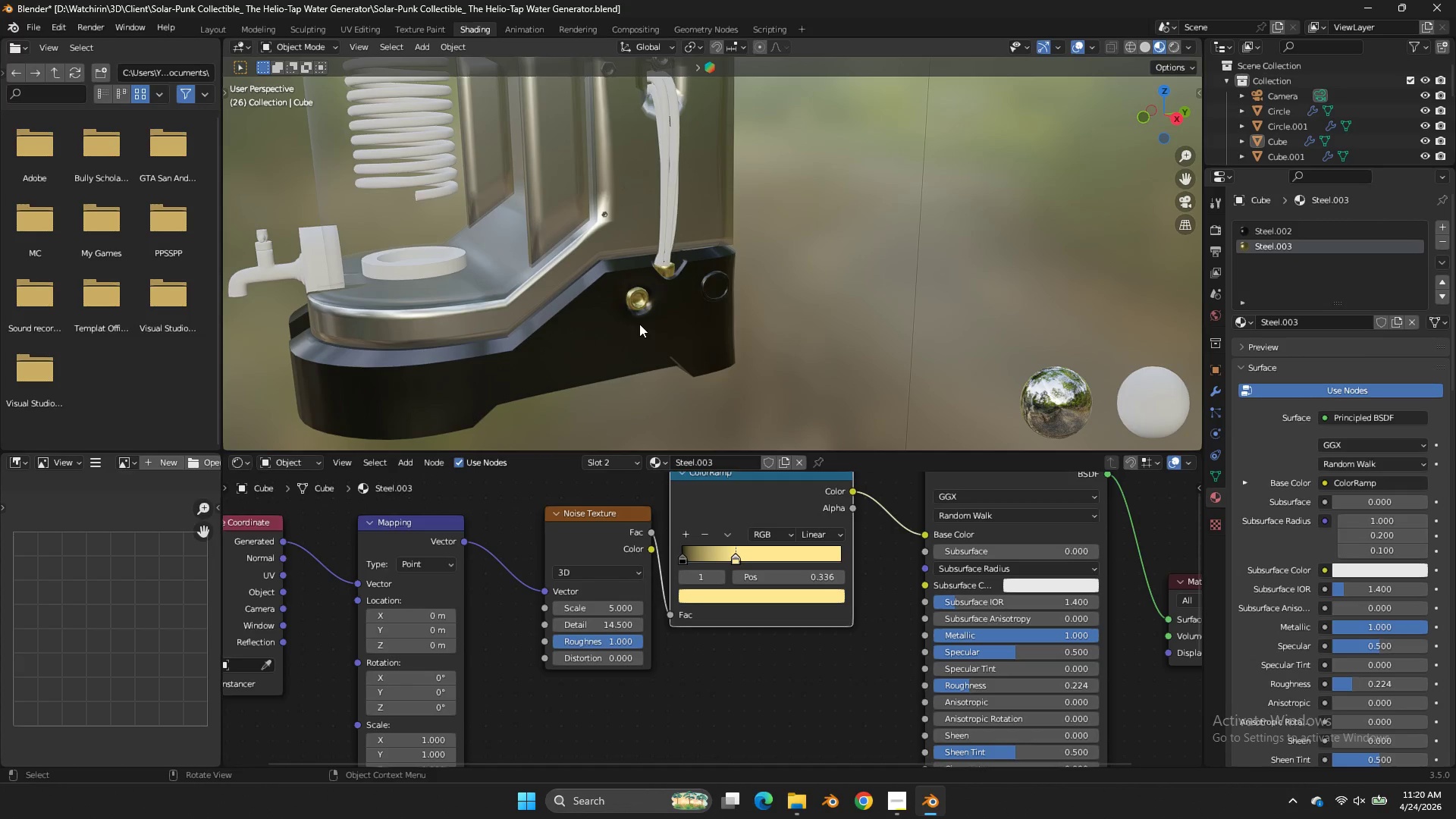 
left_click([711, 283])
 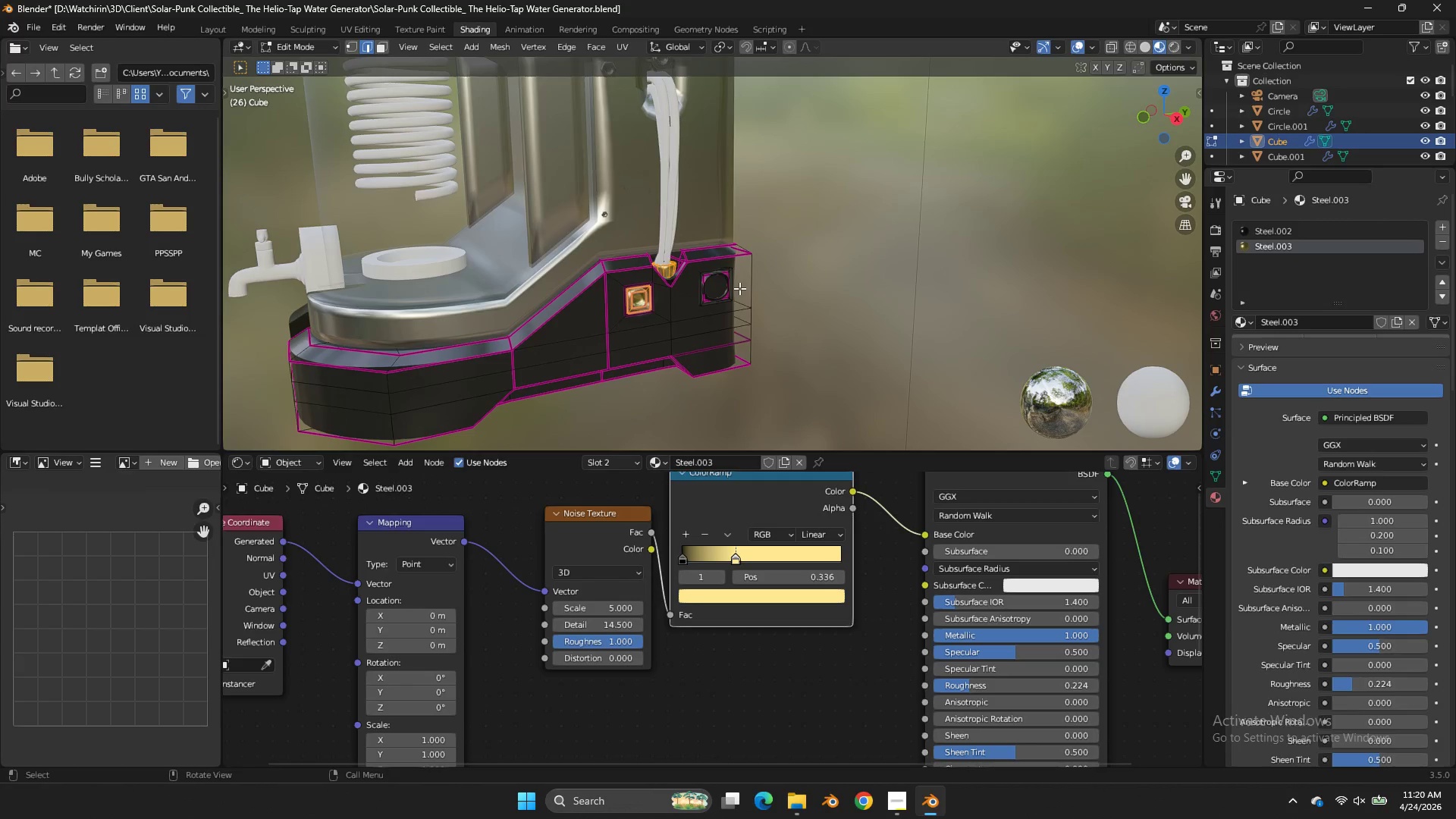 
key(Tab)
 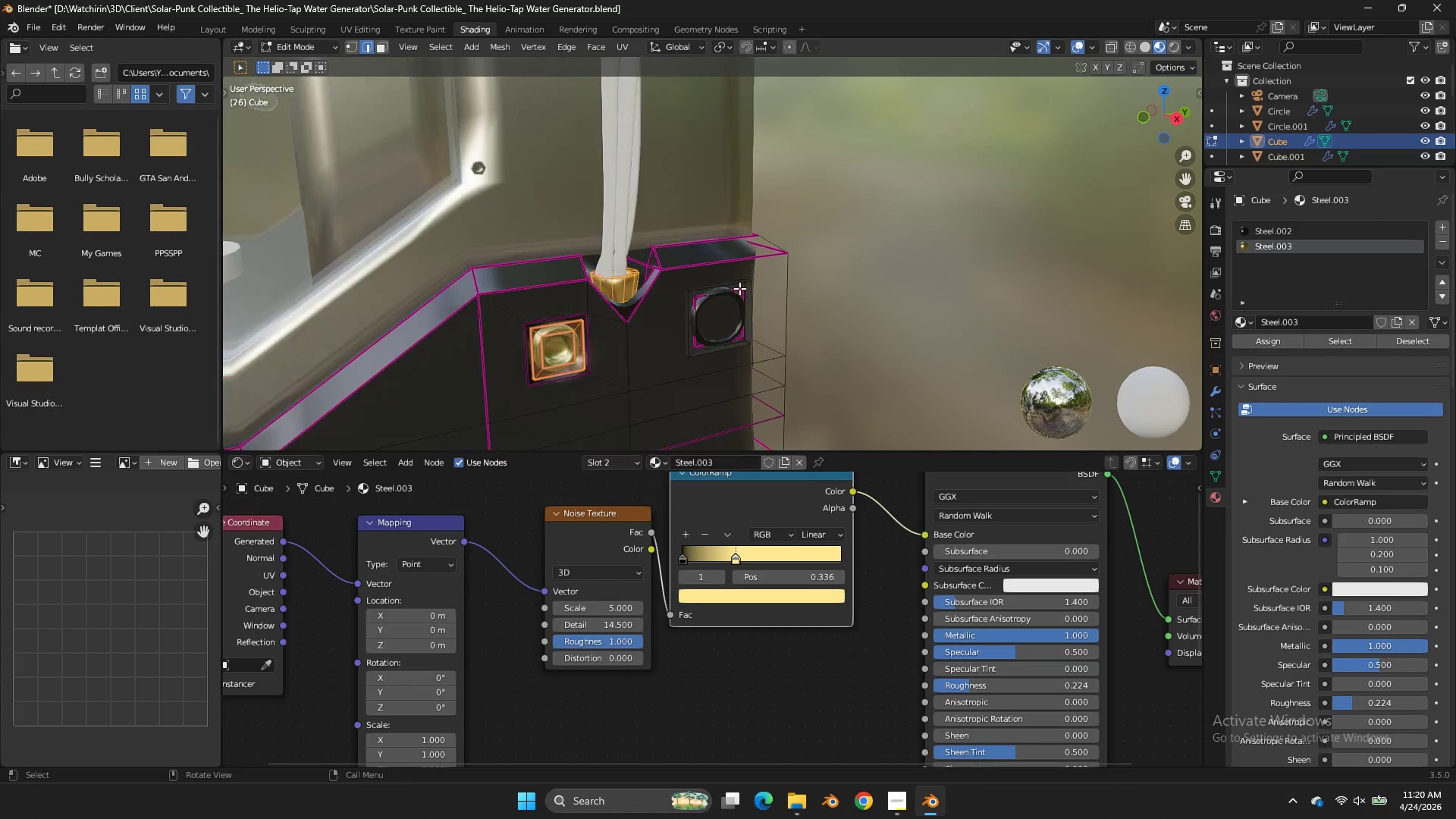 
scroll: coordinate [740, 288], scroll_direction: up, amount: 5.0
 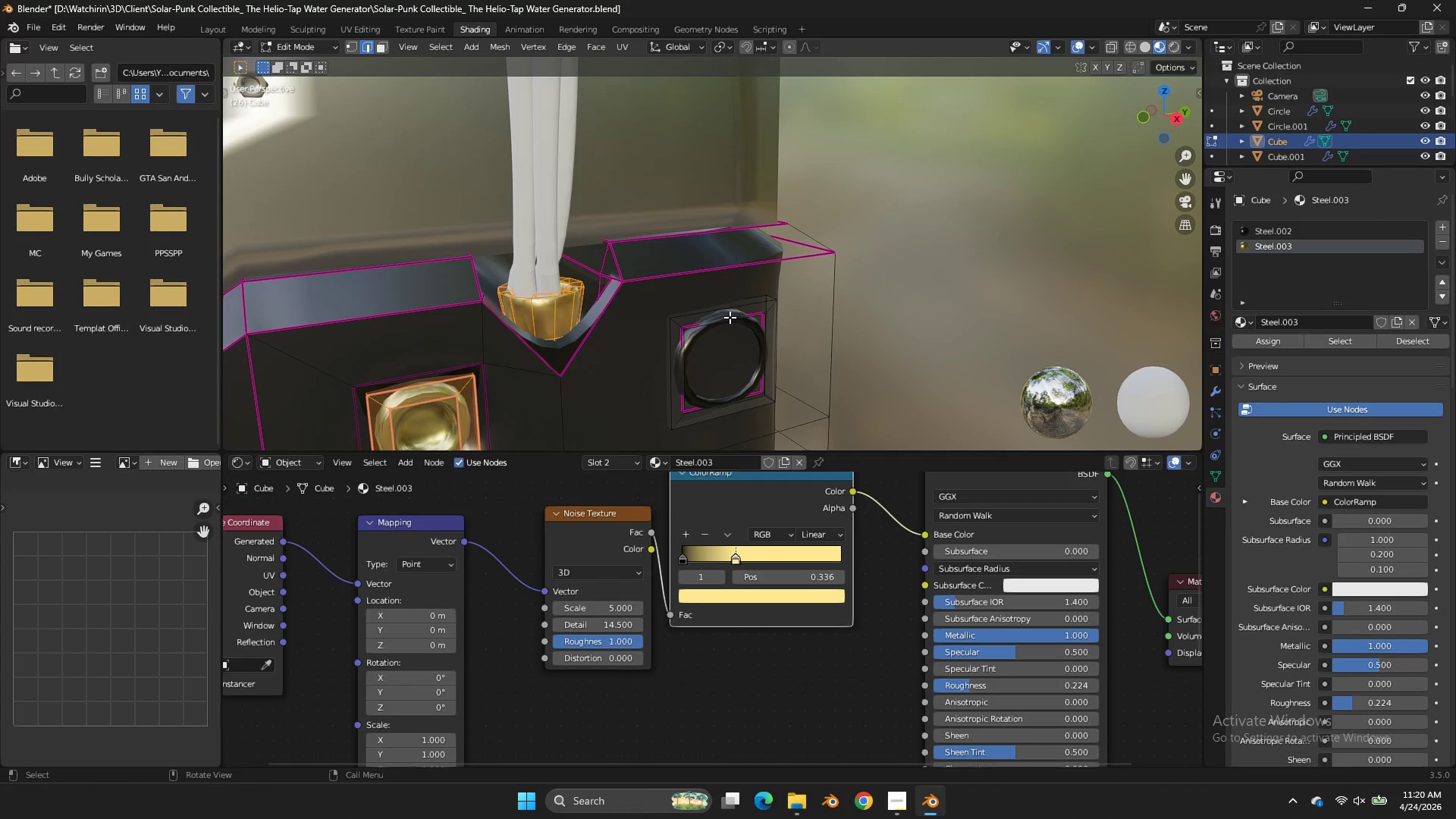 
left_click([730, 317])
 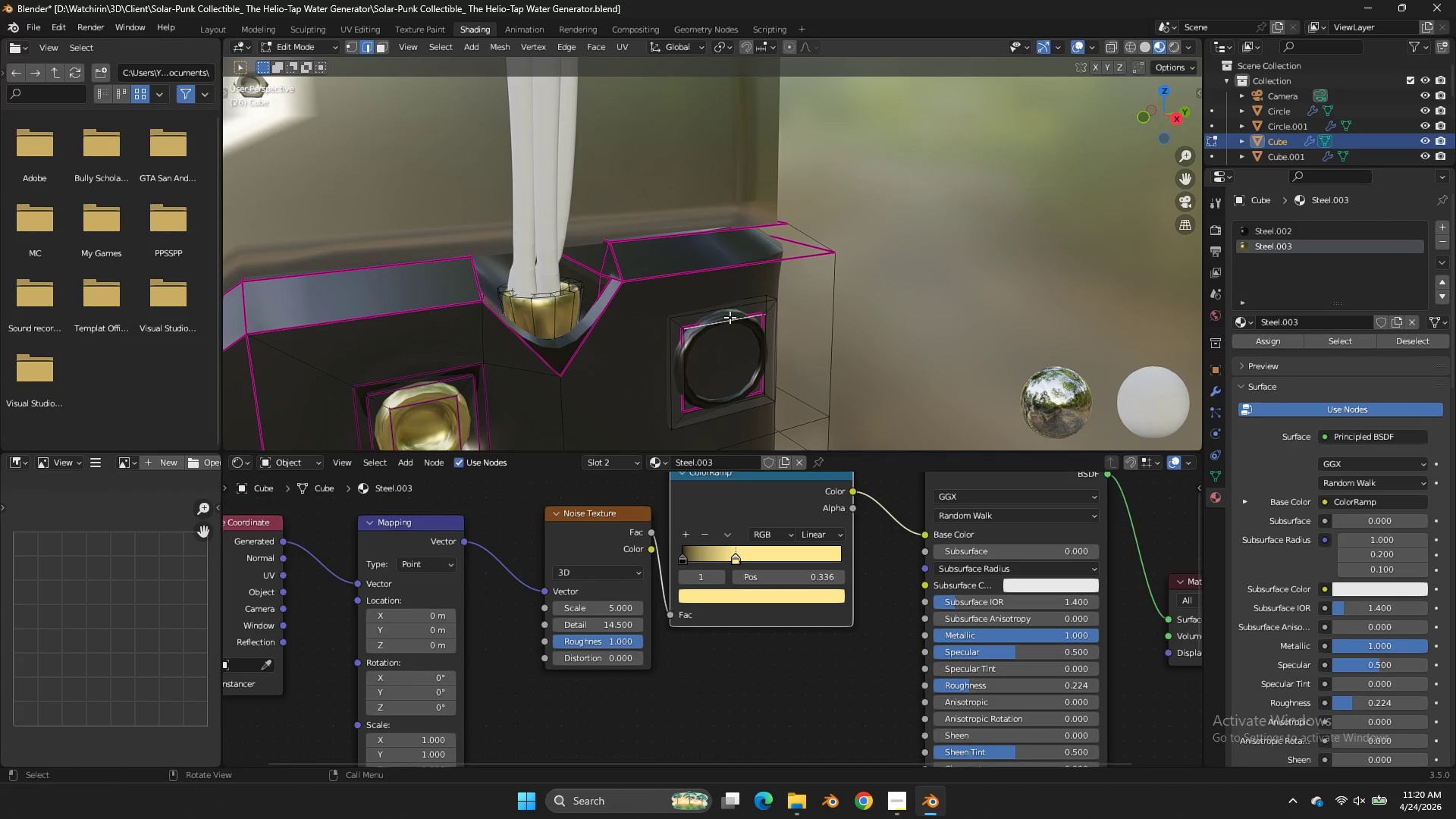 
key(L)
 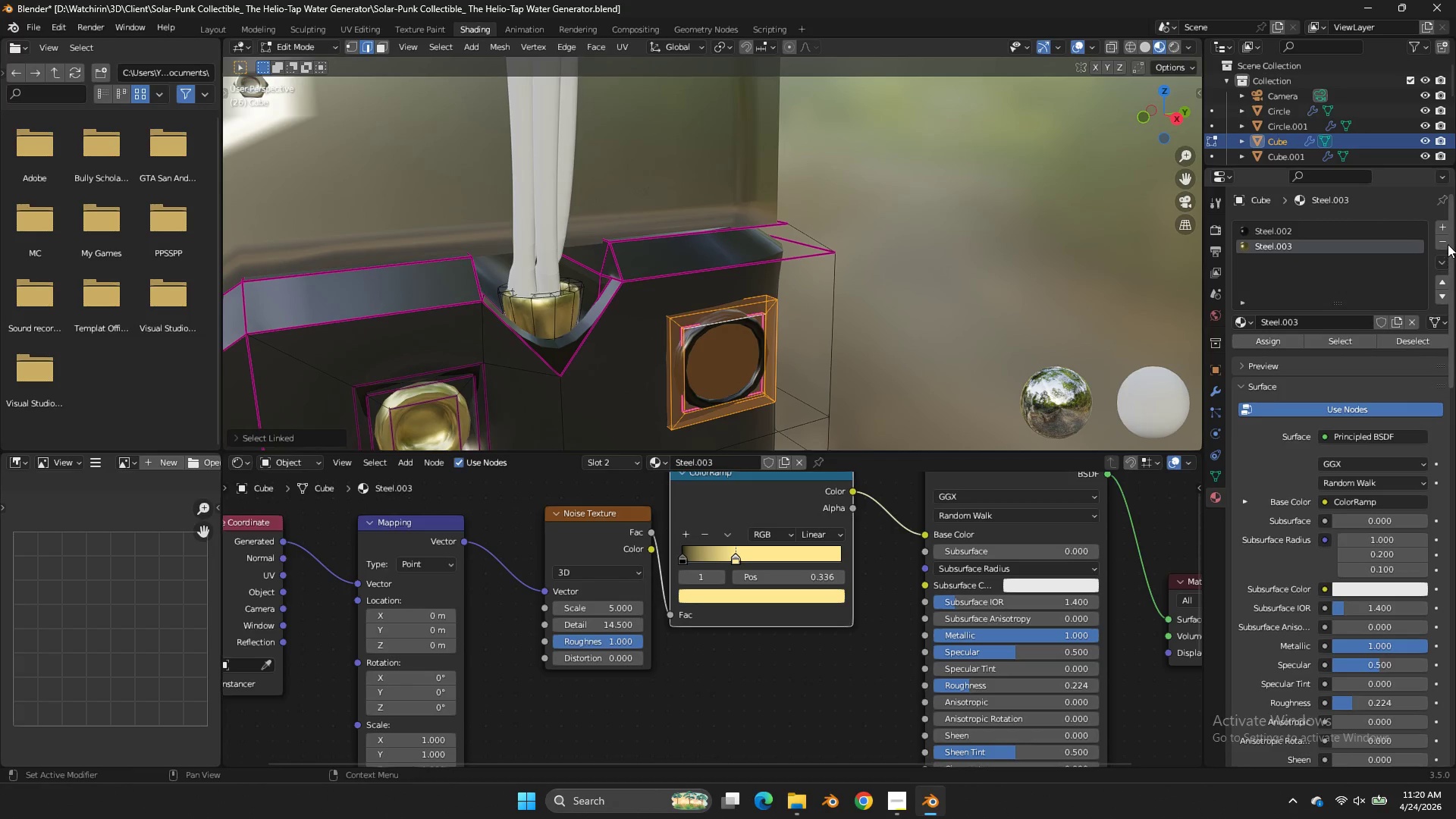 
left_click([1448, 228])
 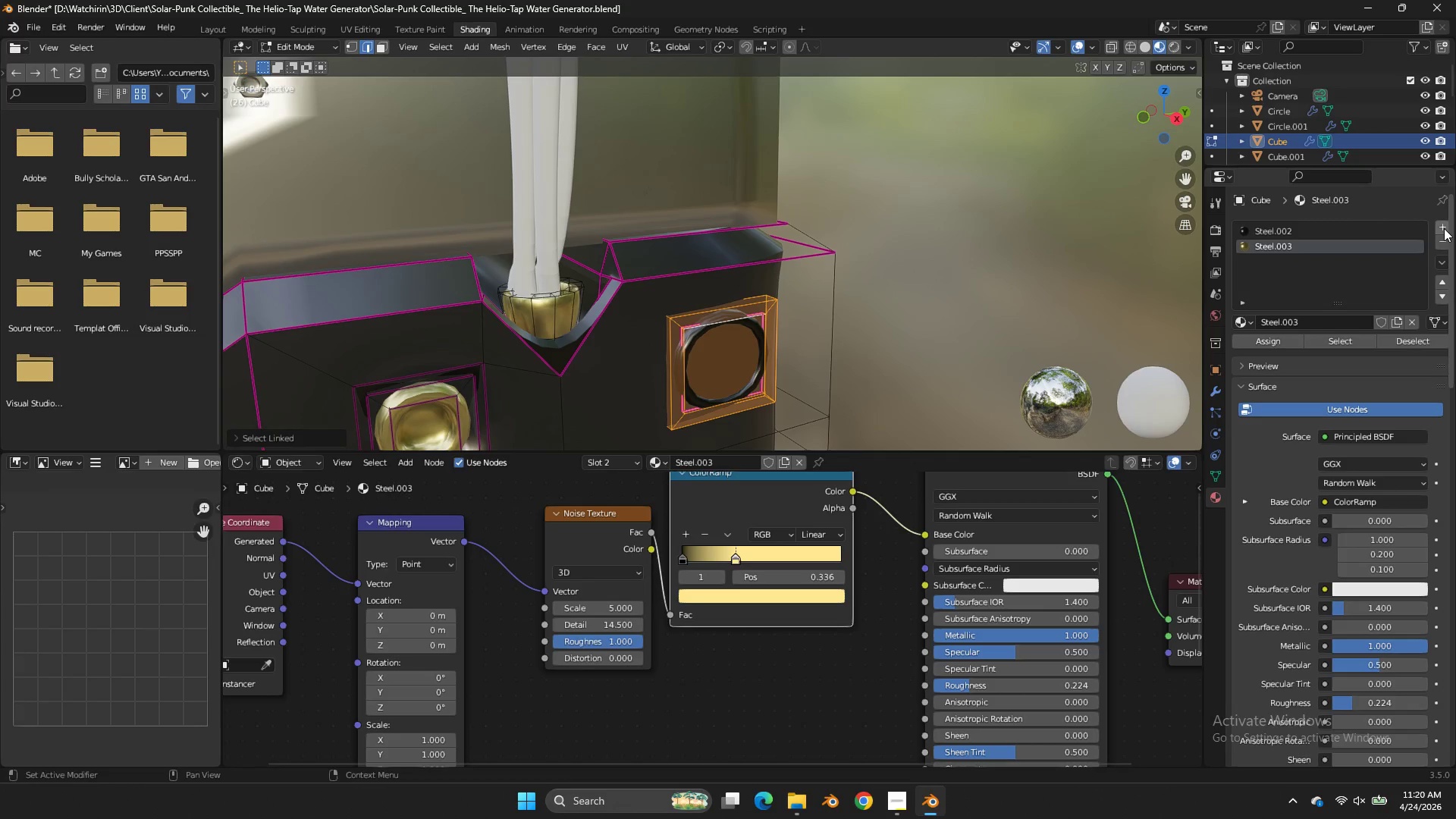 
left_click([1444, 228])
 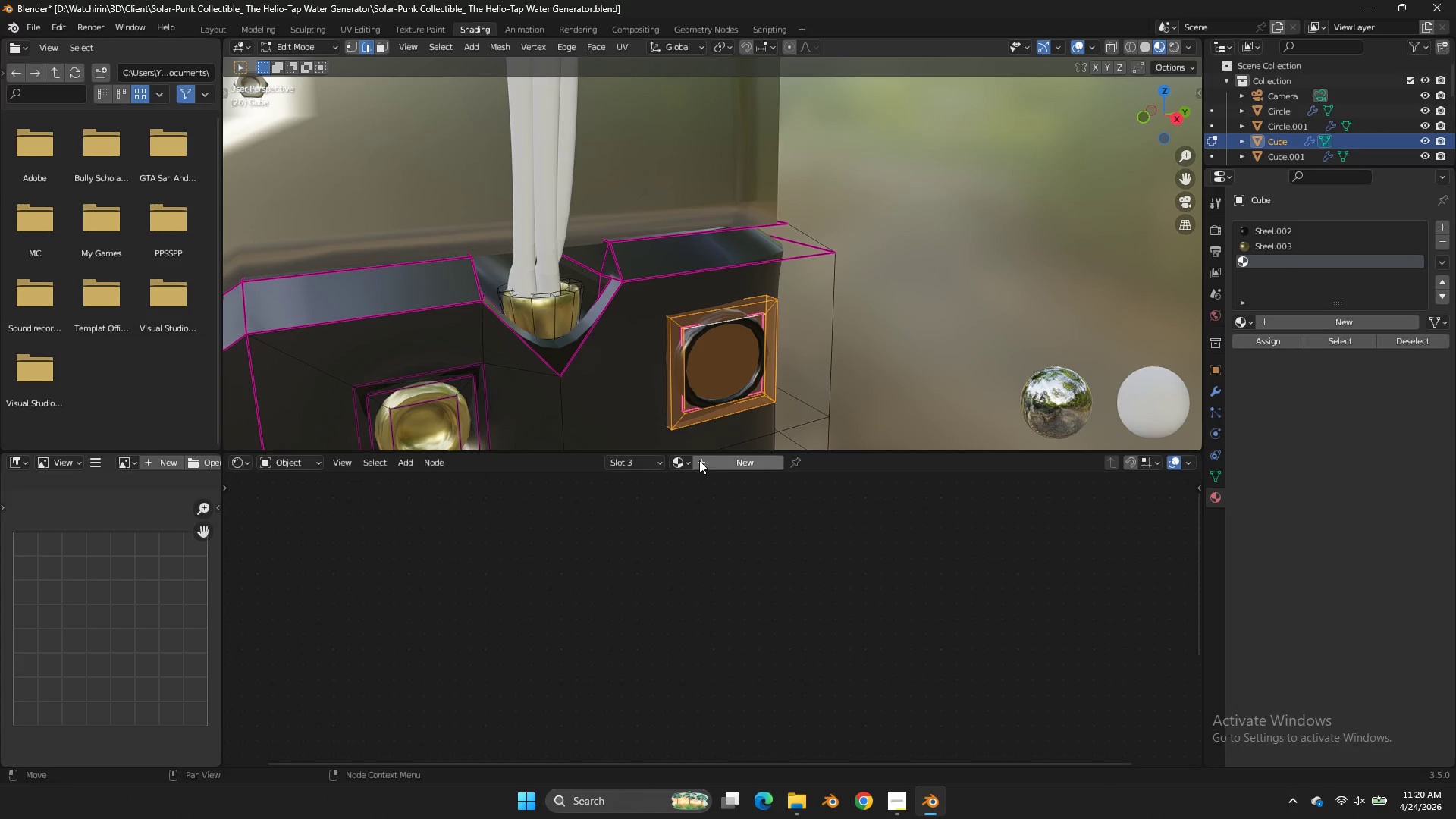 
left_click([692, 458])
 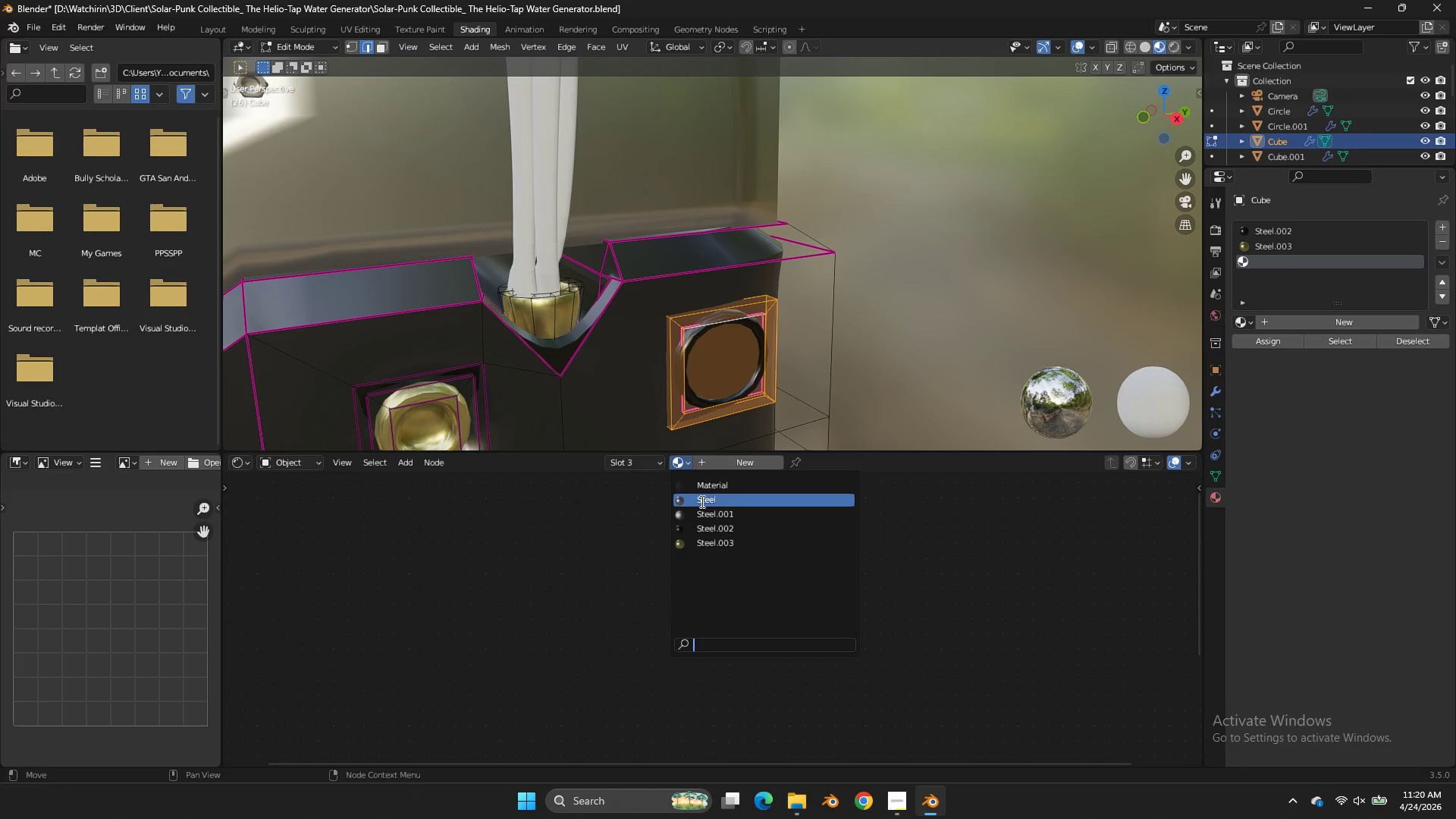 
left_click([701, 501])
 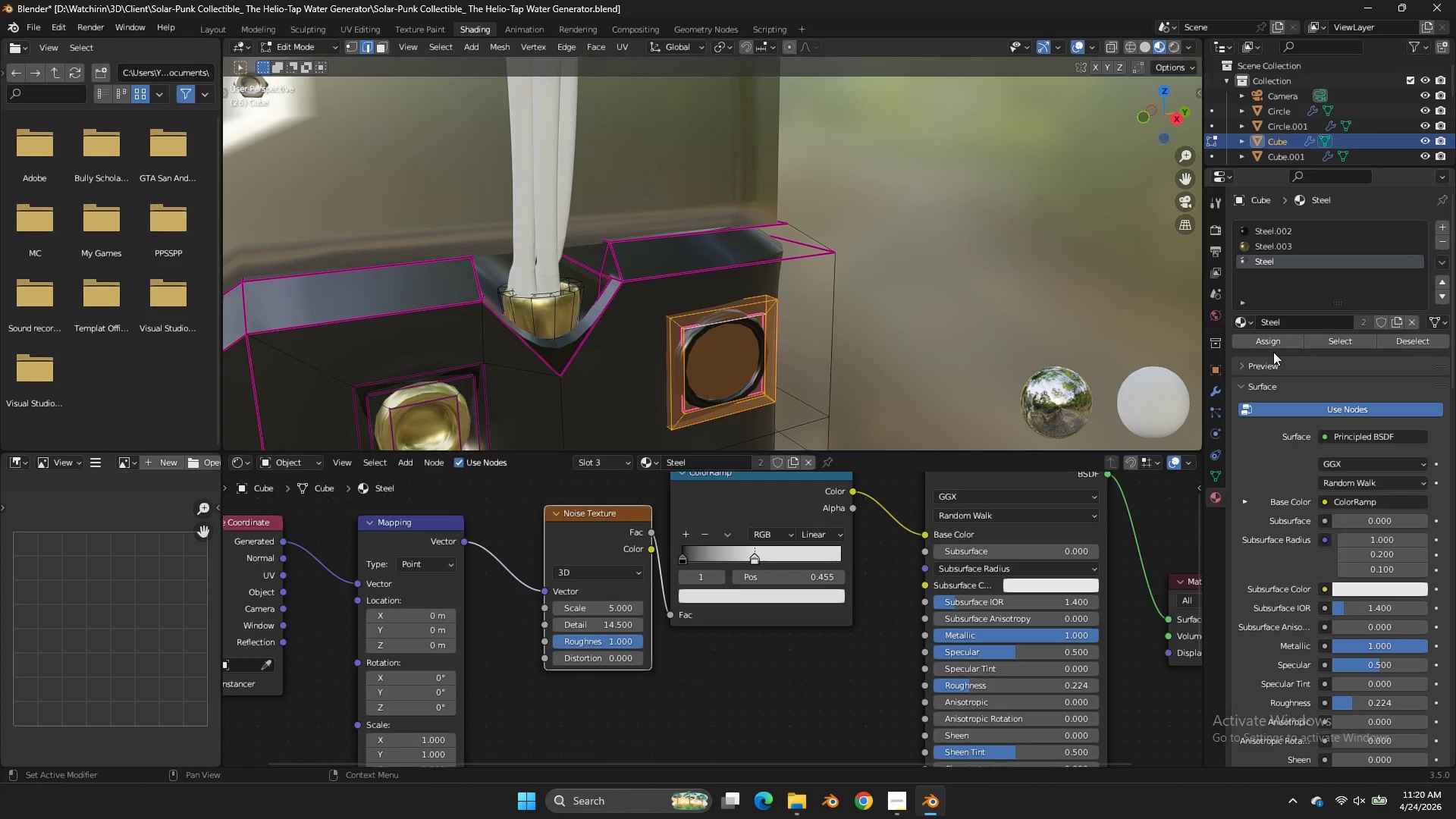 
double_click([1273, 347])
 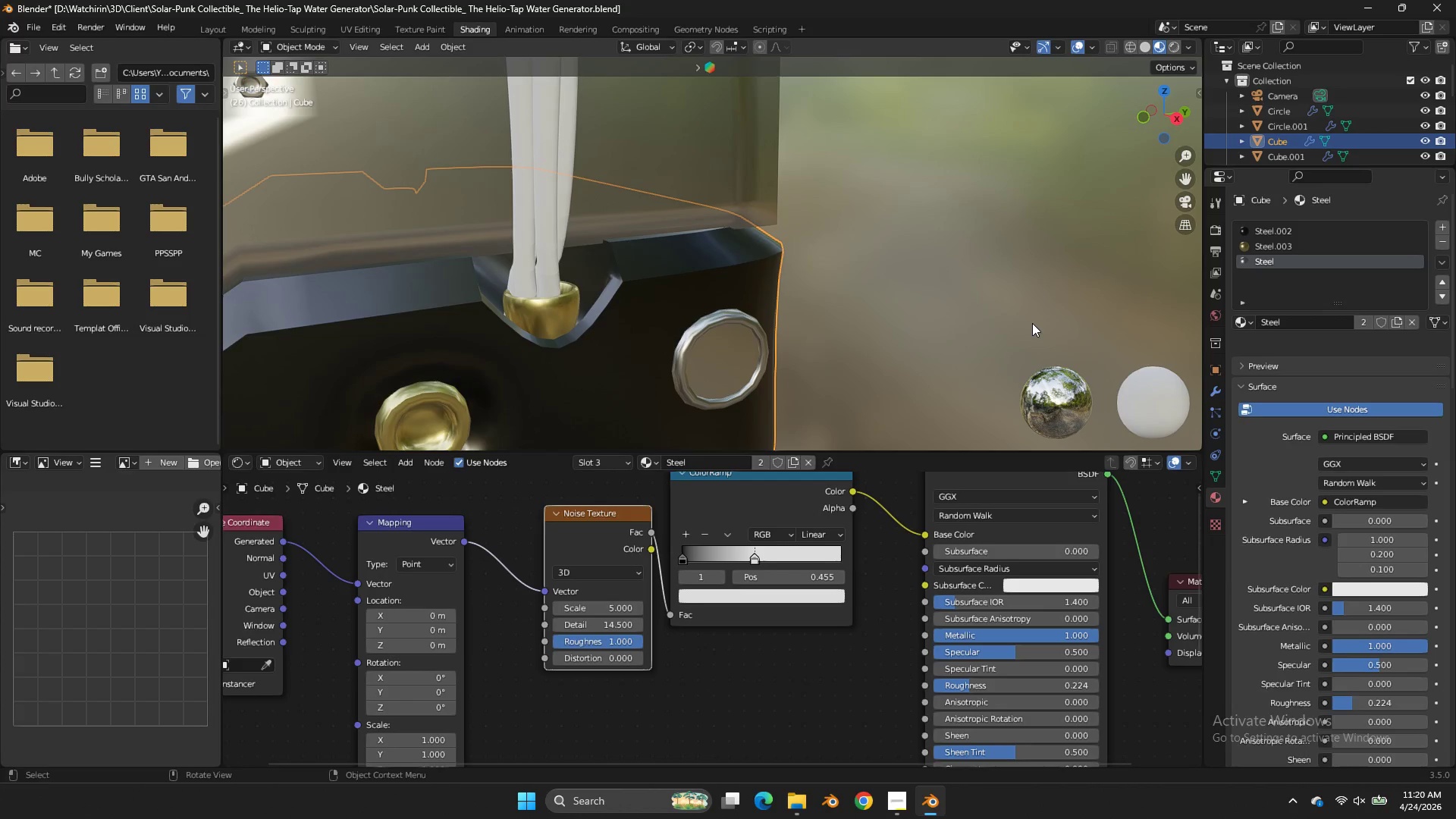 
key(Tab)
 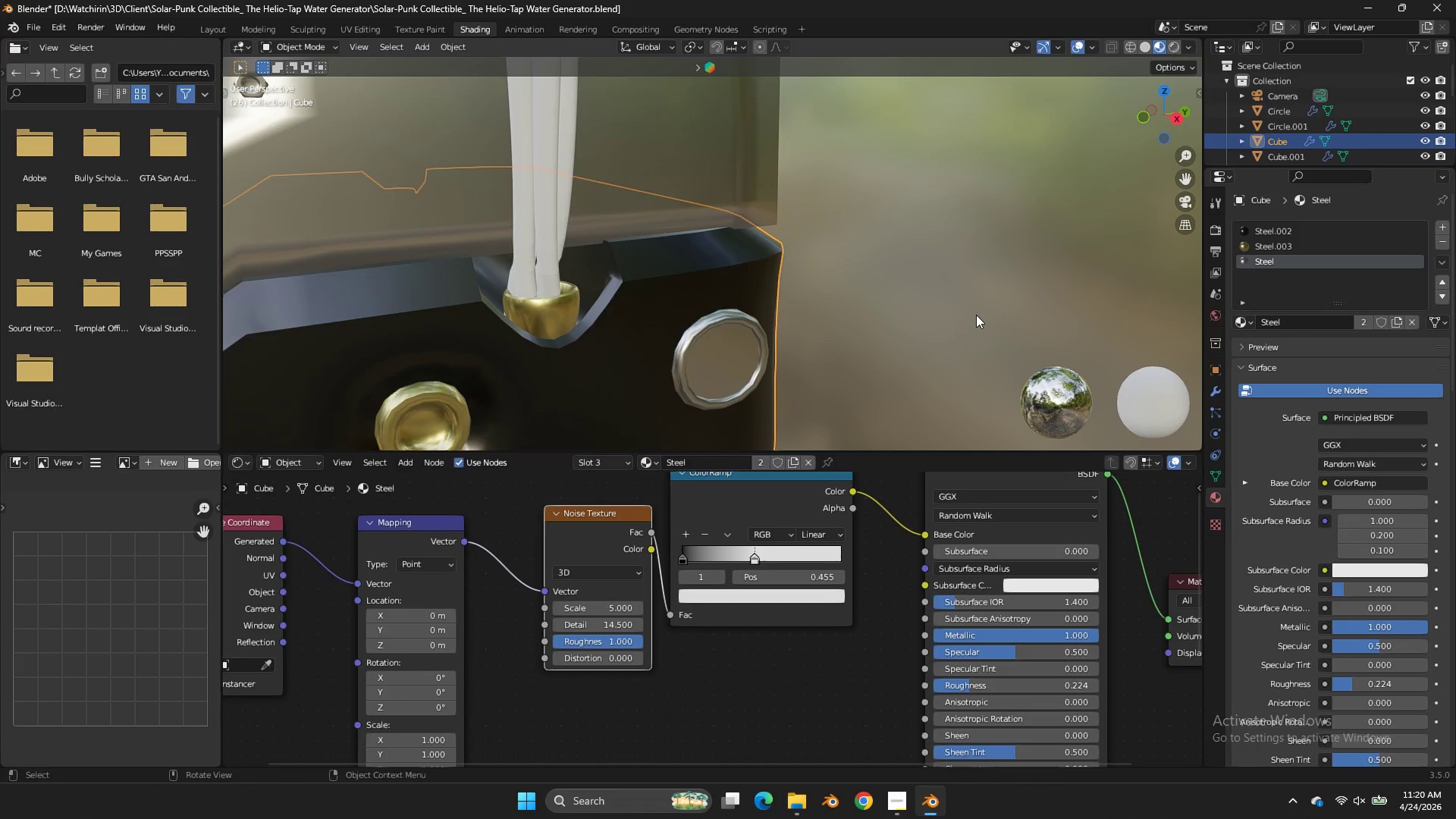 
scroll: coordinate [976, 315], scroll_direction: up, amount: 1.0
 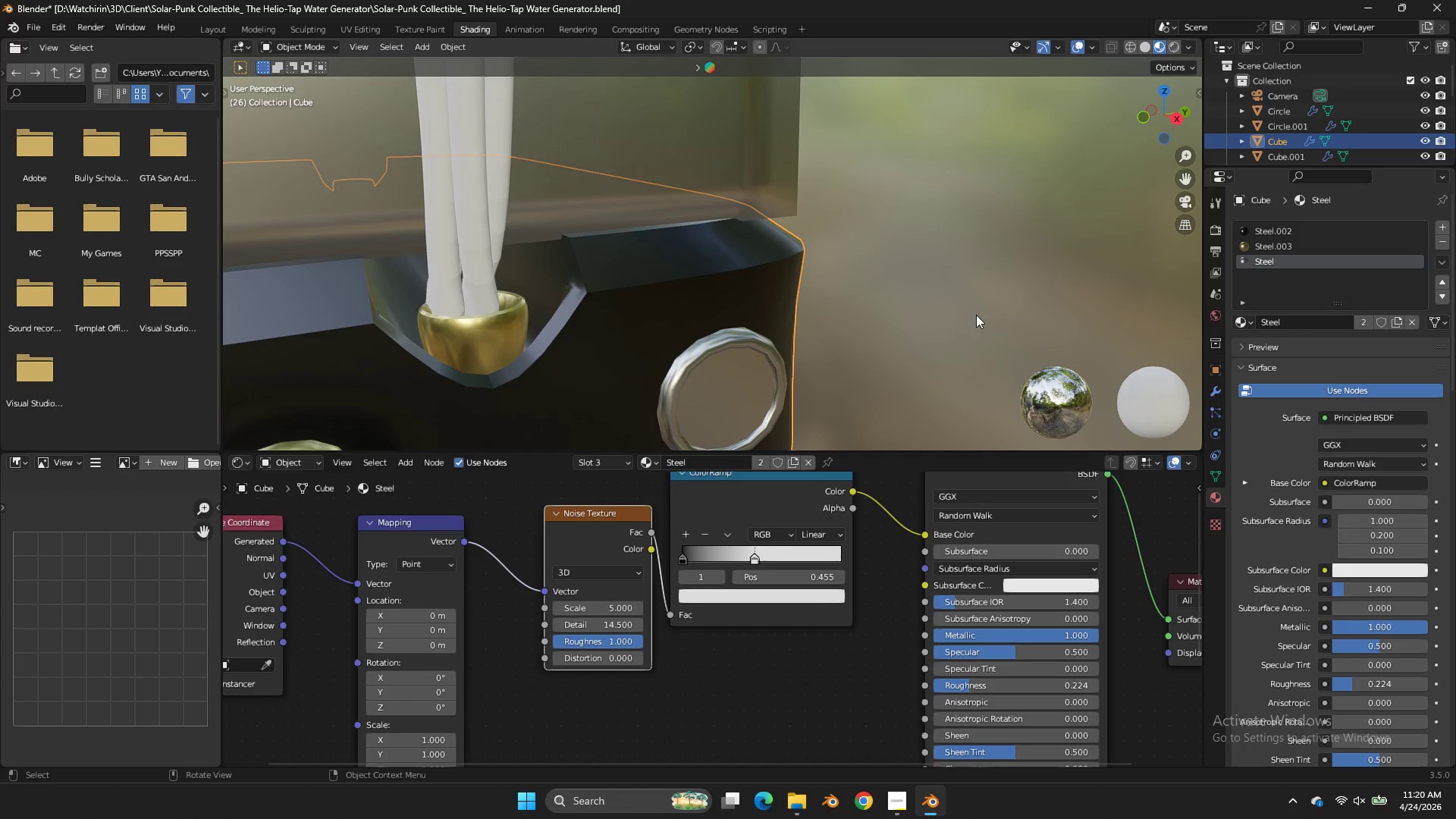 
key(Tab)
 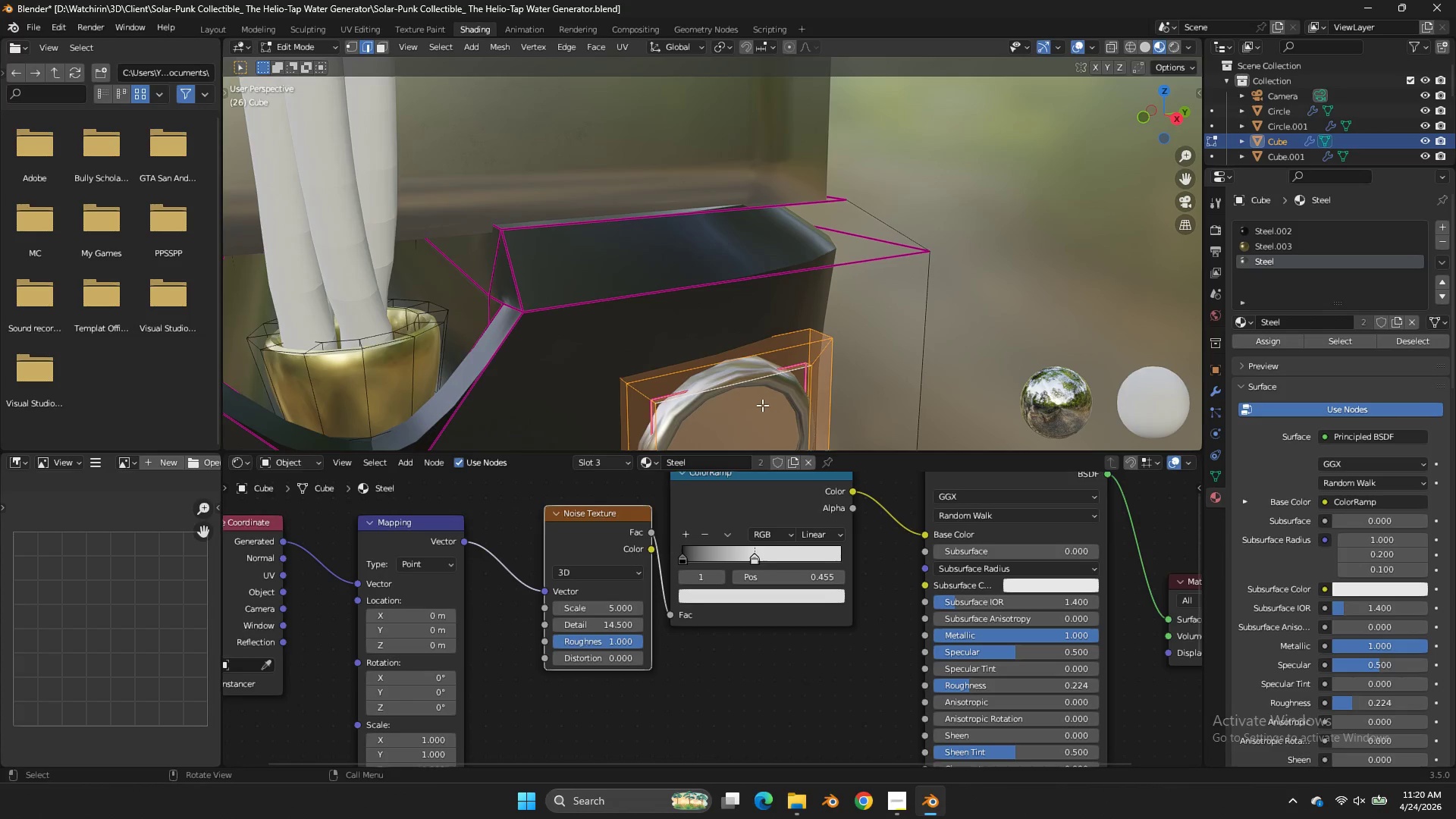 
scroll: coordinate [976, 315], scroll_direction: up, amount: 1.0
 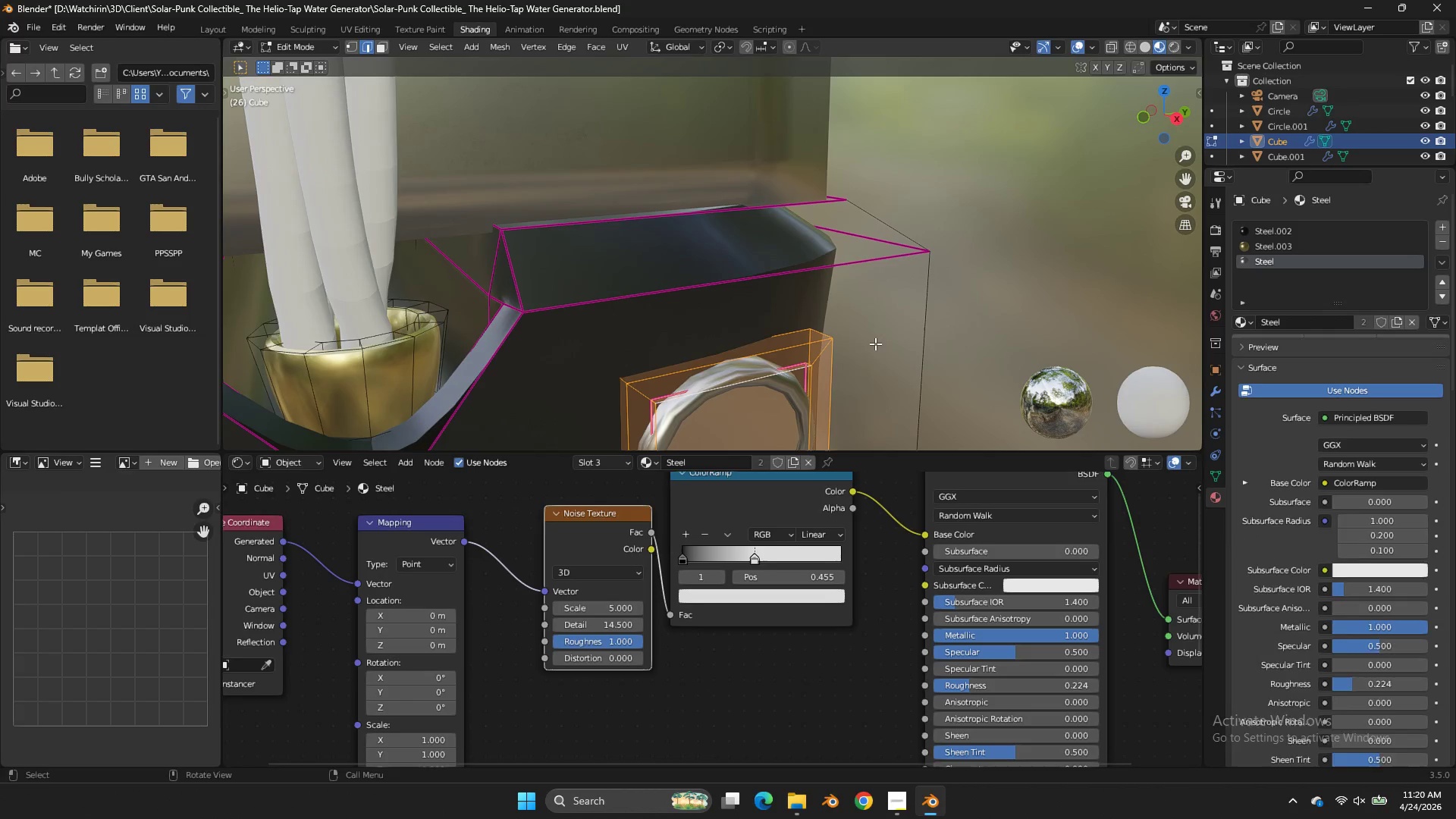 
left_click([762, 405])
 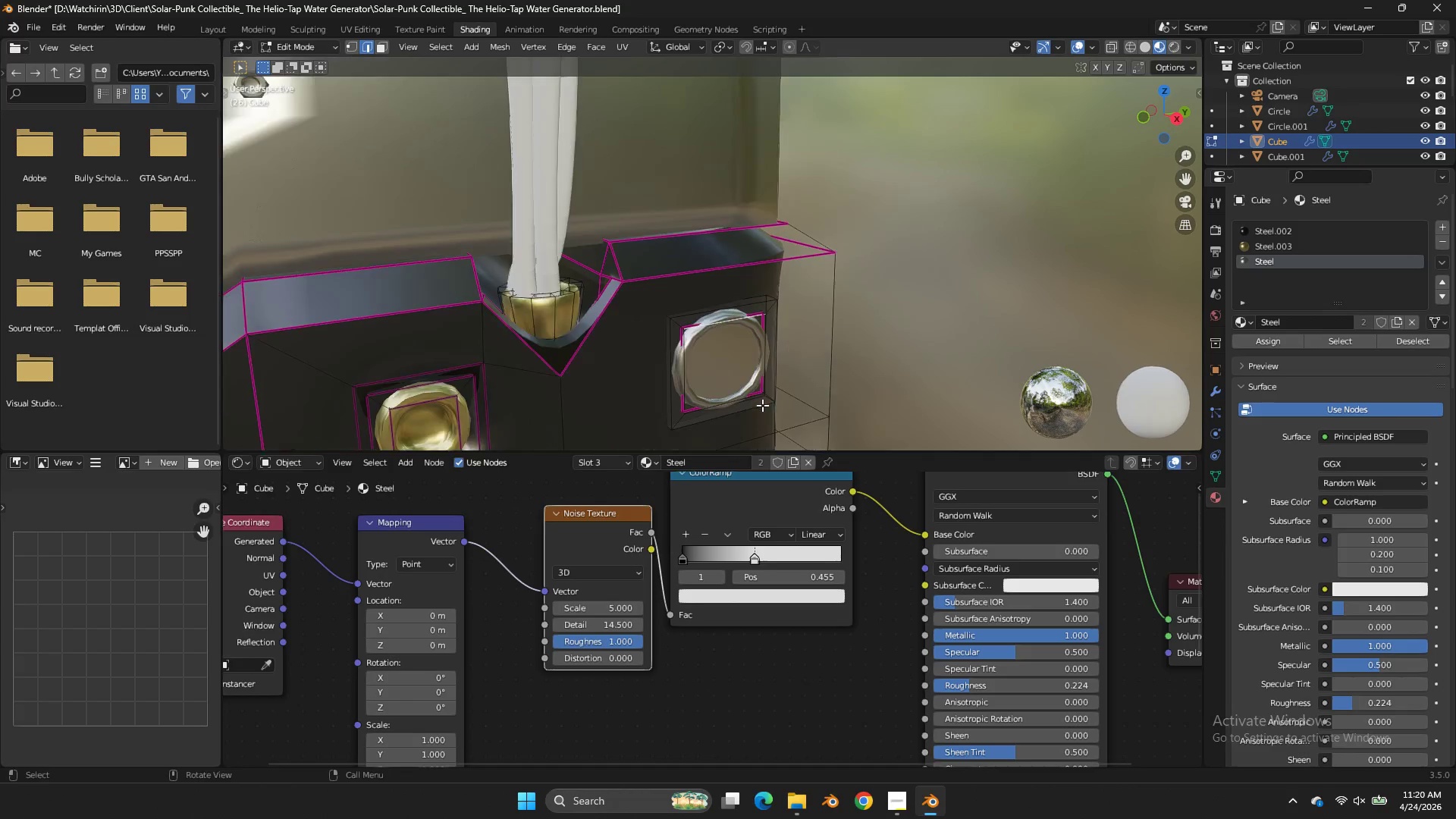 
scroll: coordinate [762, 405], scroll_direction: down, amount: 2.0
 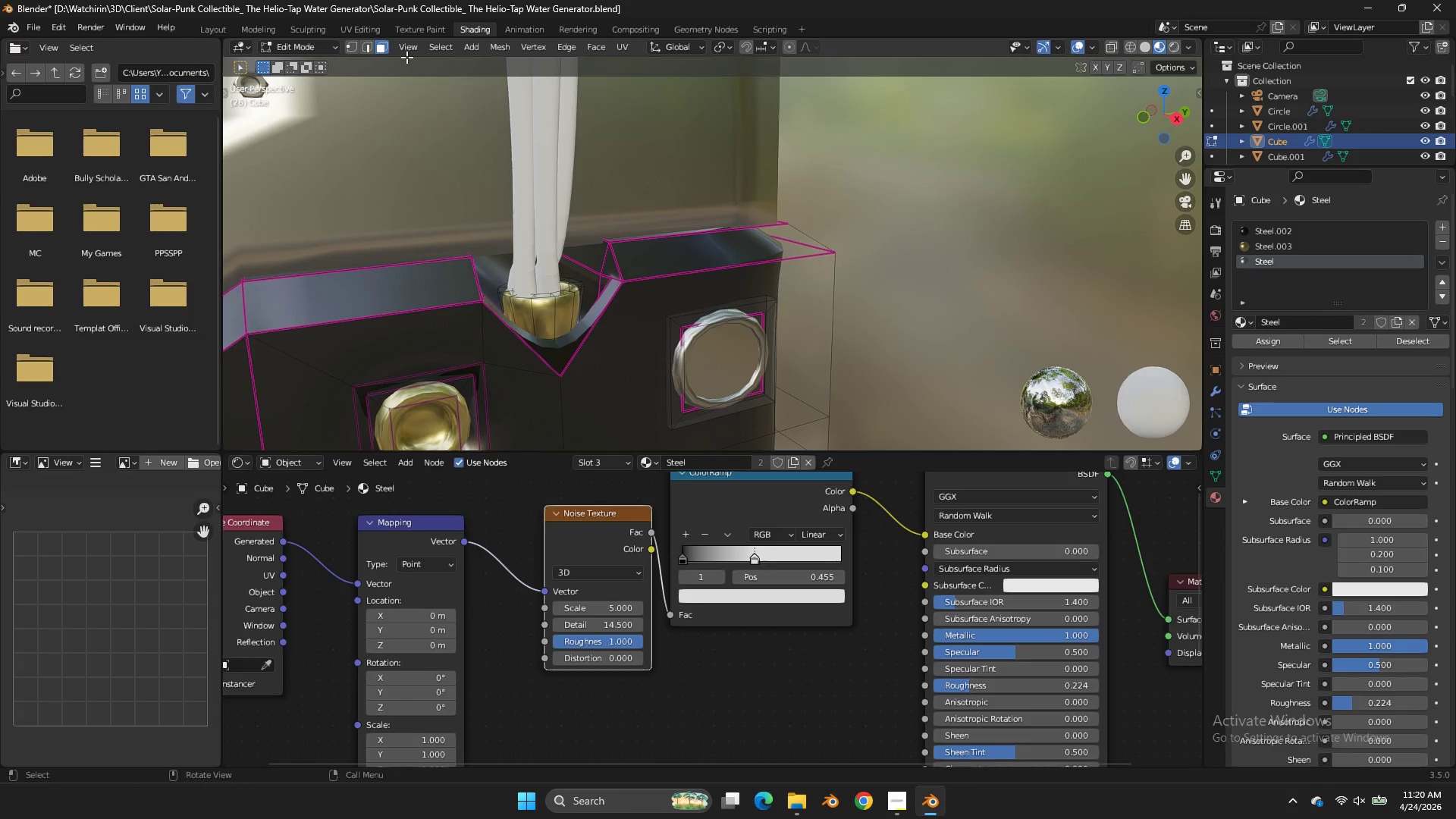 
double_click([750, 381])
 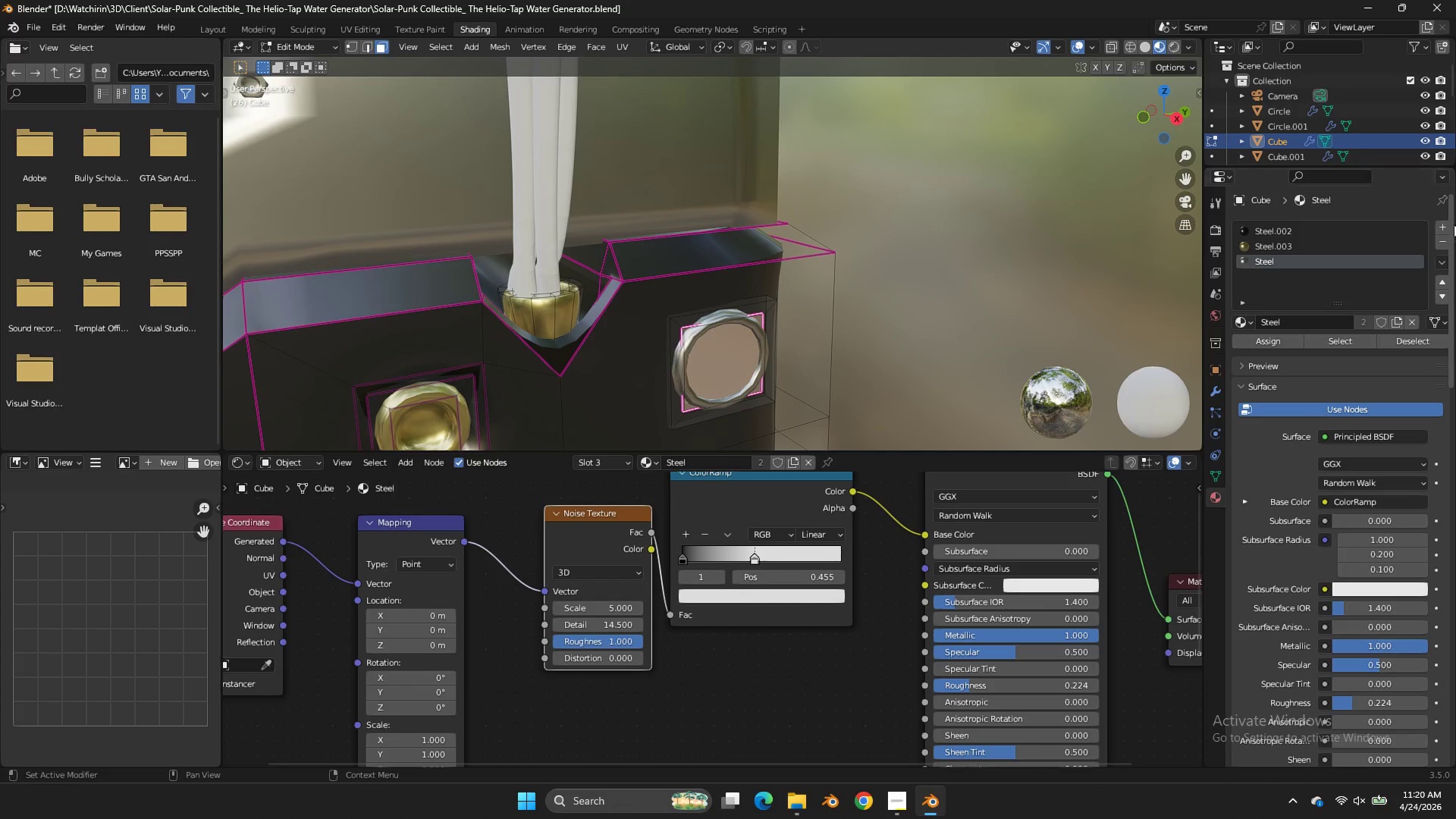 
left_click([1441, 226])
 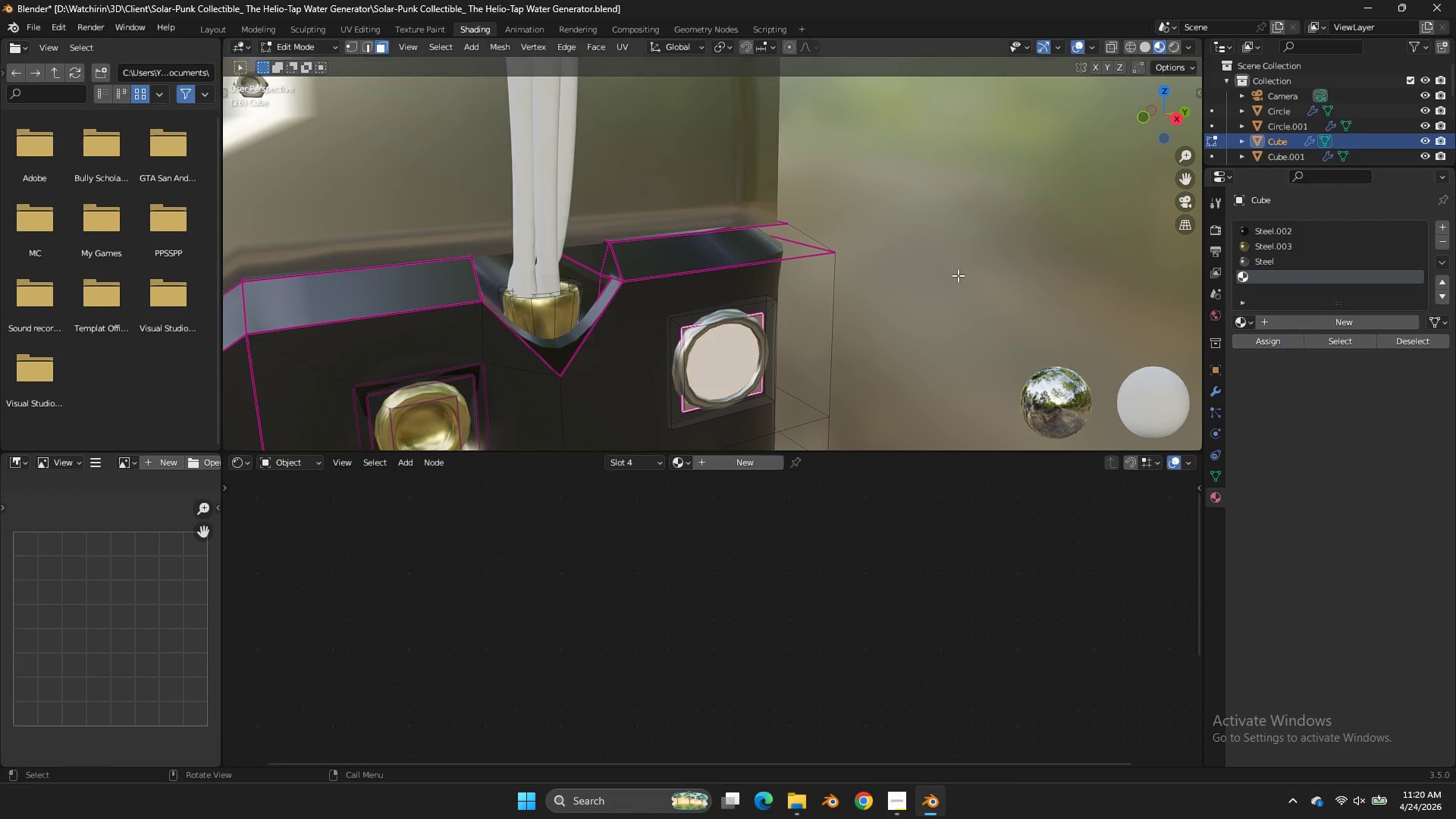 
double_click([955, 275])
 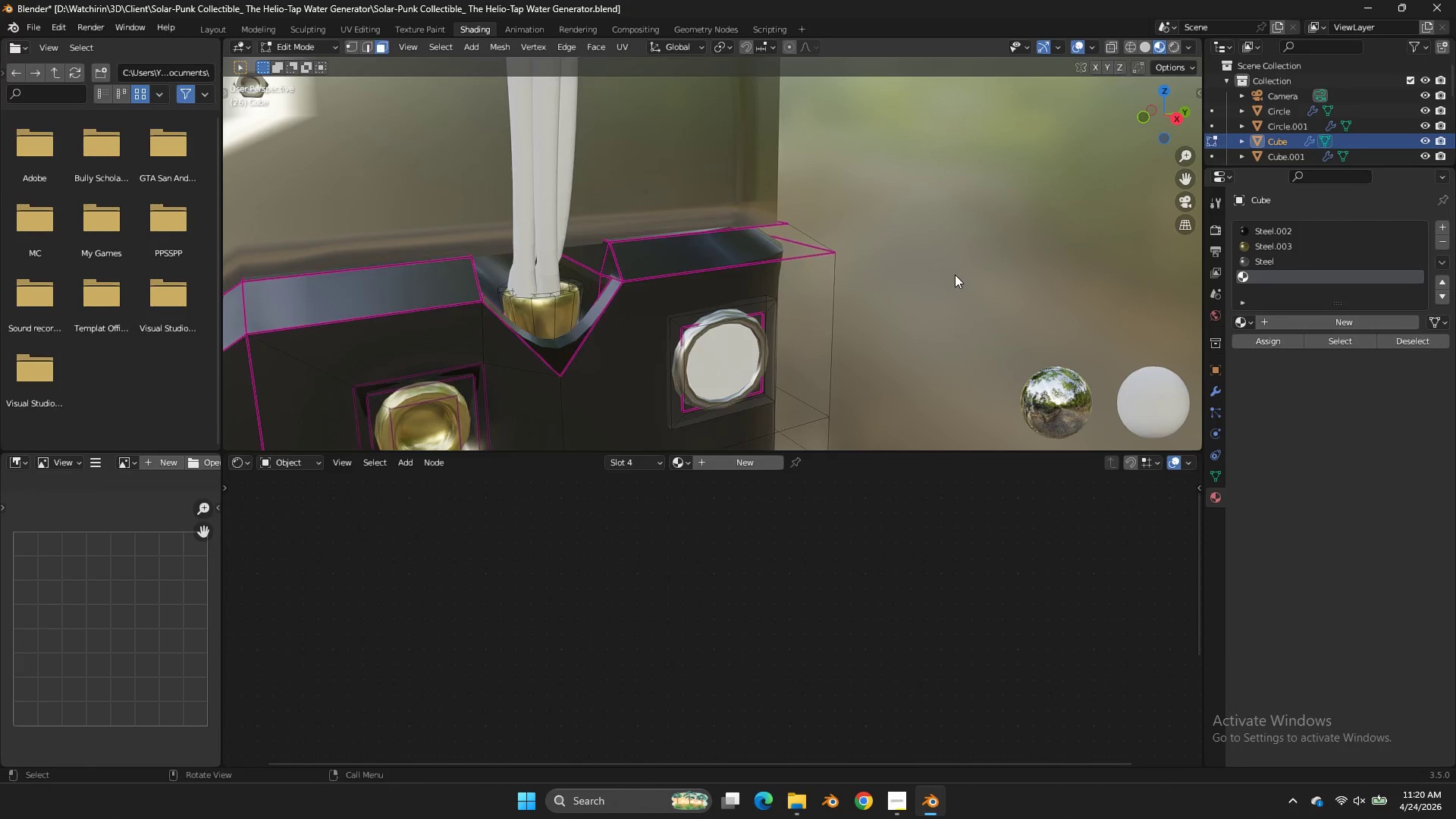 
key(Tab)
 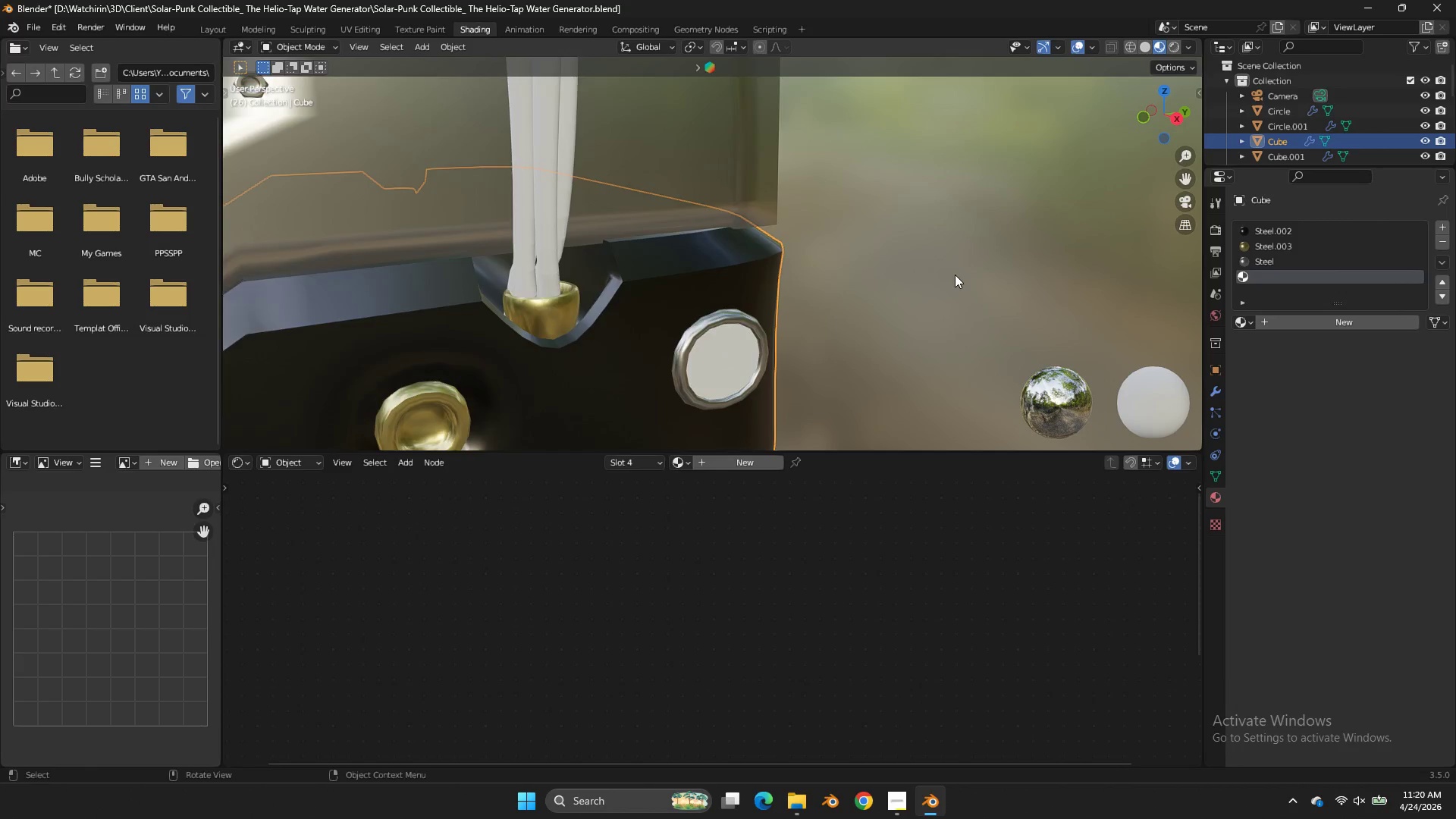 
key(Control+S)
 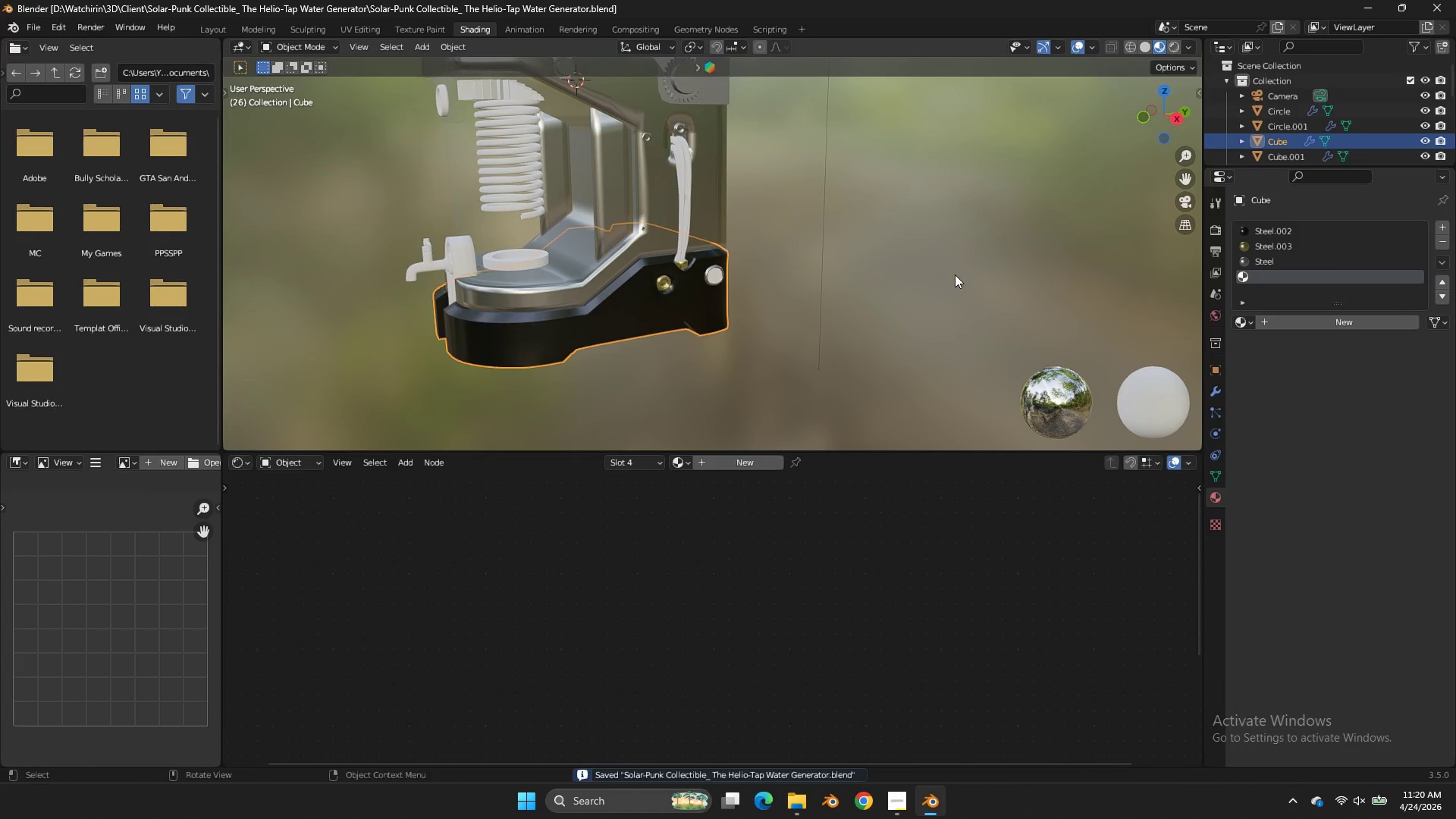 
scroll: coordinate [955, 275], scroll_direction: down, amount: 4.0
 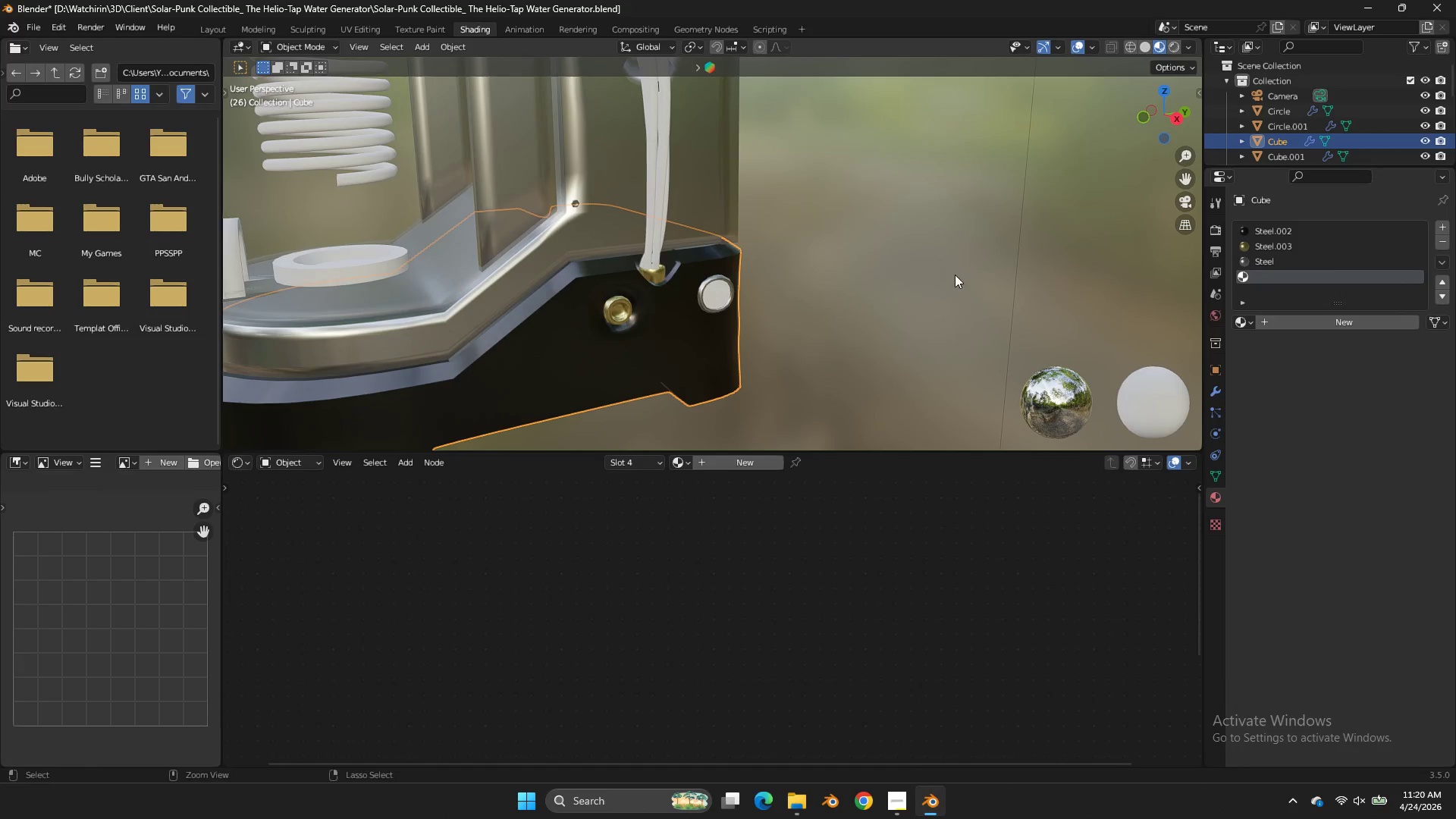 
key(Control+S)
 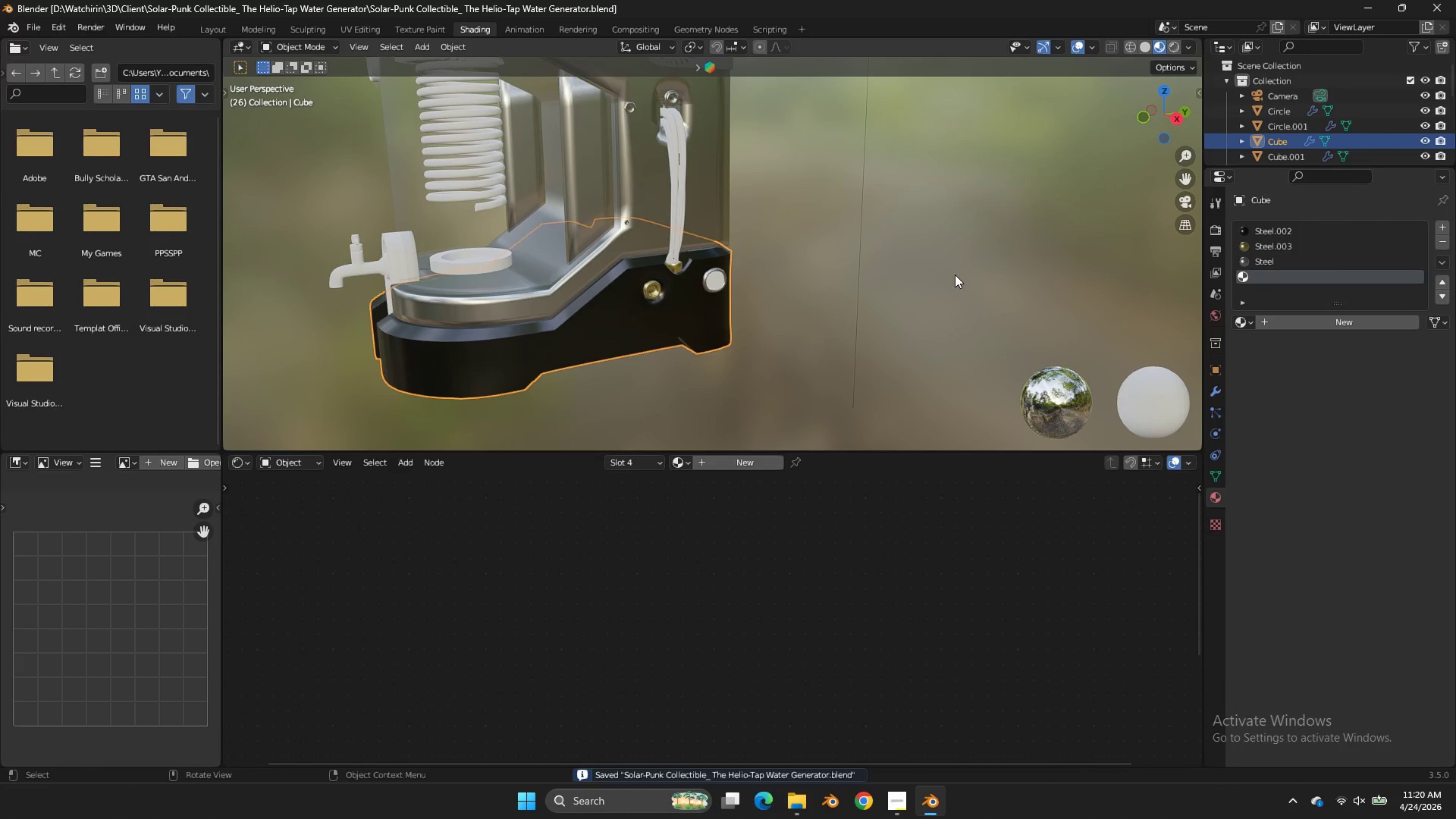 
scroll: coordinate [955, 275], scroll_direction: up, amount: 1.0
 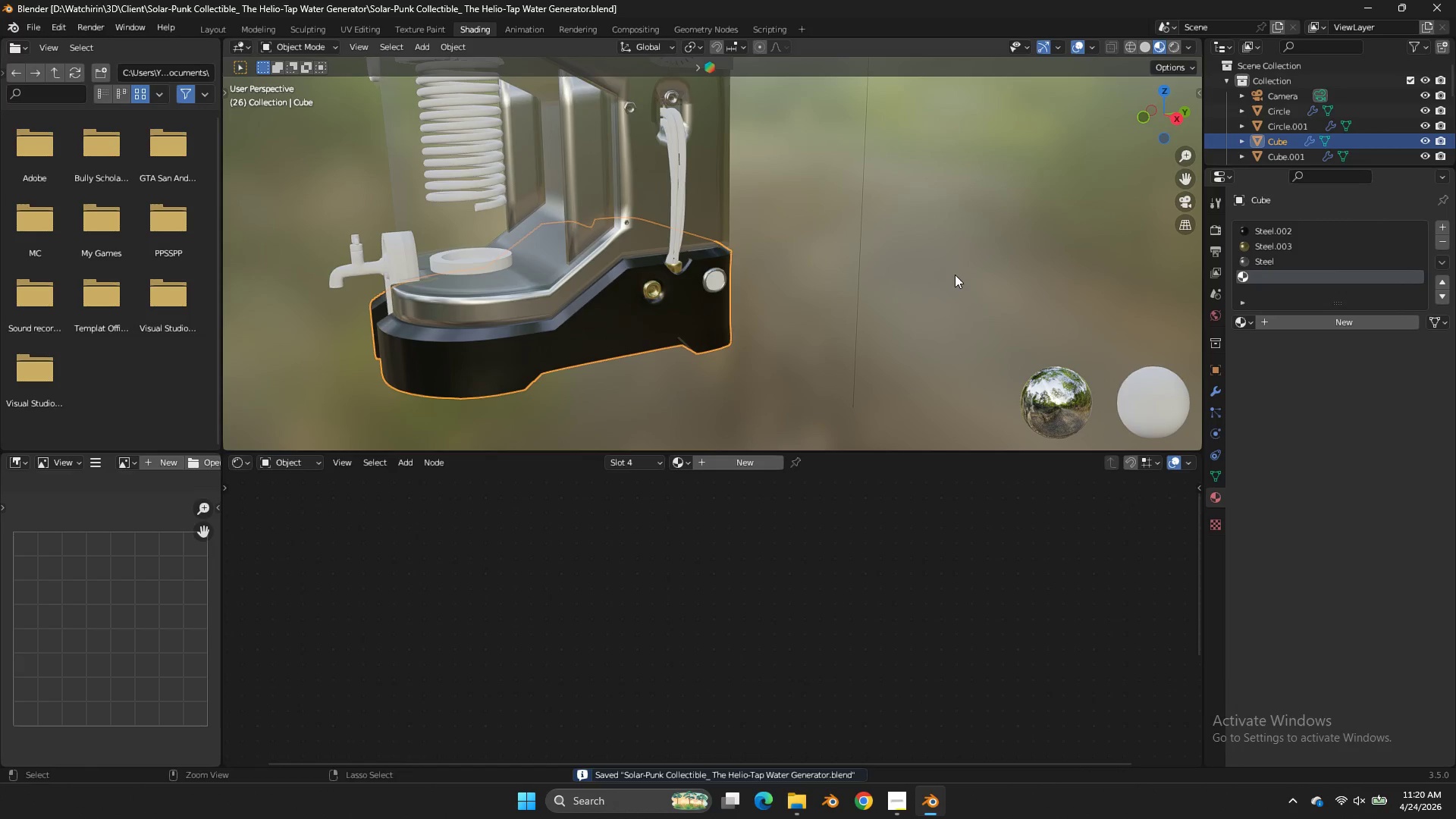 
wait(5.46)
 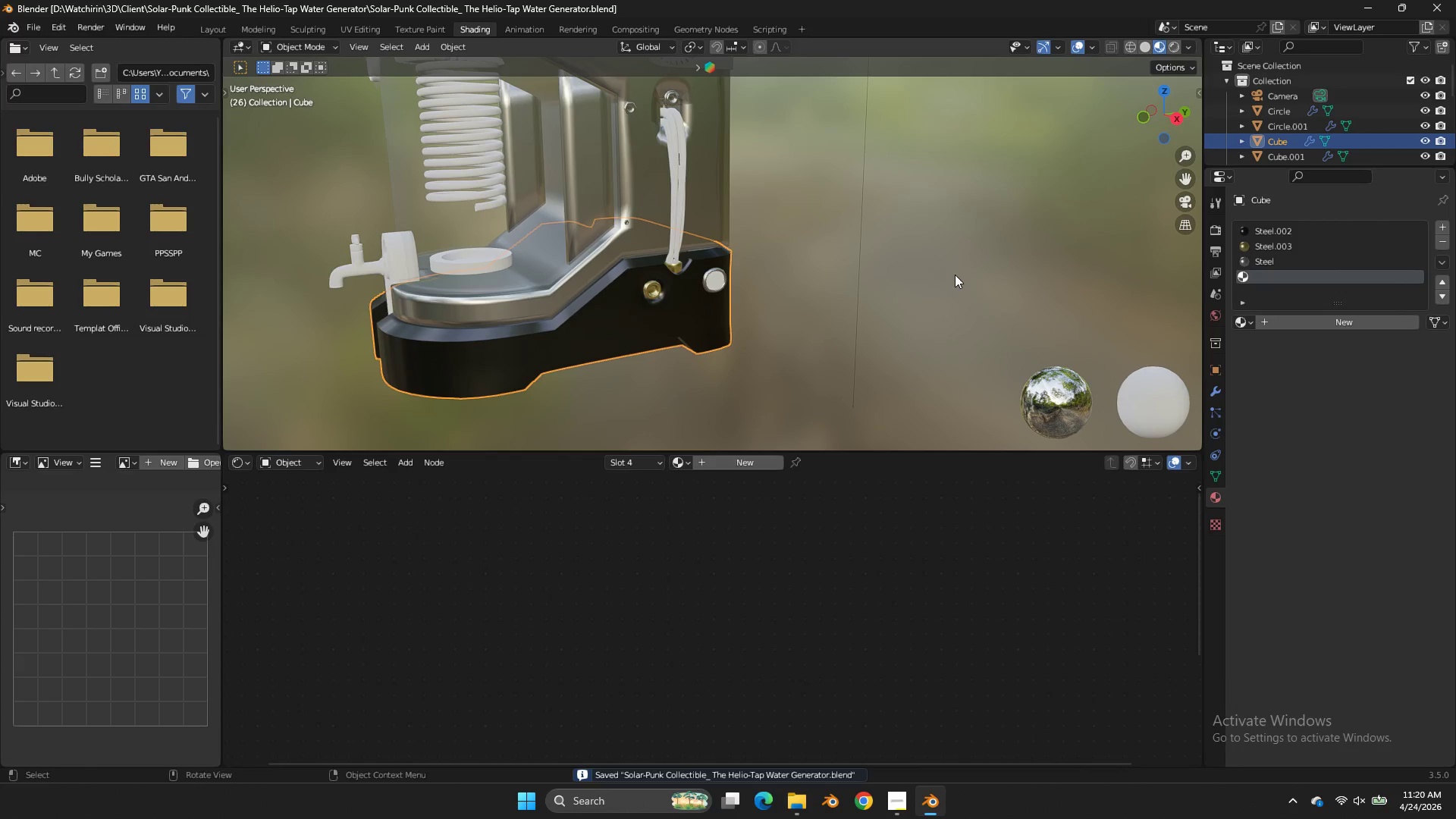 
left_click([642, 179])
 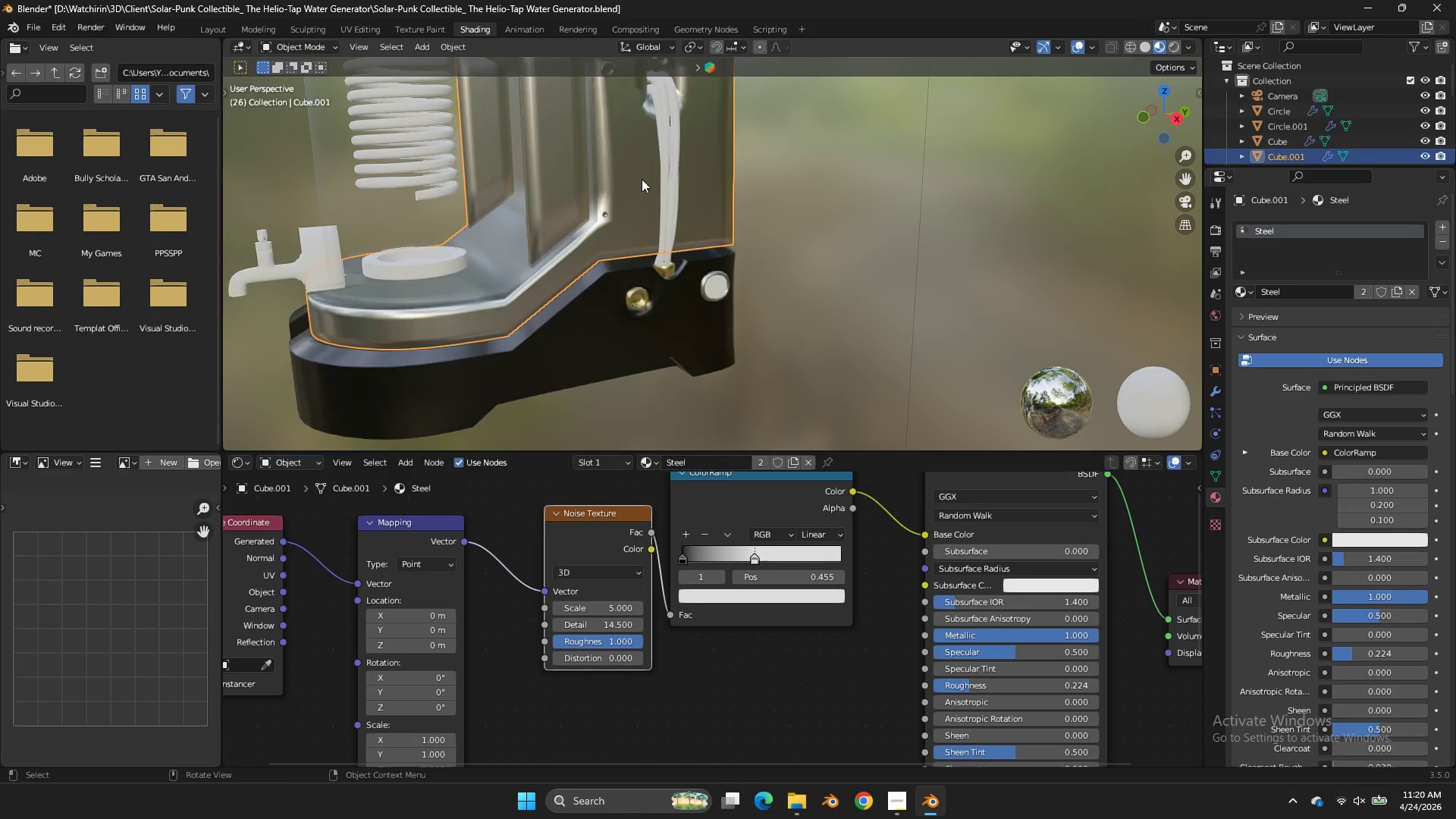 
key(Tab)
 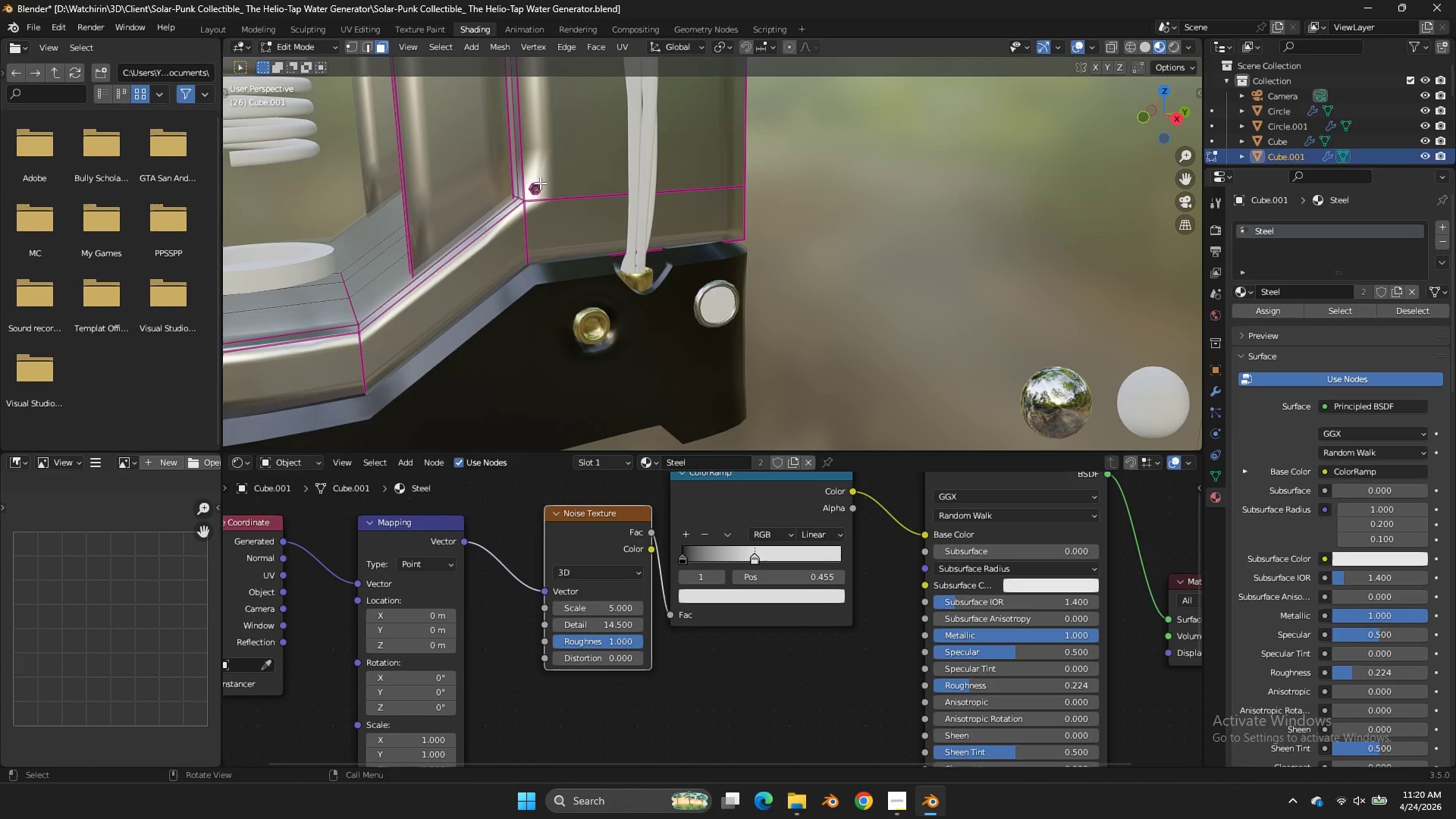 
scroll: coordinate [642, 179], scroll_direction: up, amount: 3.0
 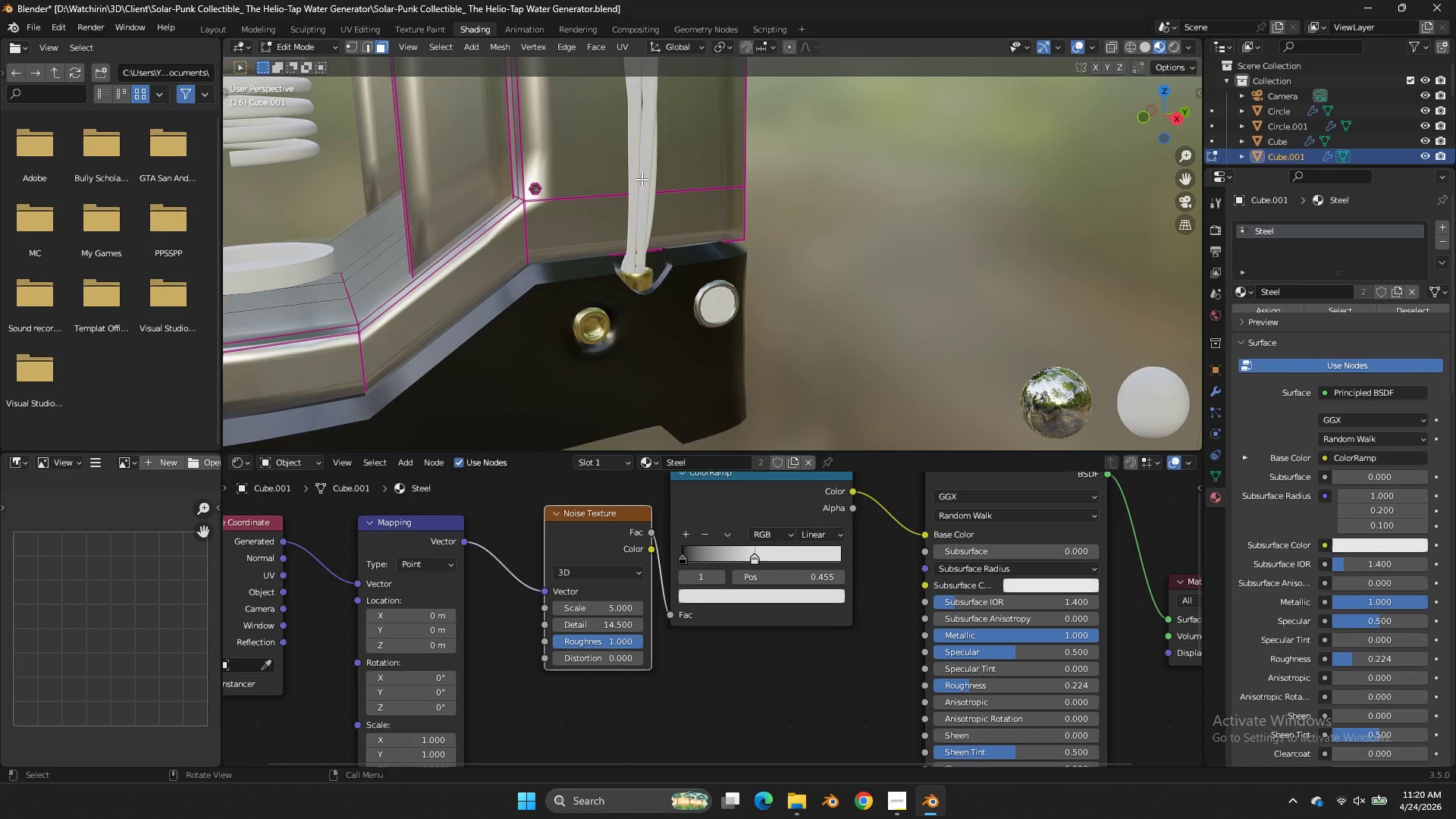 
left_click([536, 184])
 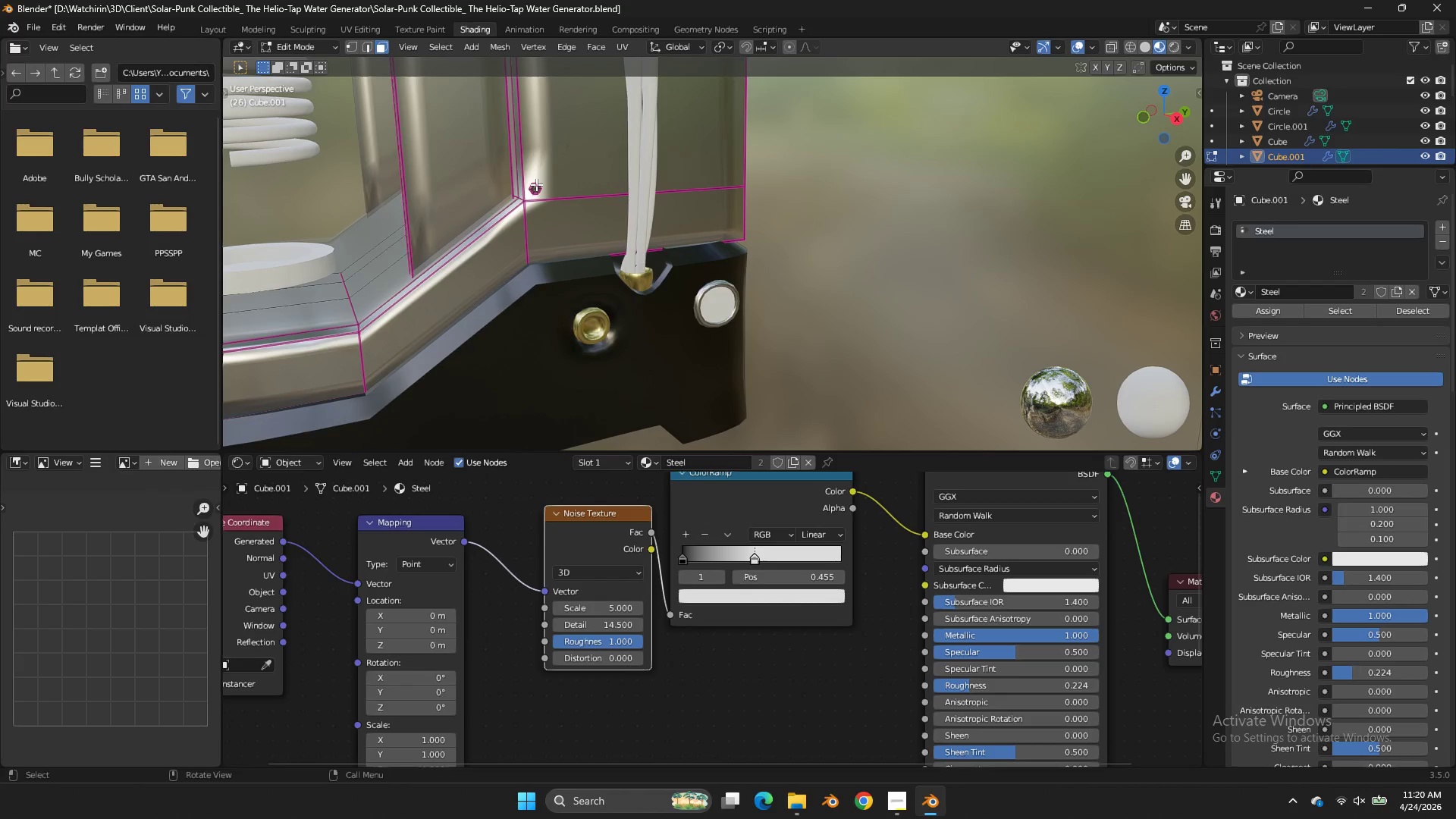 
key(L)
 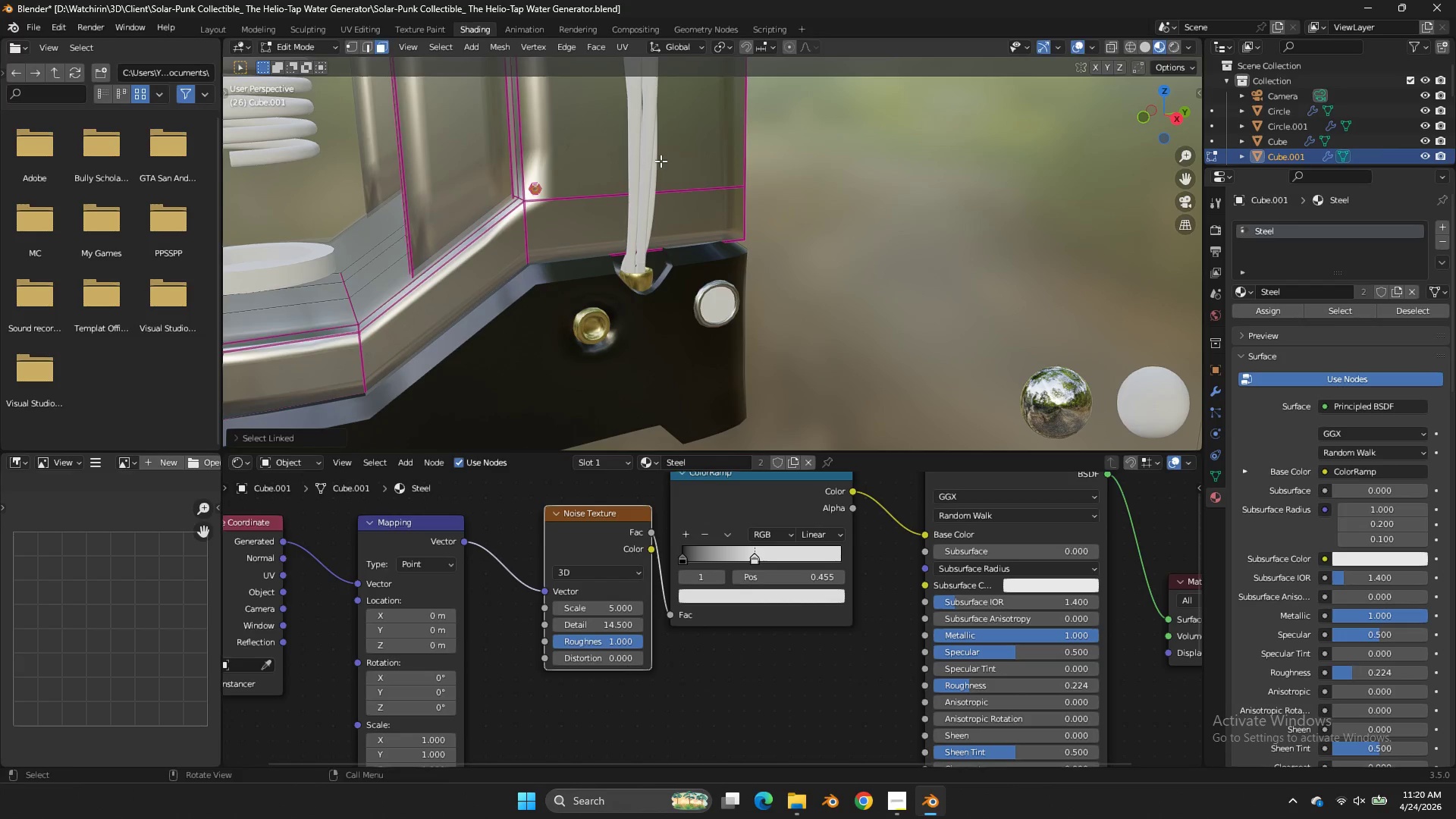 
key(S)
 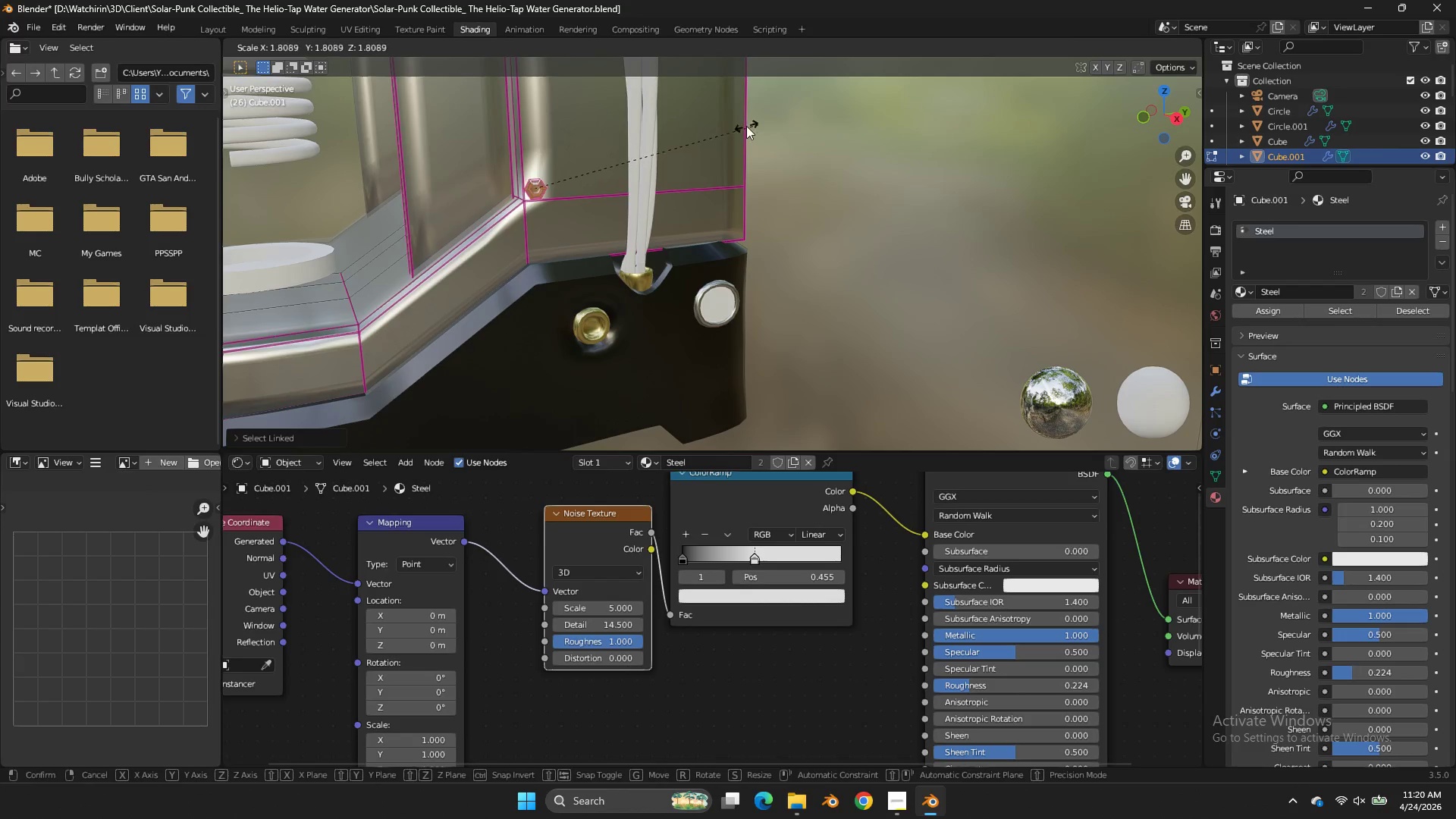 
left_click_drag(start_coordinate=[746, 126], to_coordinate=[756, 124])
 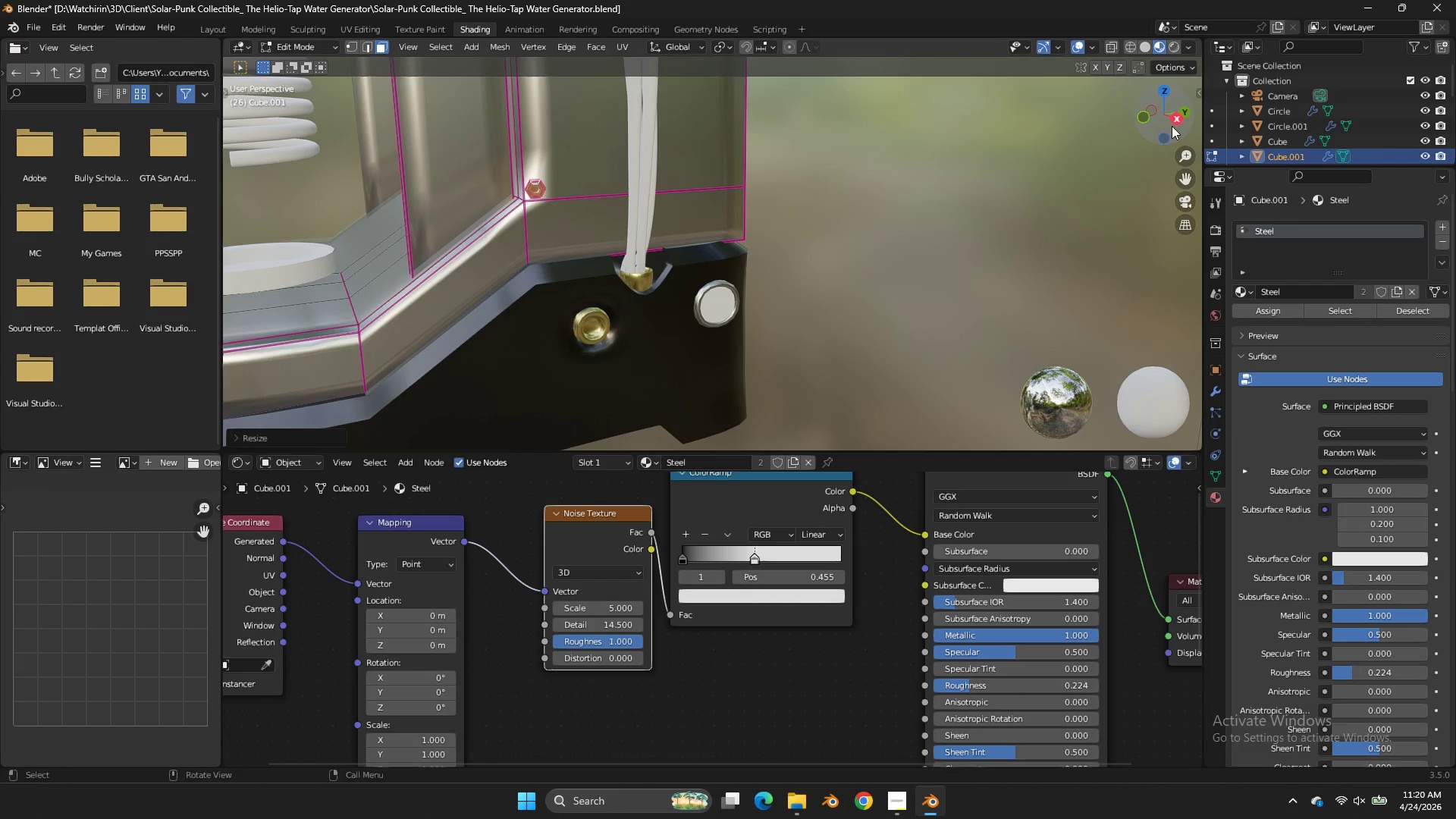 
left_click([1172, 126])
 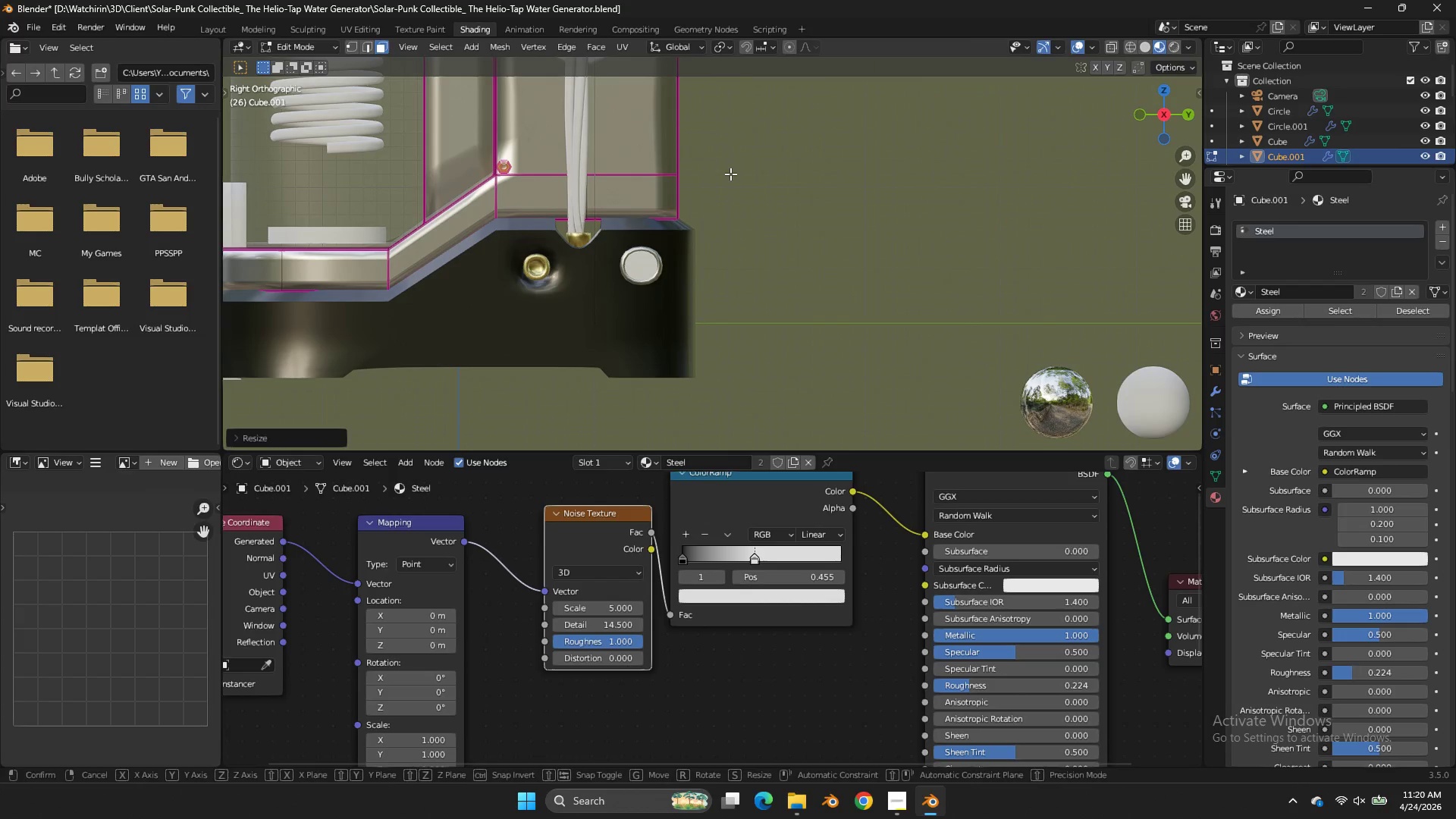 
key(G)
 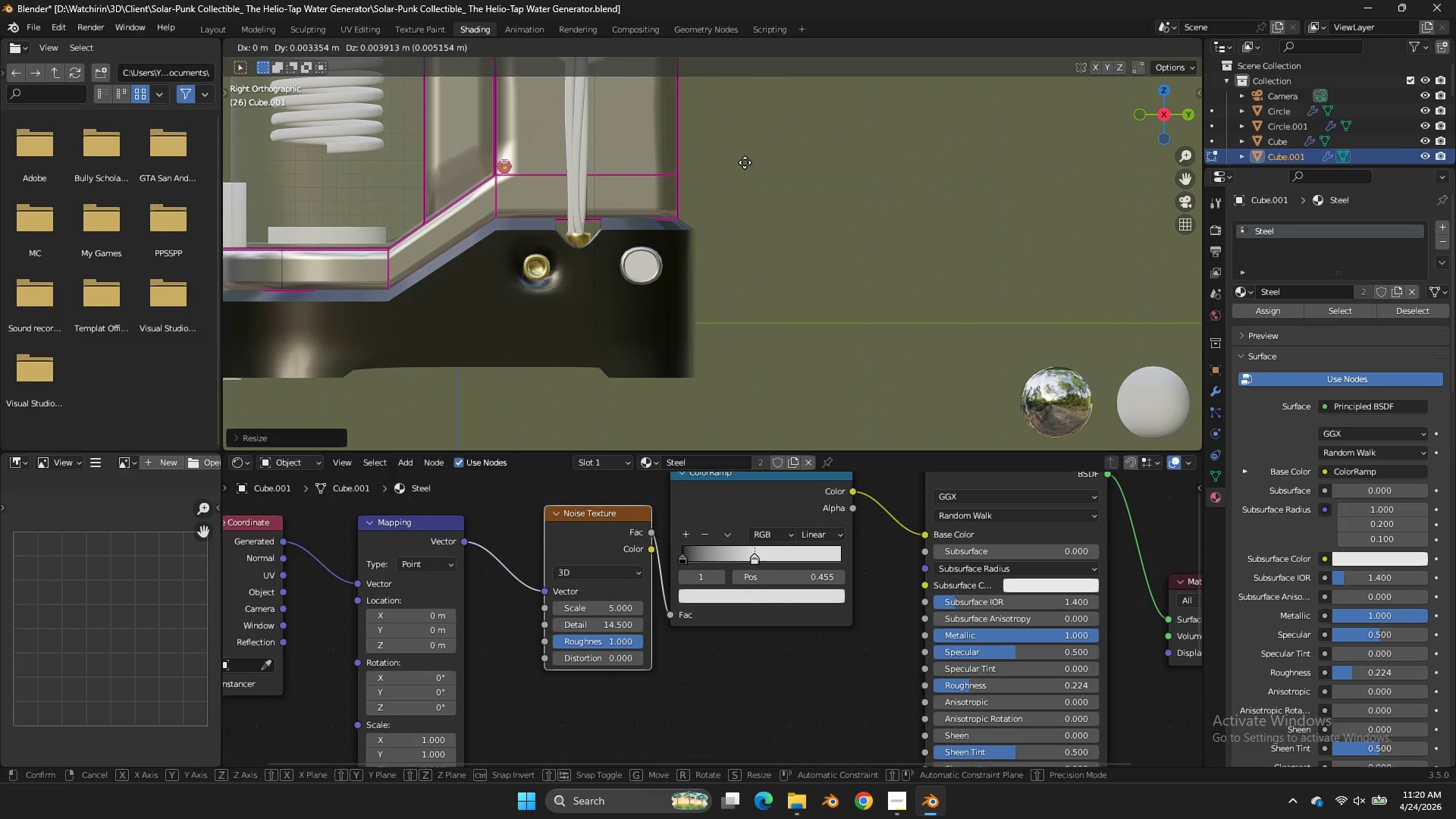 
hold_key(key=ShiftLeft, duration=0.5)
left_click_drag(start_coordinate=[811, 130], to_coordinate=[866, 130])
 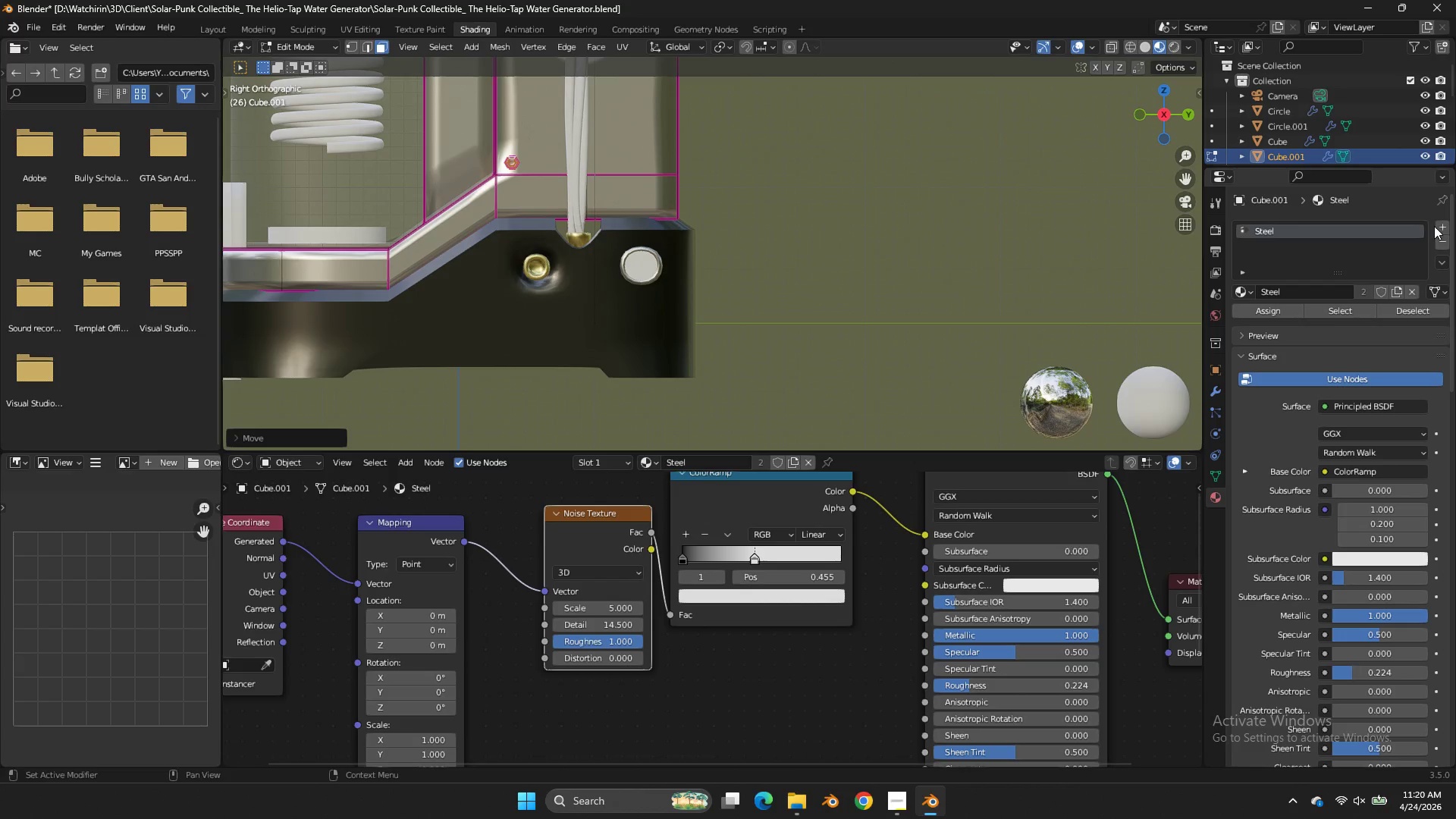 
double_click([1442, 226])
 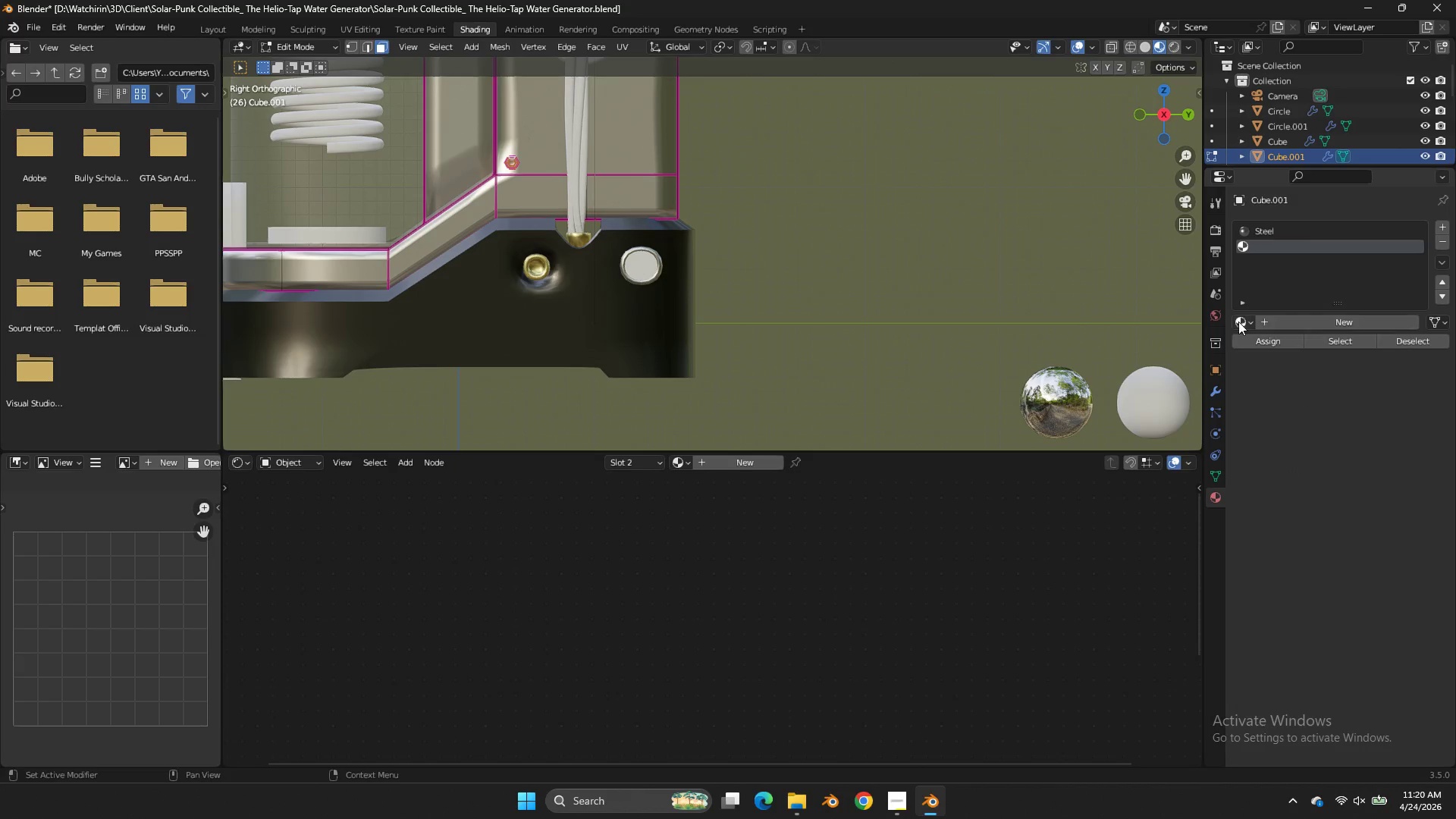 
left_click([1238, 322])
 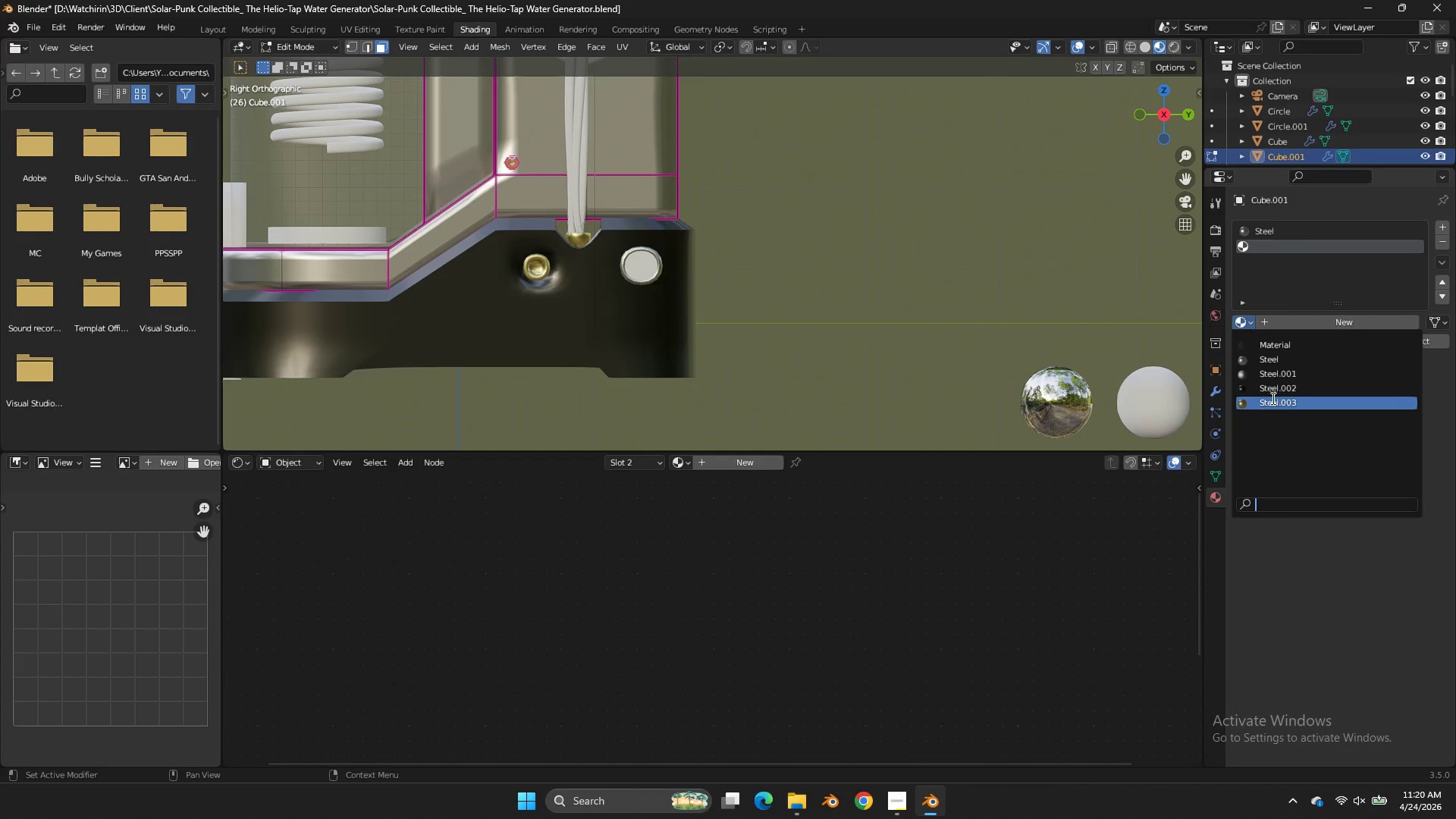 
left_click([1272, 400])
 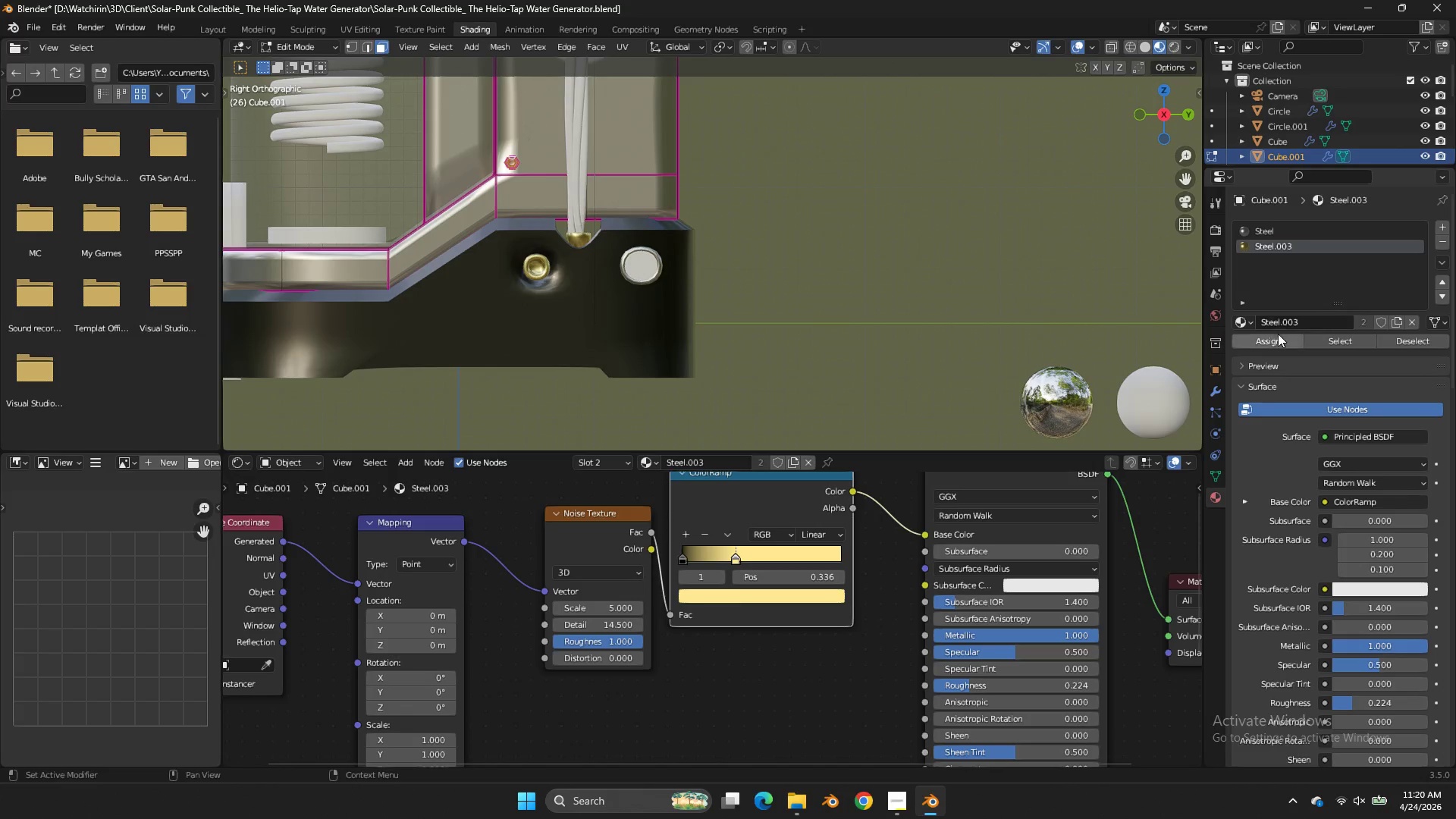 
left_click([1278, 335])
 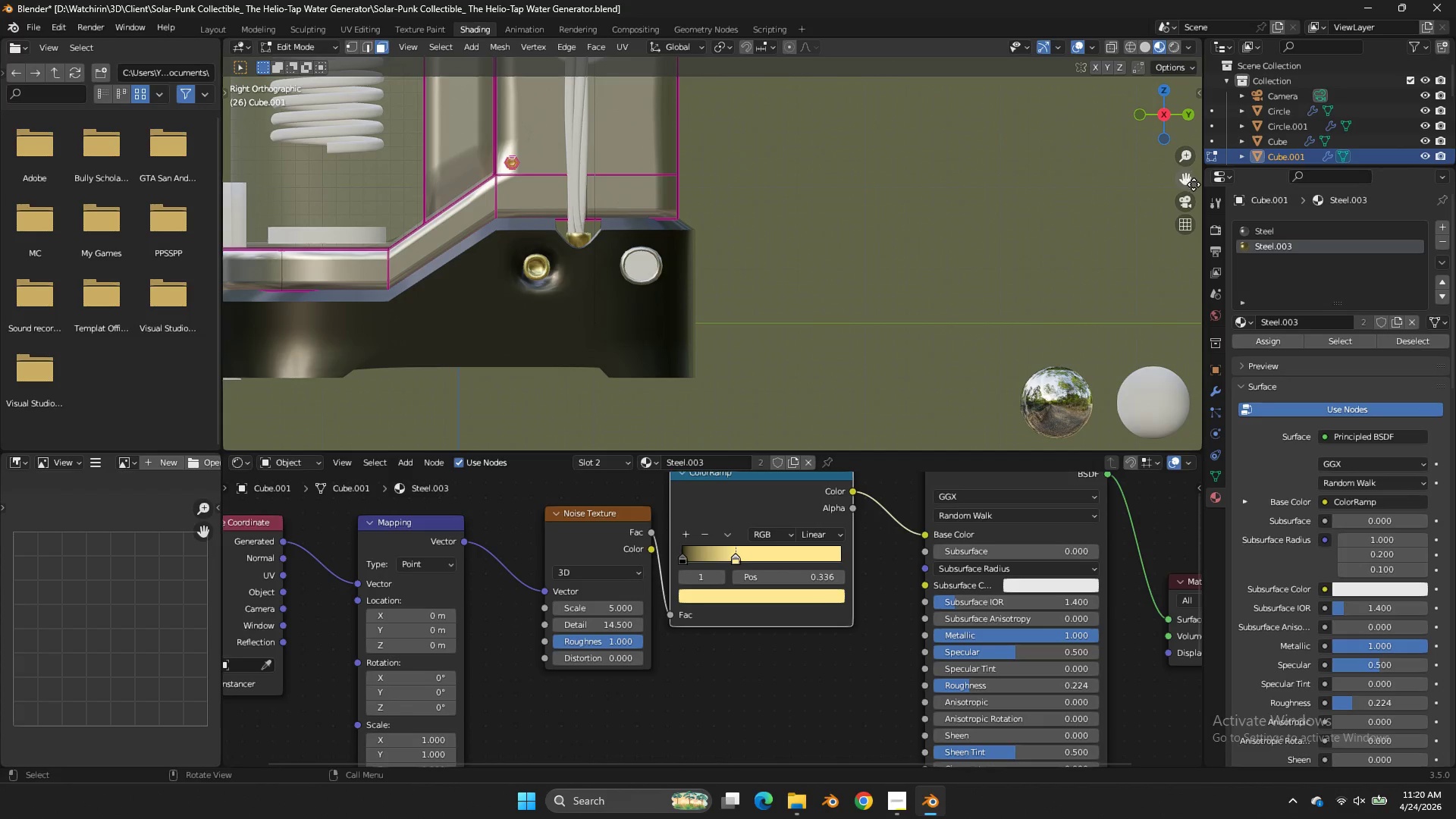 
left_click_drag(start_coordinate=[1194, 184], to_coordinate=[339, 414])
 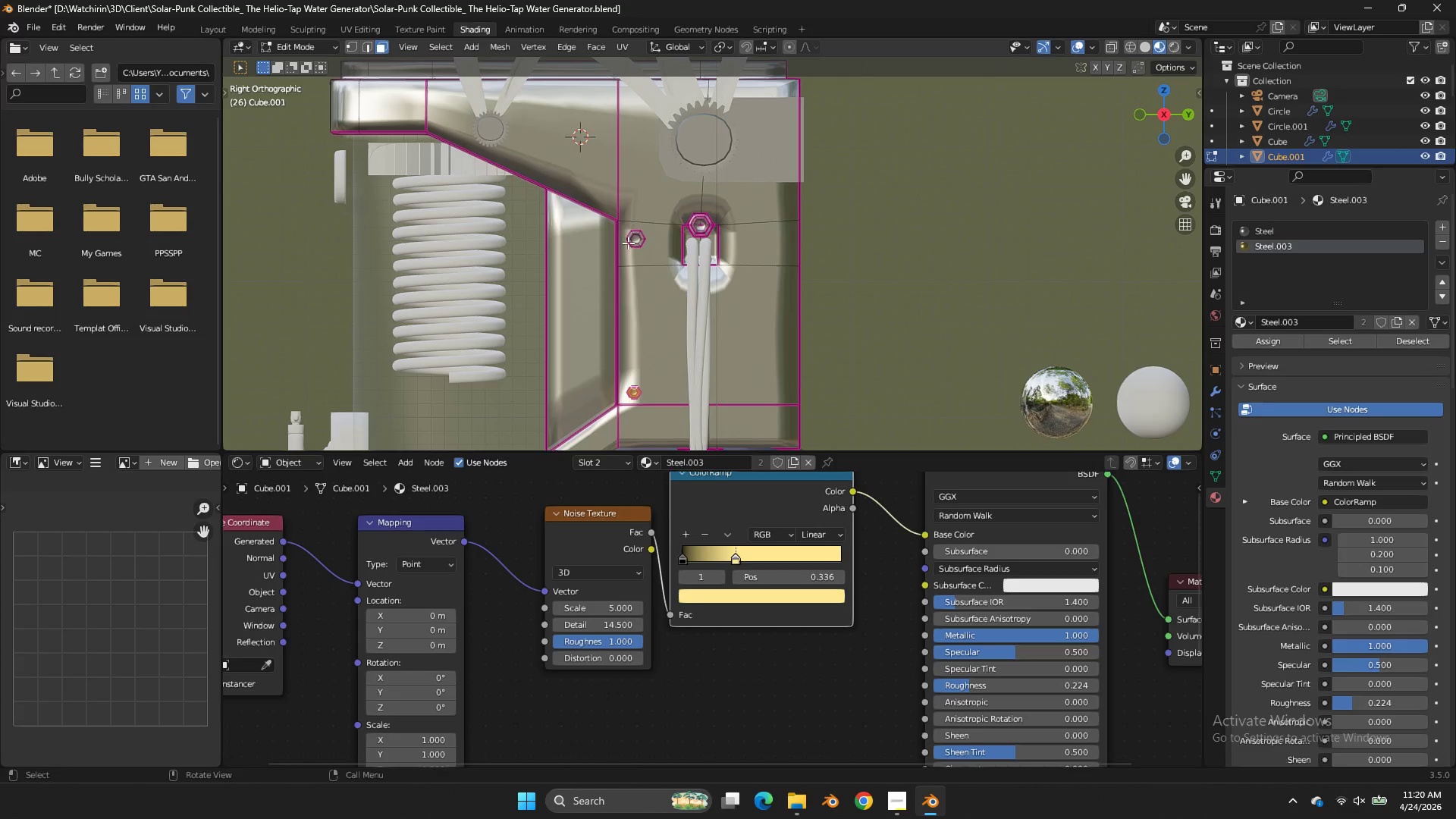 
left_click([628, 243])
 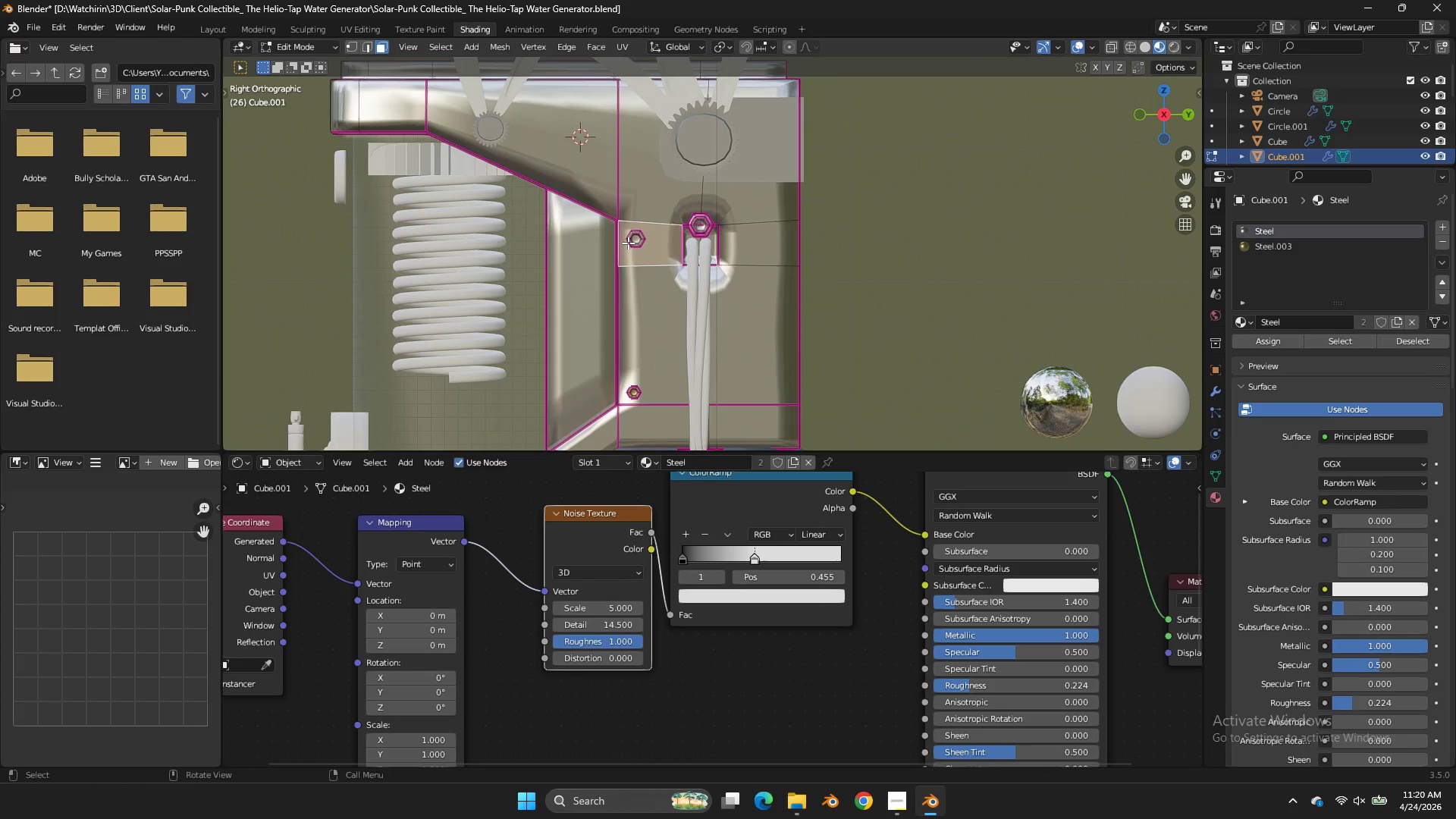 
key(L)
 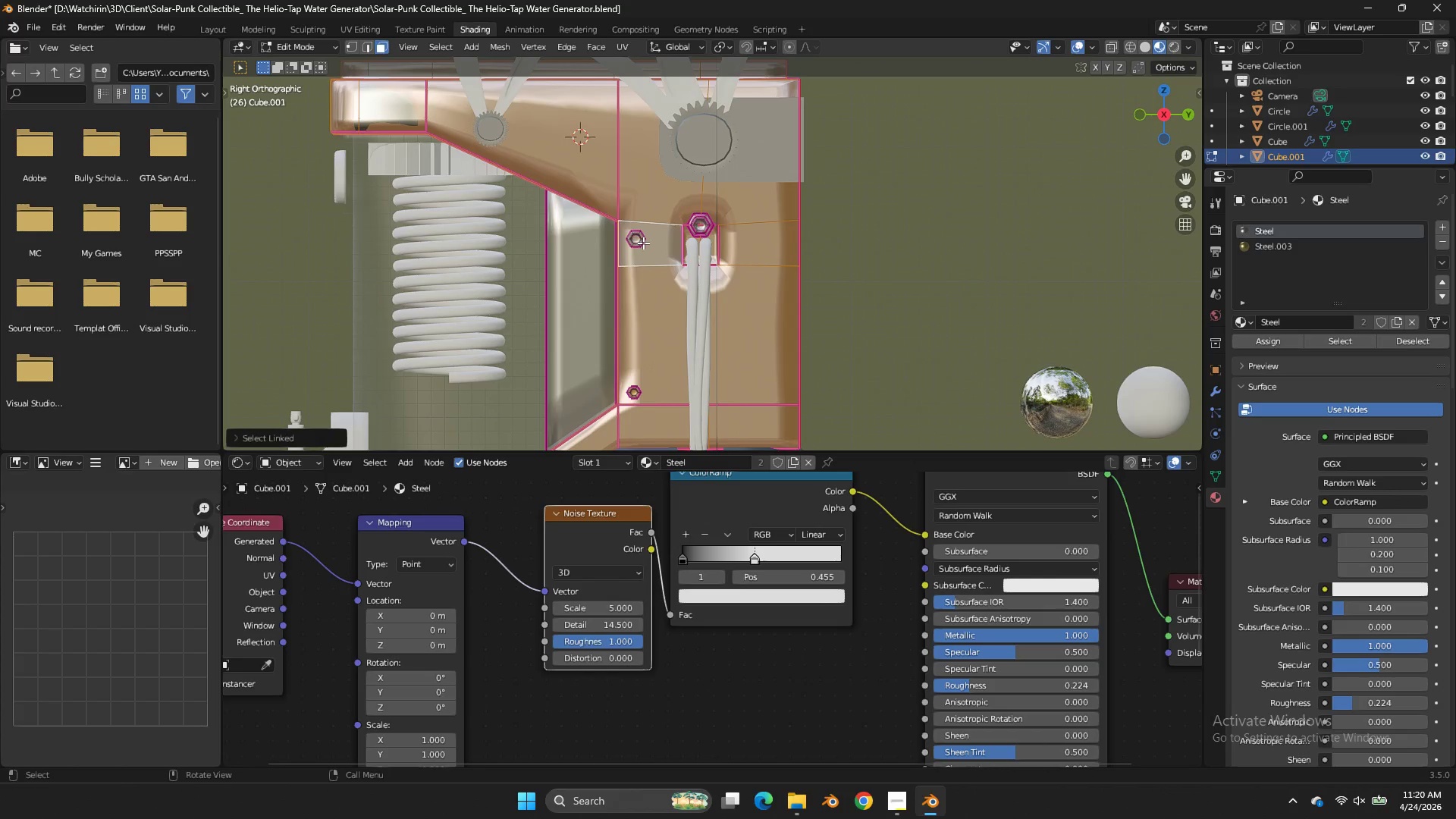 
left_click([643, 243])
 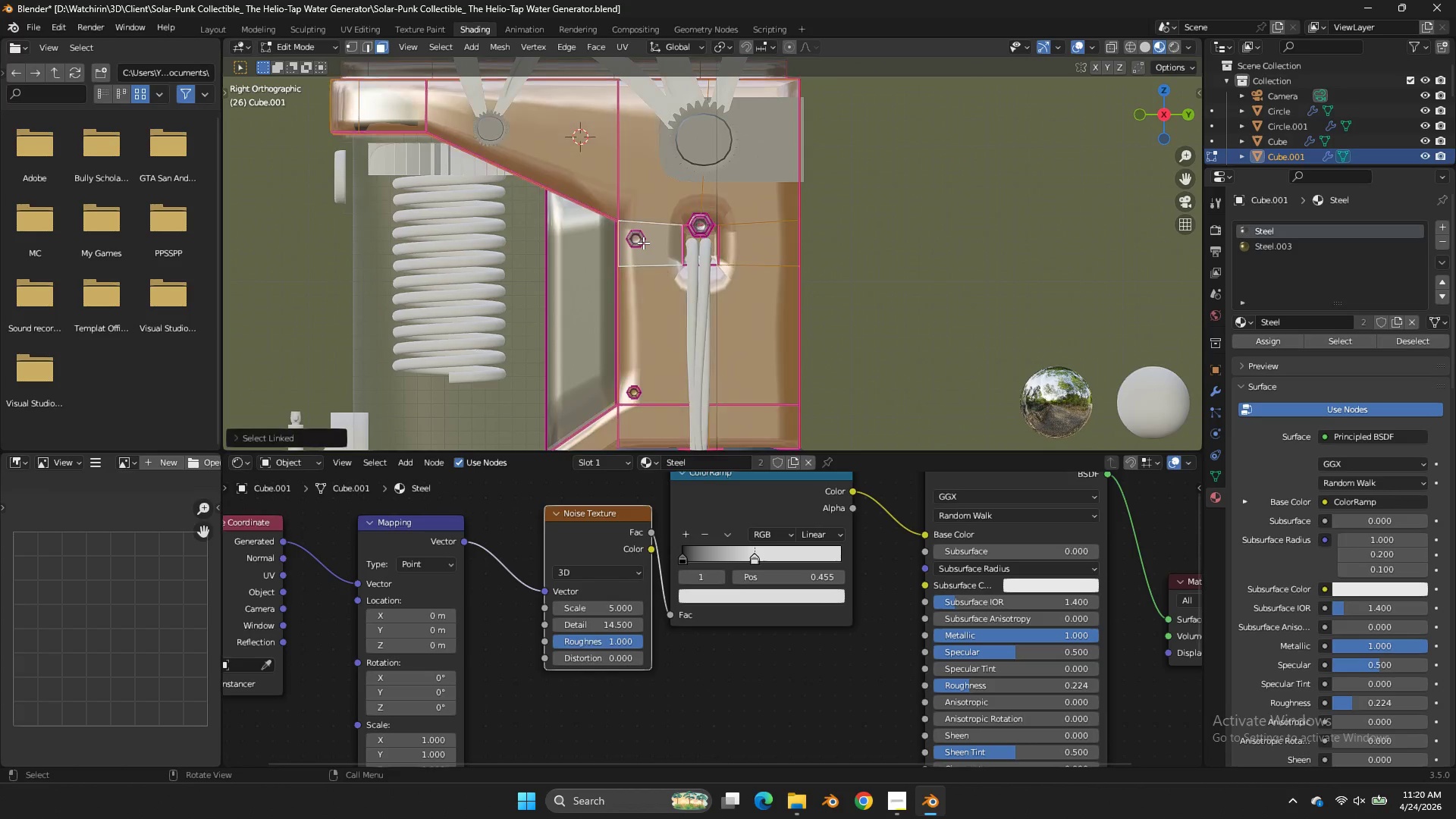 
key(L)
 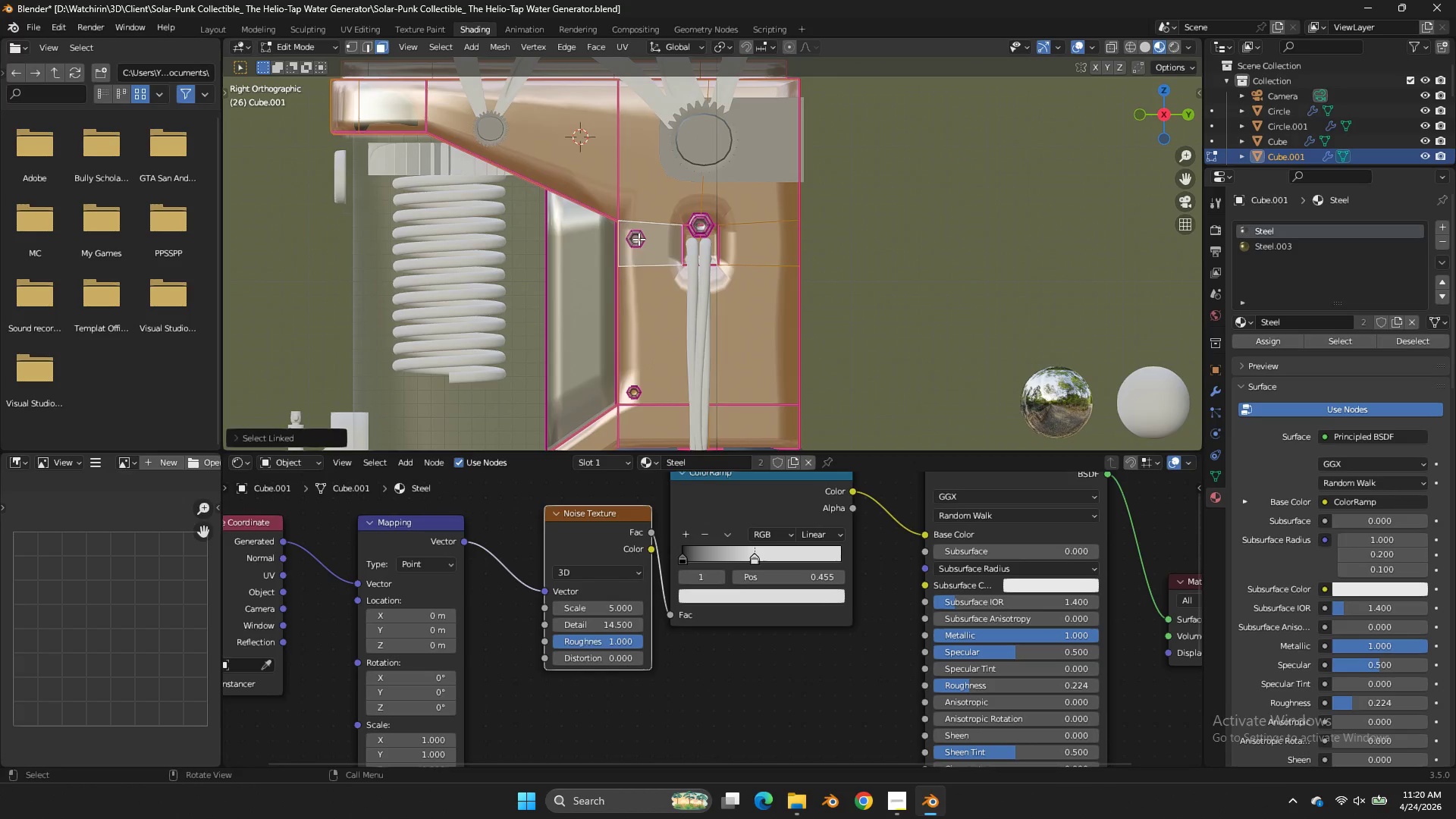 
left_click([639, 239])
 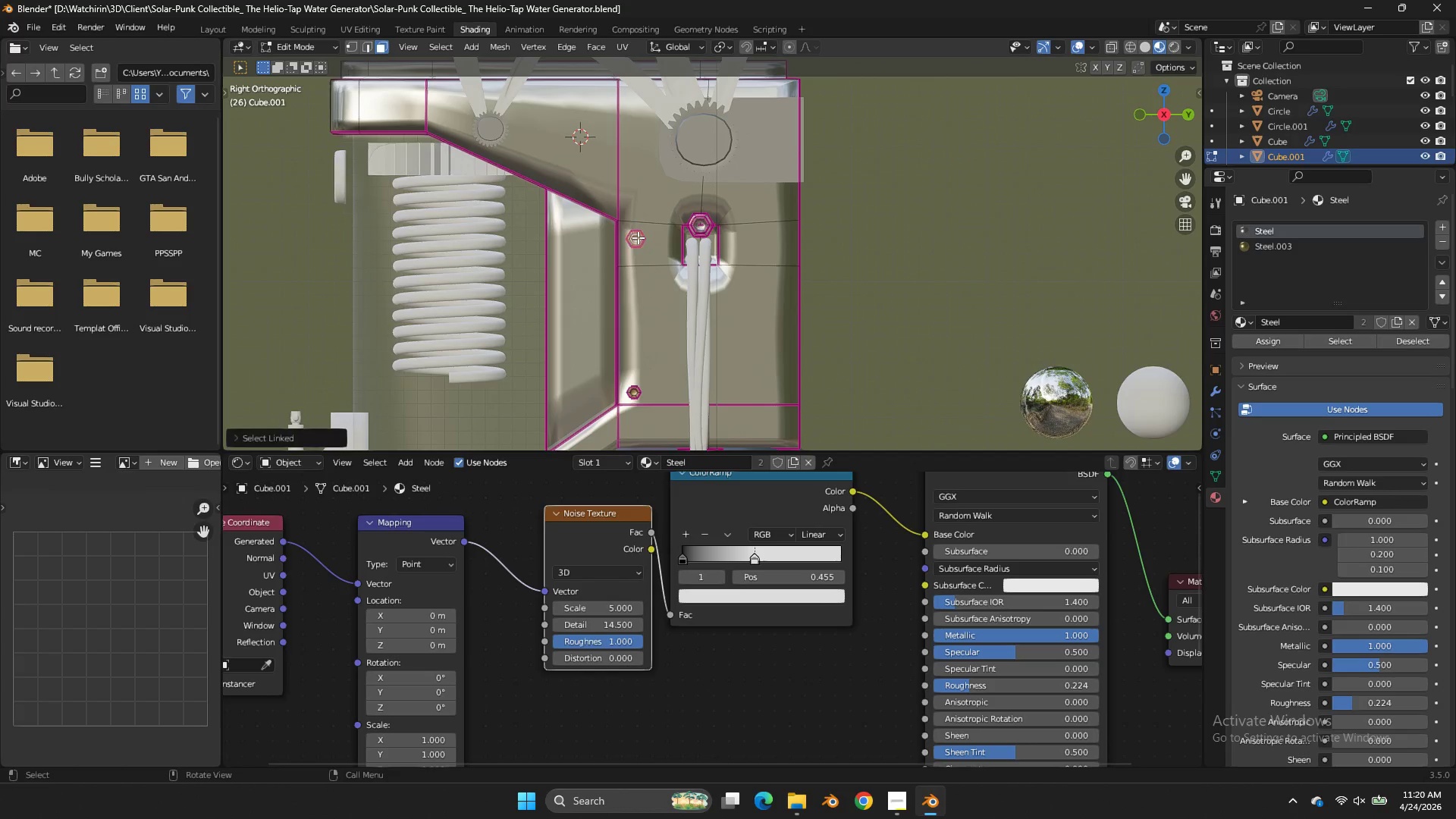 
key(L)
 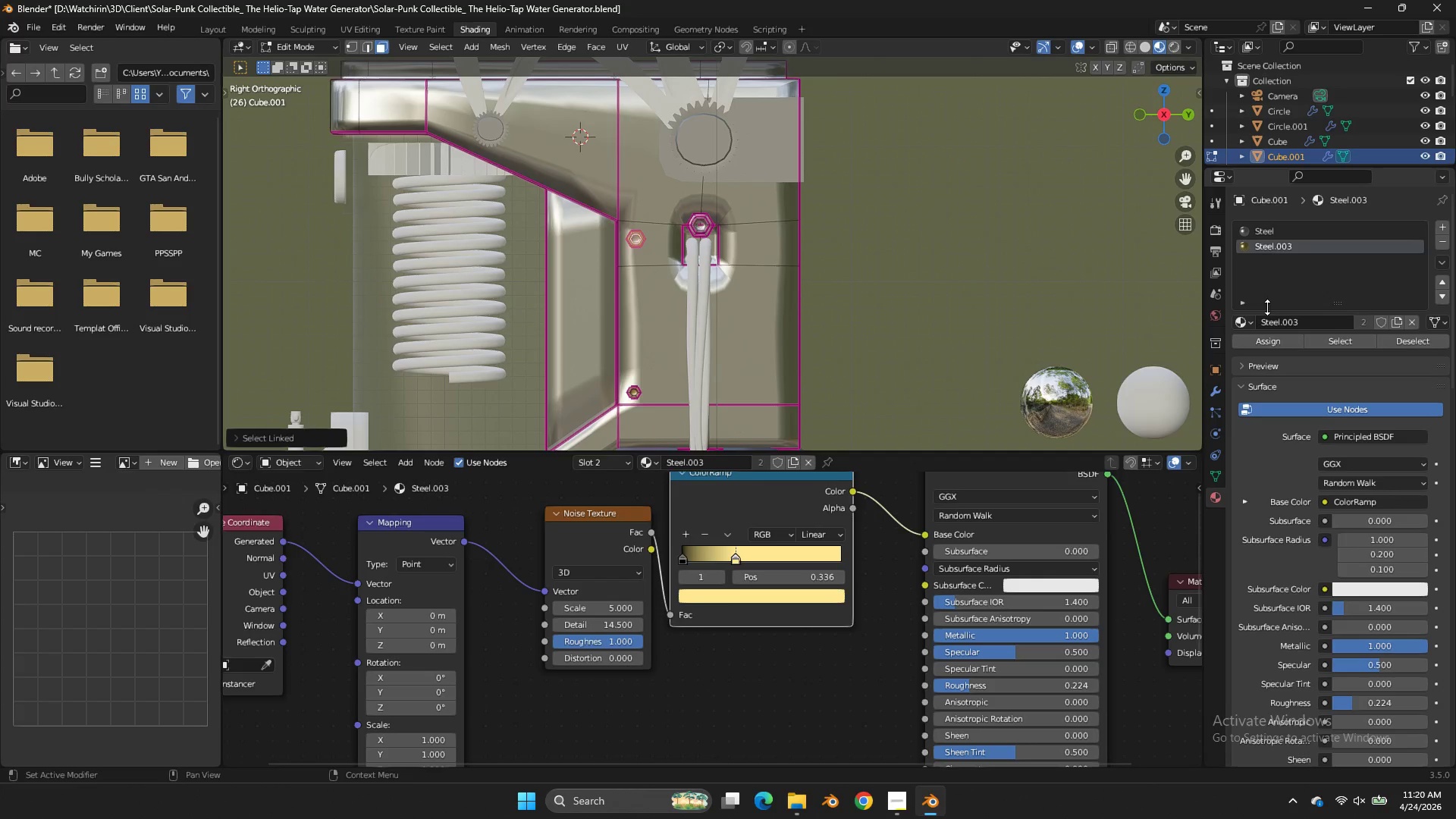 
left_click([1270, 343])
 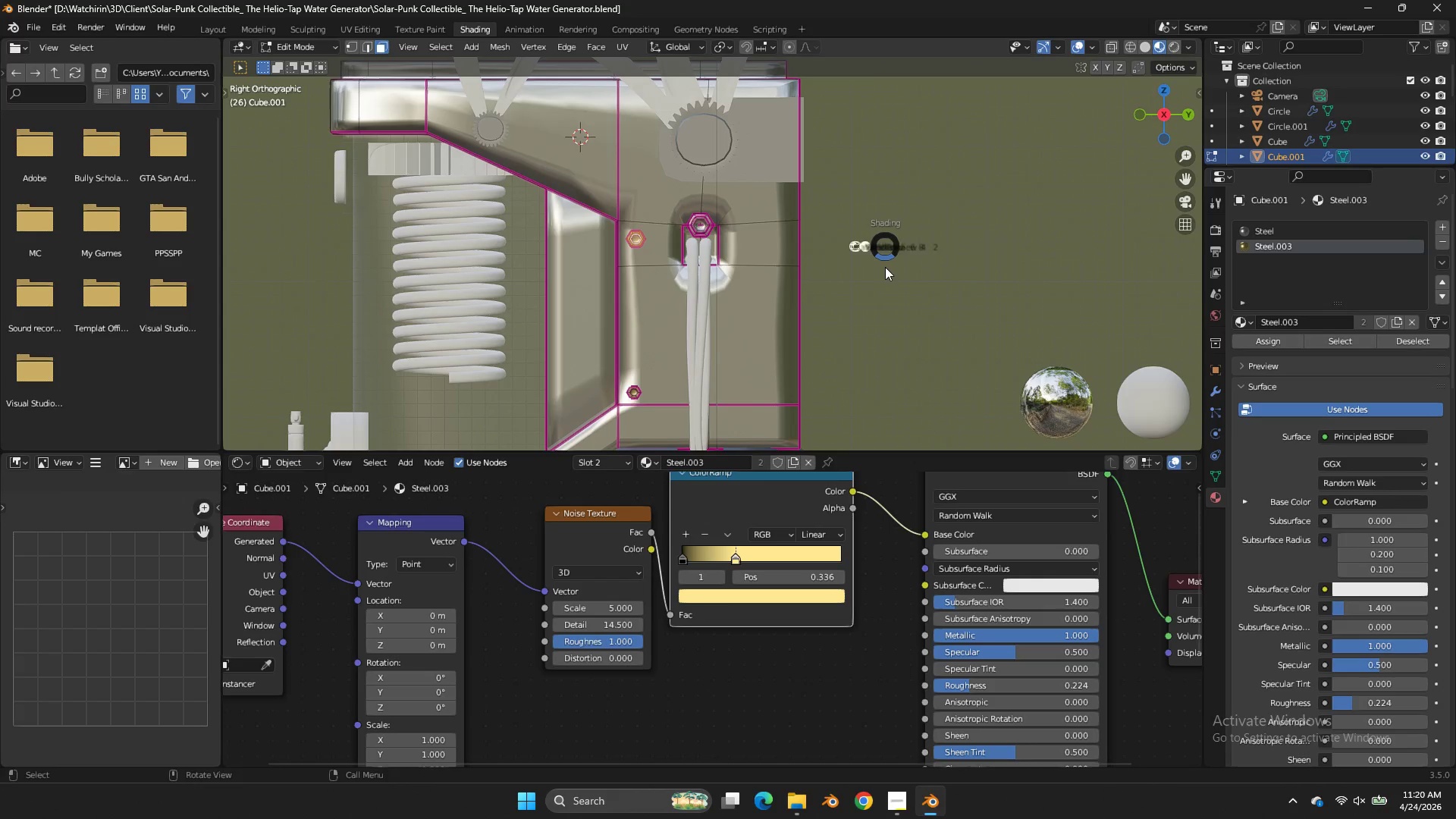 
key(Z)
 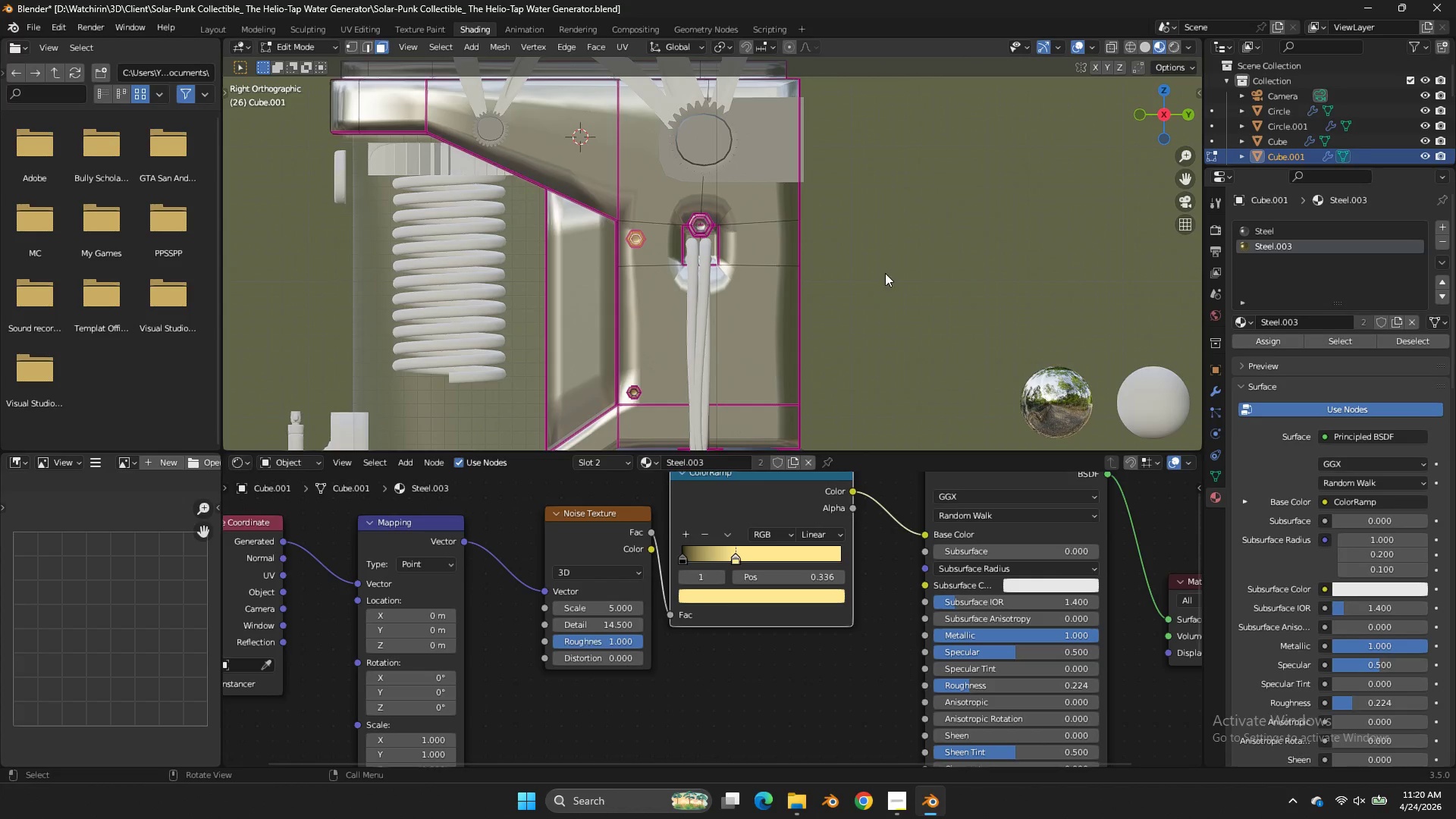 
key(Tab)
 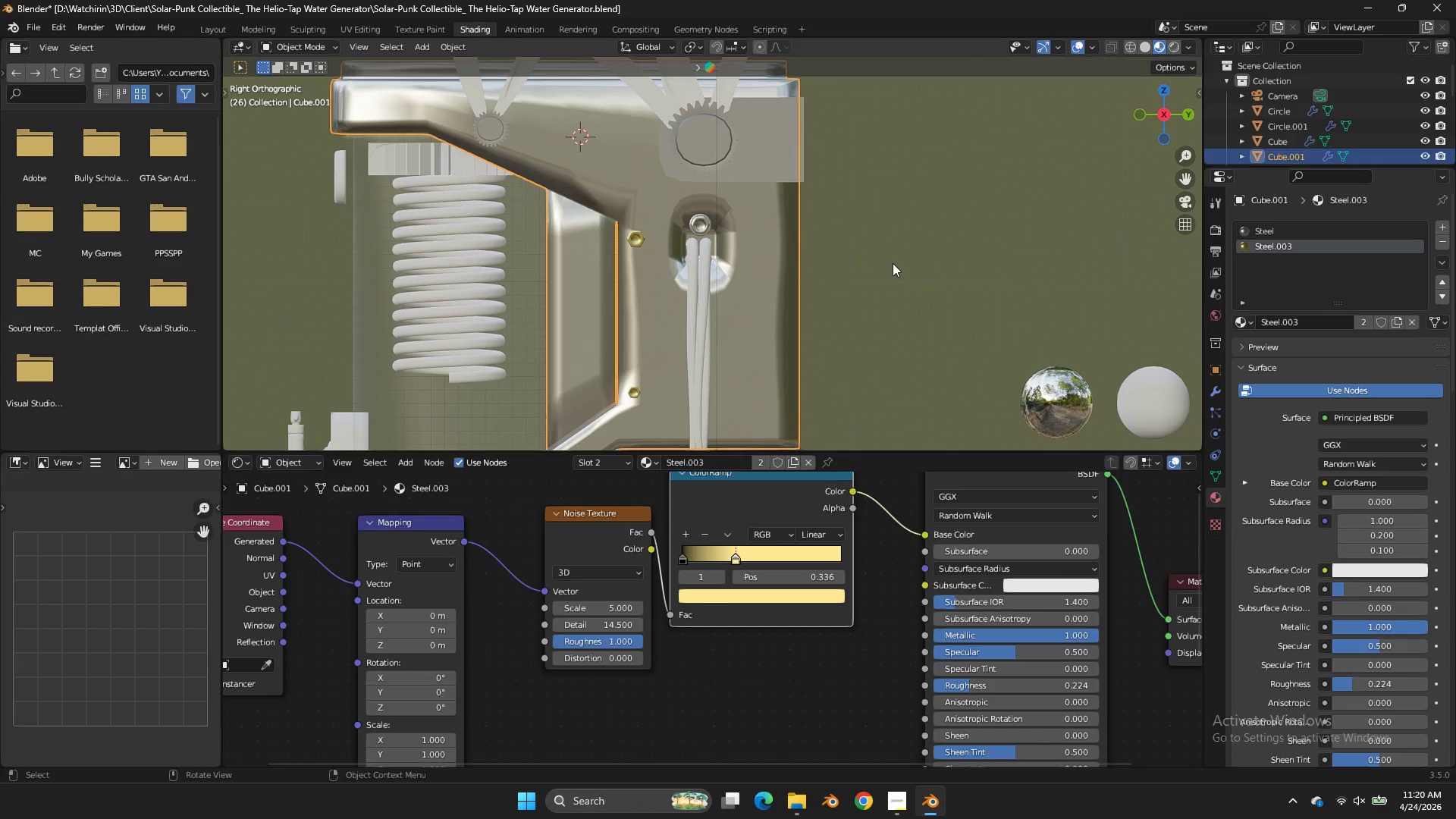 
left_click([893, 263])
 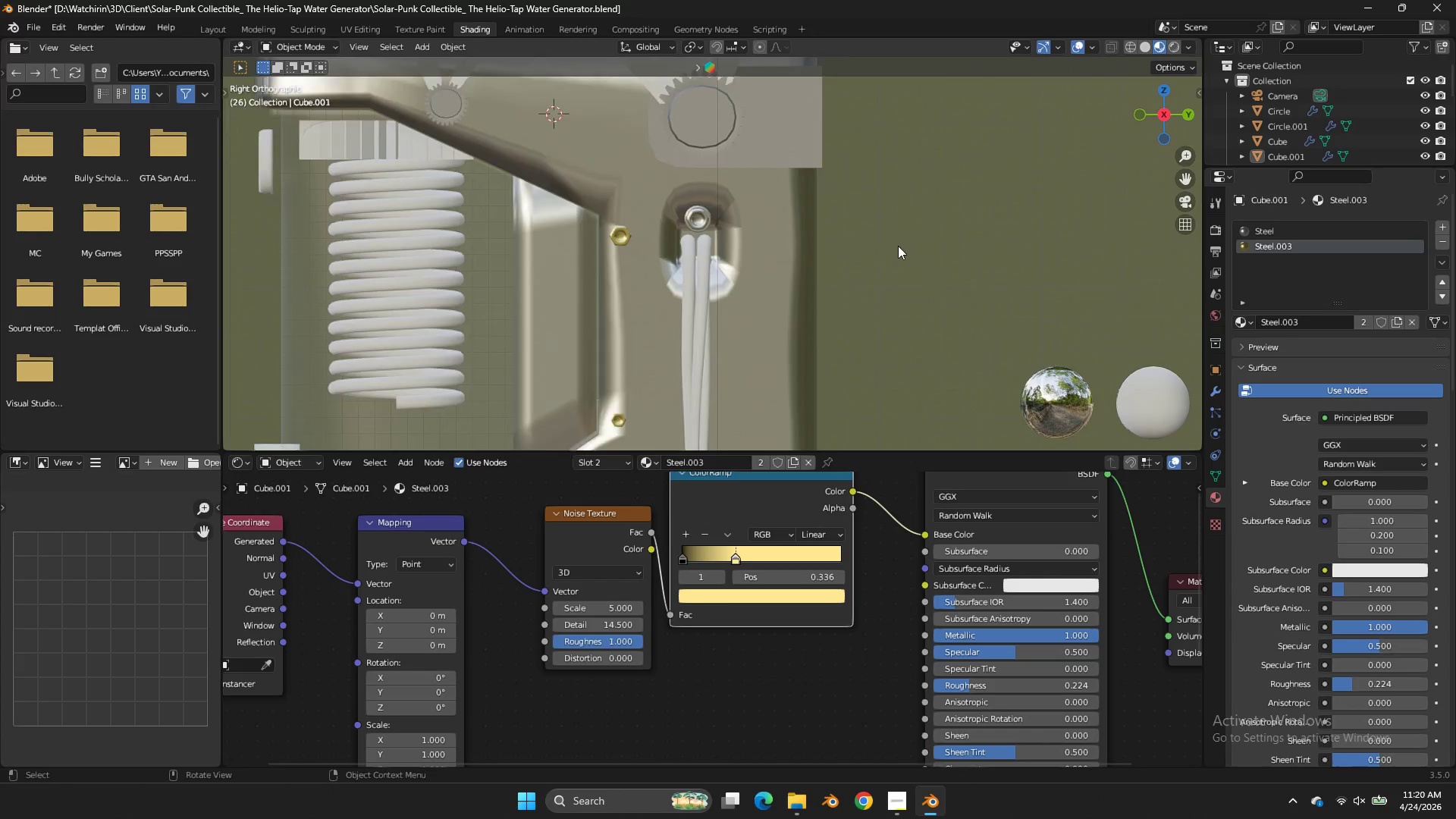 
scroll: coordinate [898, 246], scroll_direction: up, amount: 2.0
 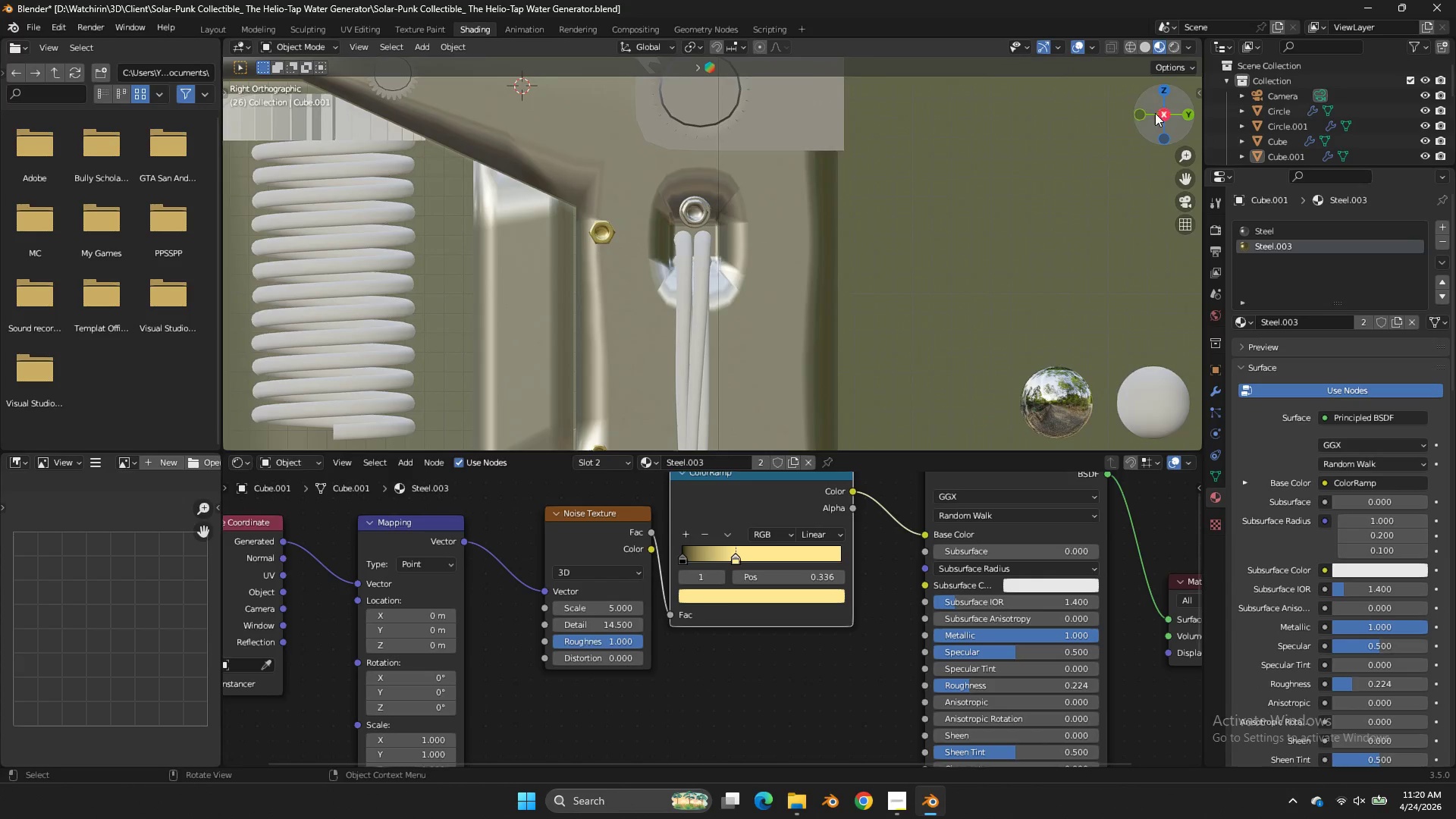 
left_click_drag(start_coordinate=[1159, 115], to_coordinate=[1194, 148])
 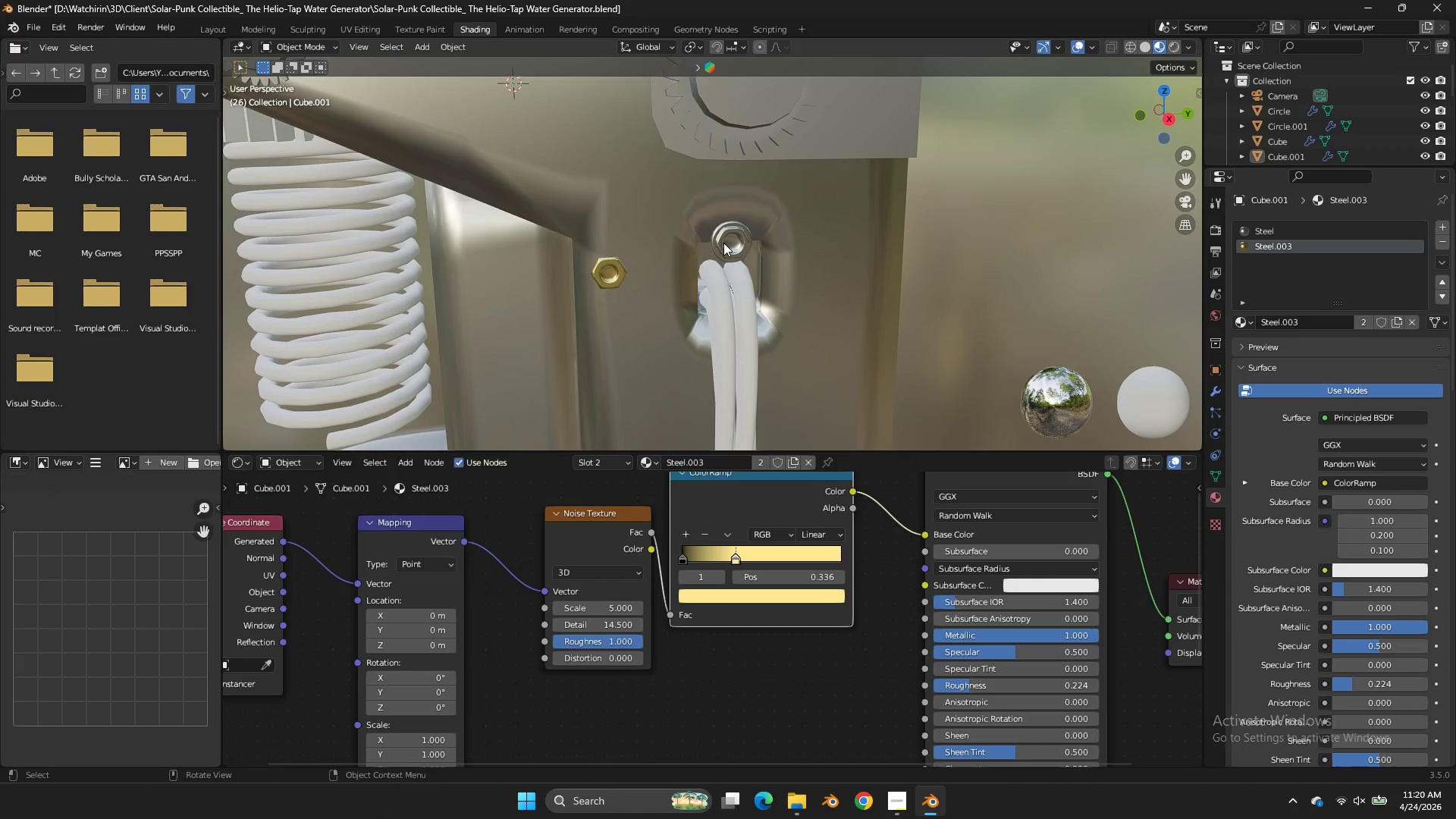 
left_click([723, 243])
 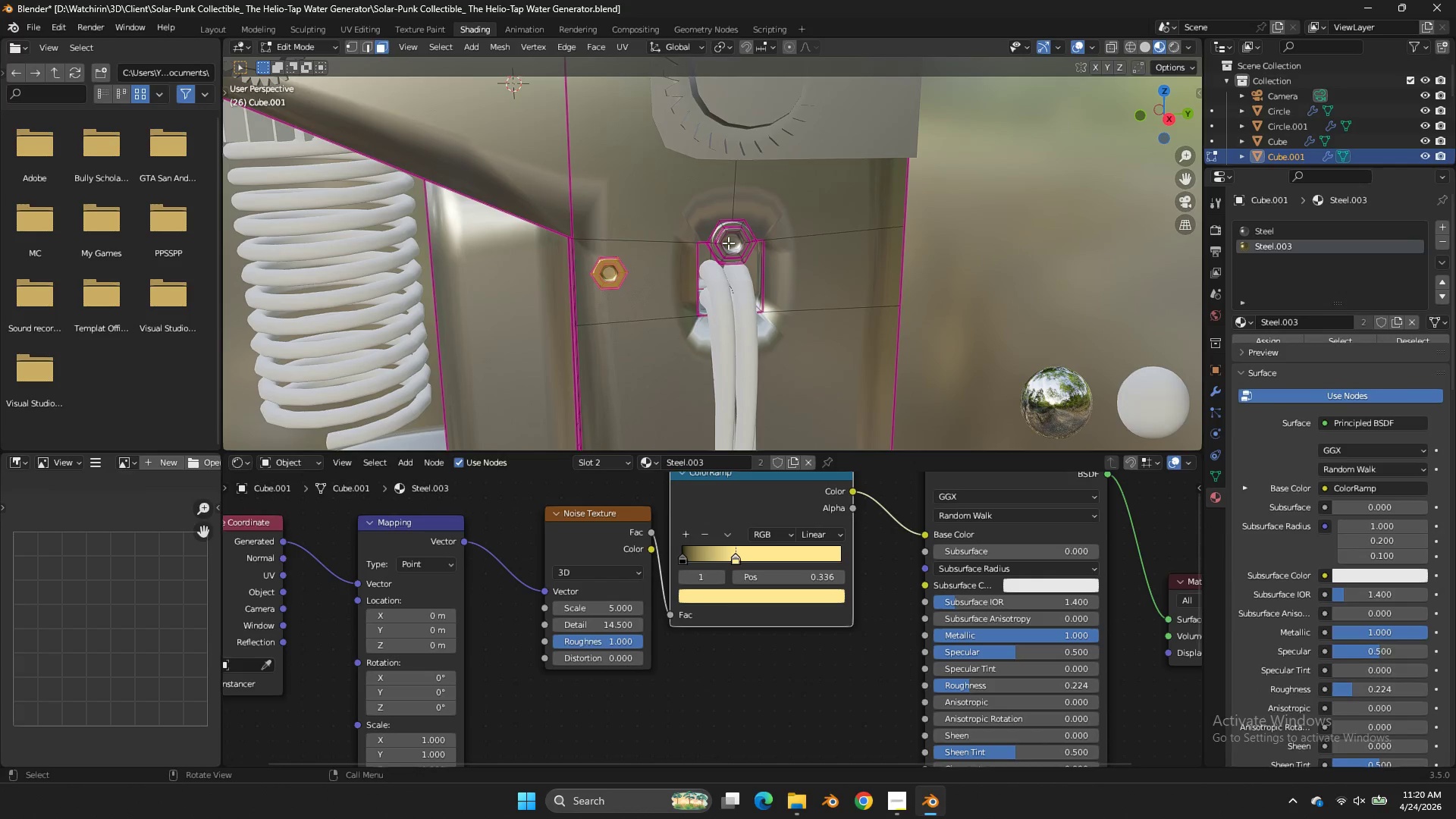 
key(Tab)
 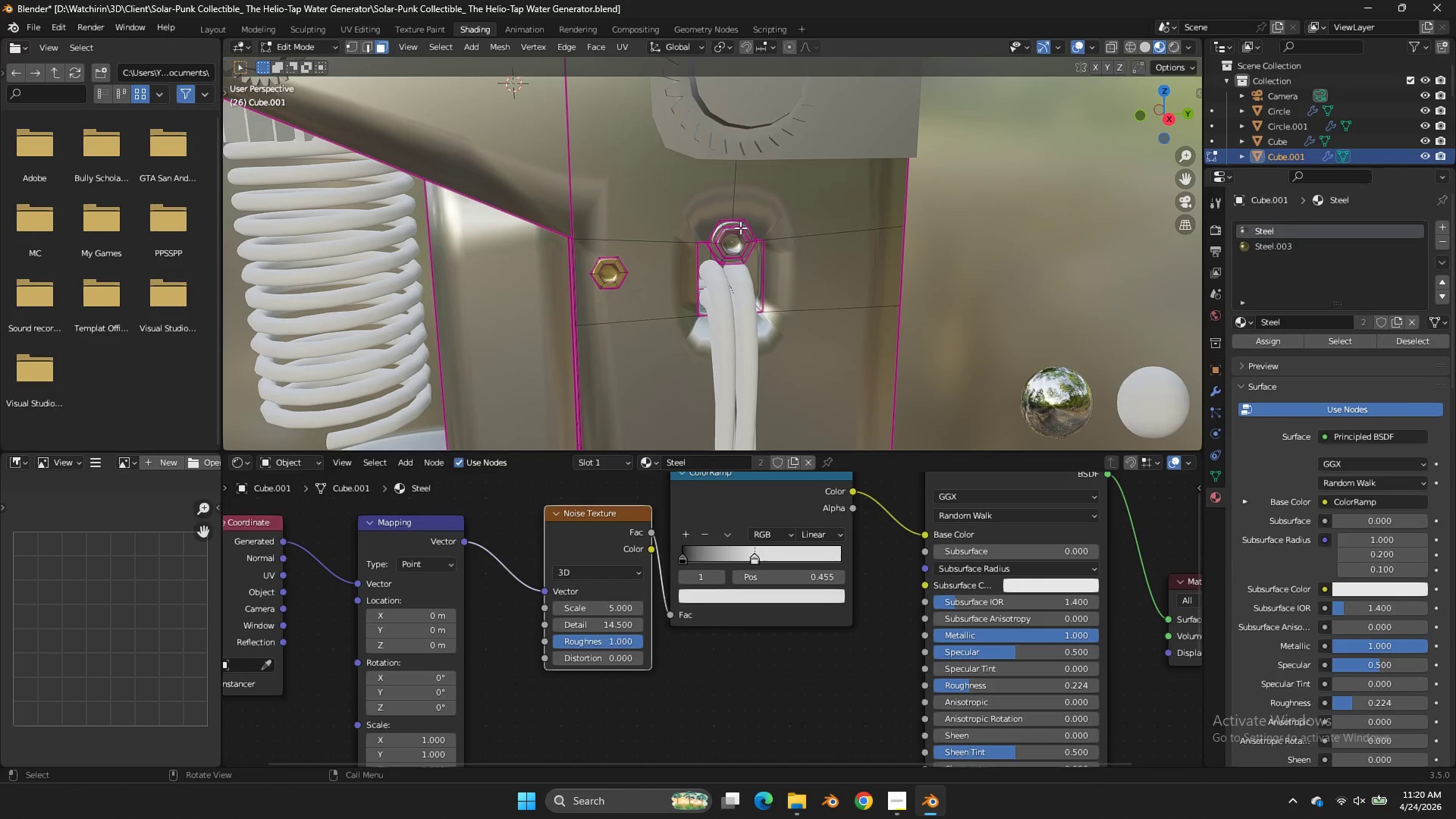 
double_click([740, 228])
 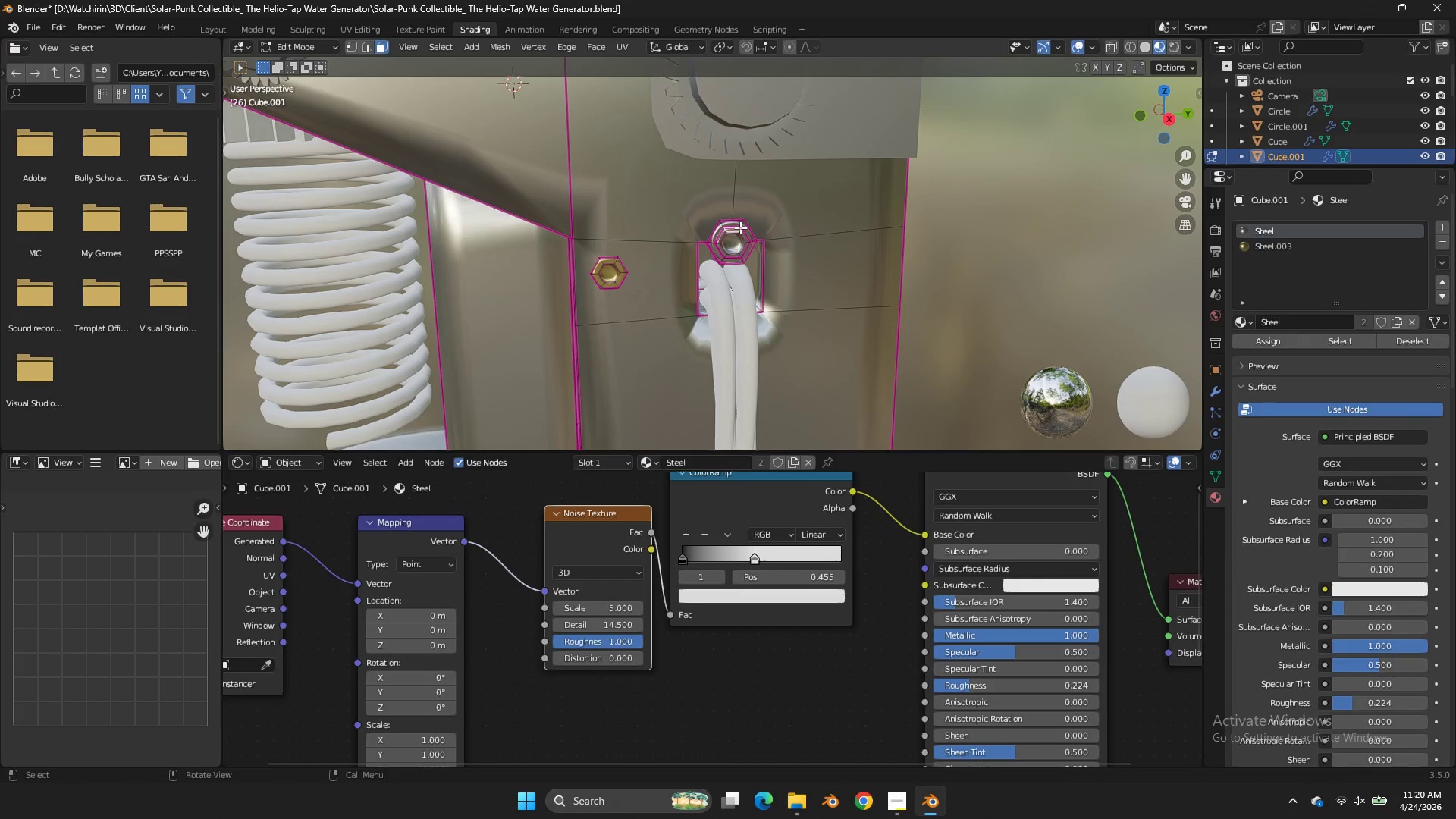 
key(L)
 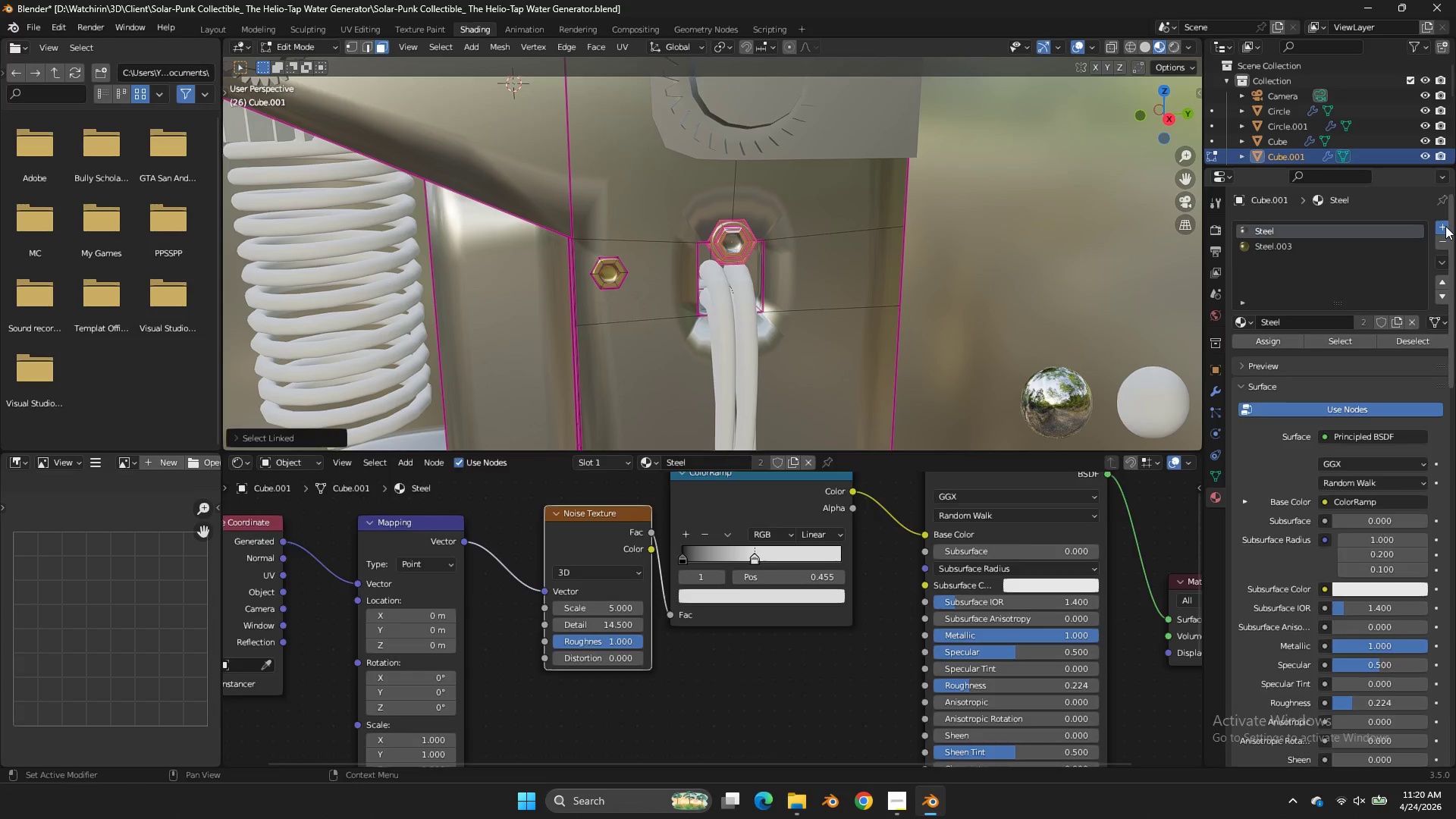 
left_click([1252, 325])
 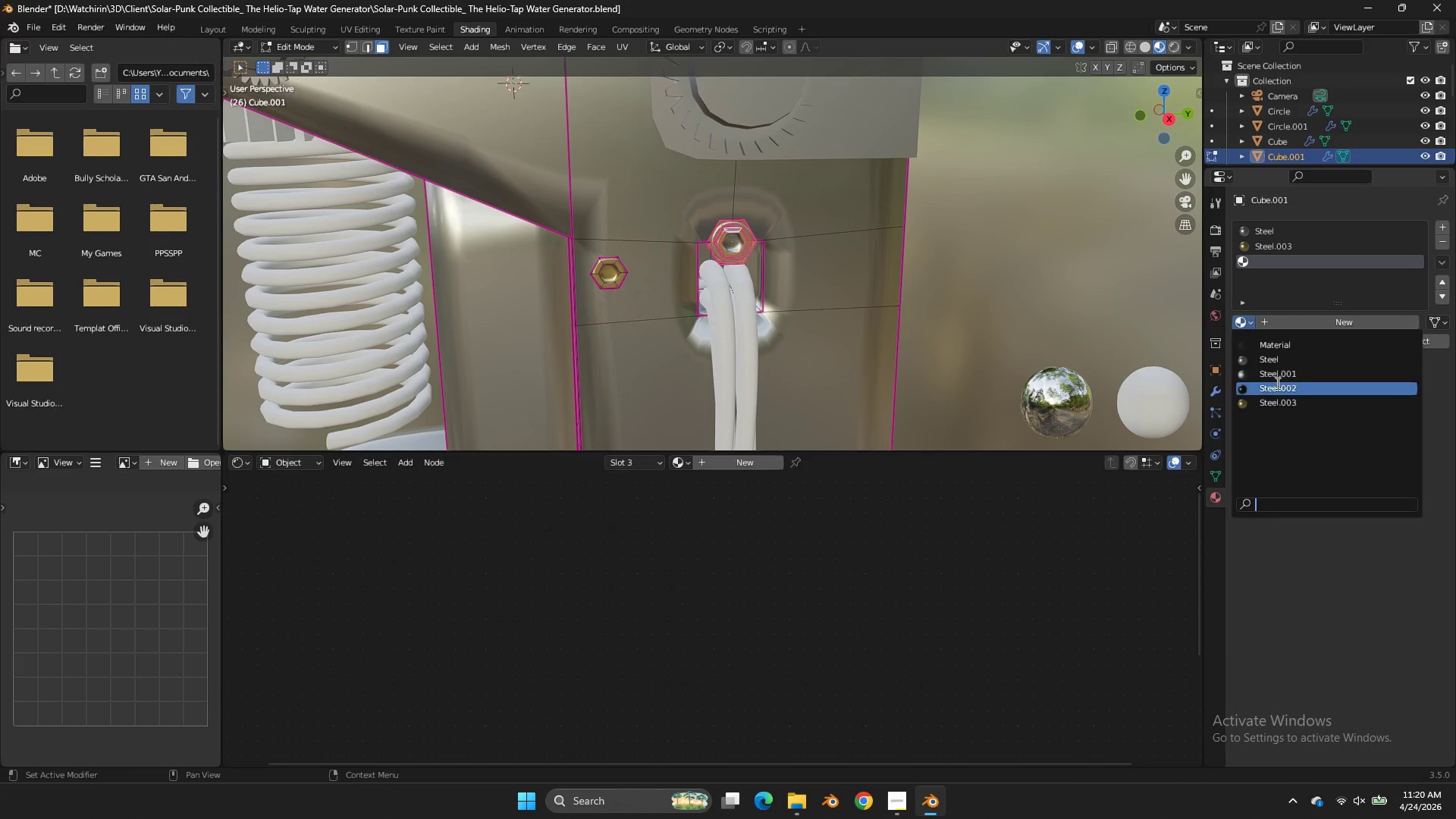 
left_click([1270, 376])
 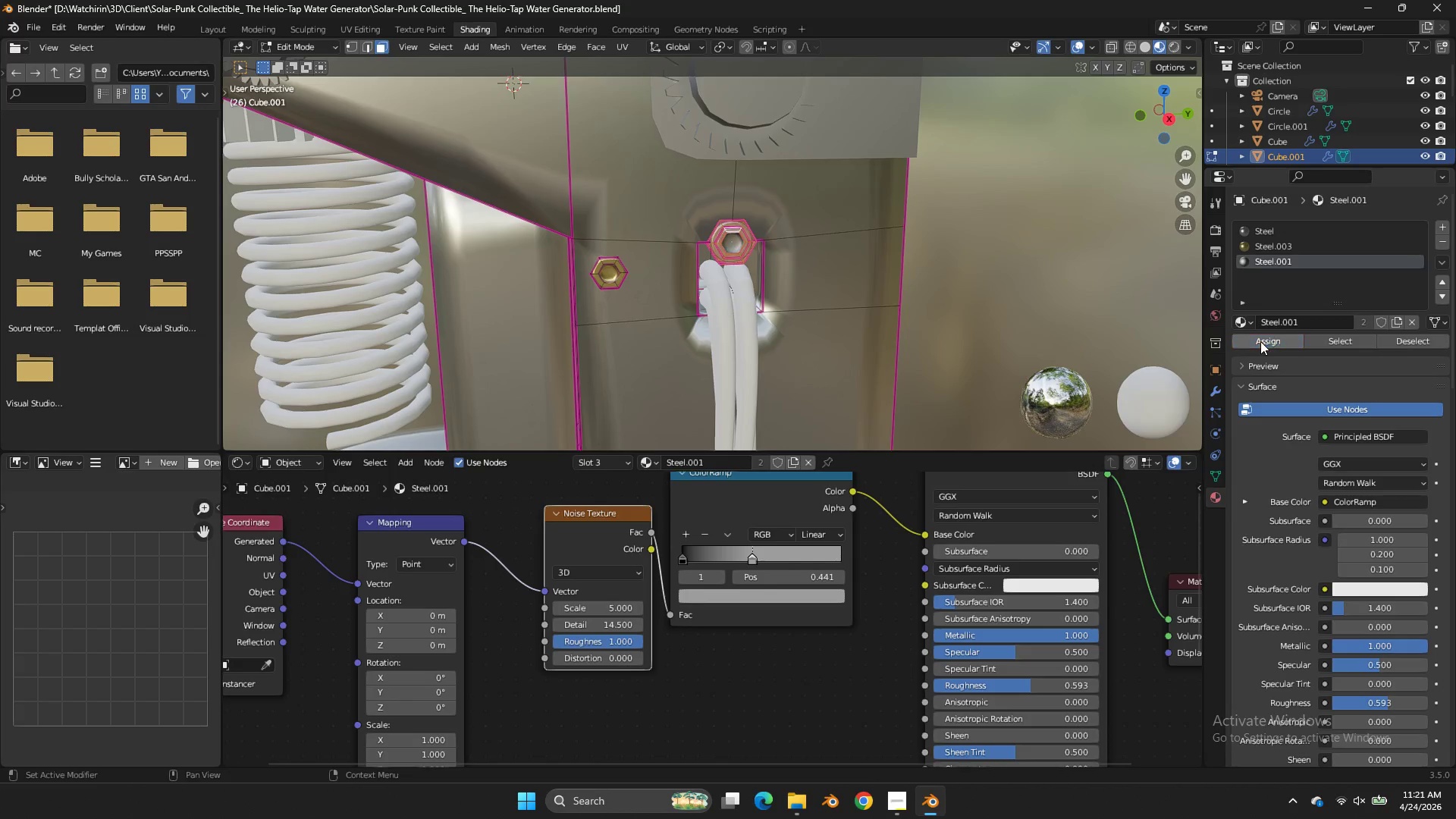 
key(Tab)
 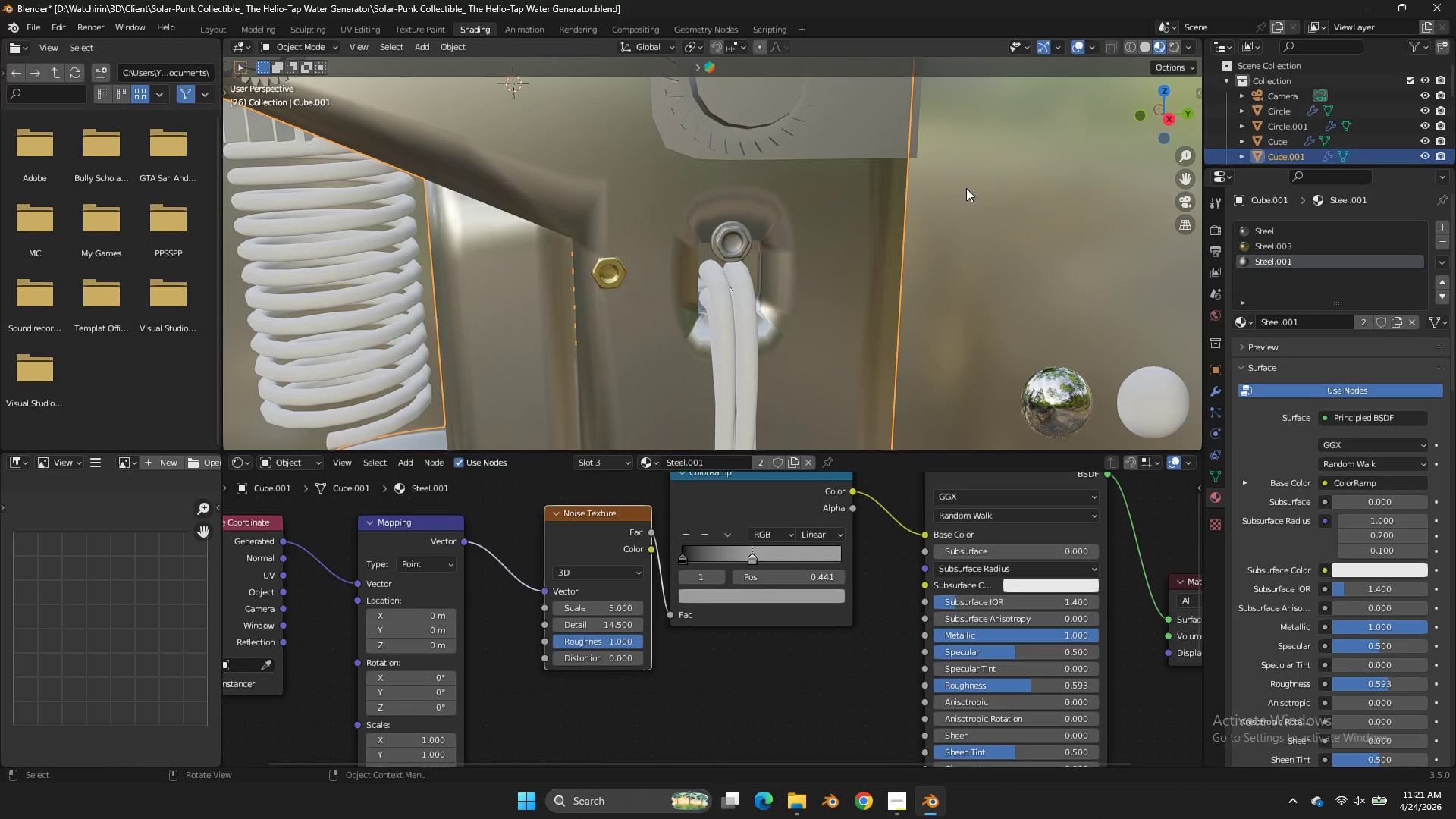 
left_click([966, 188])
 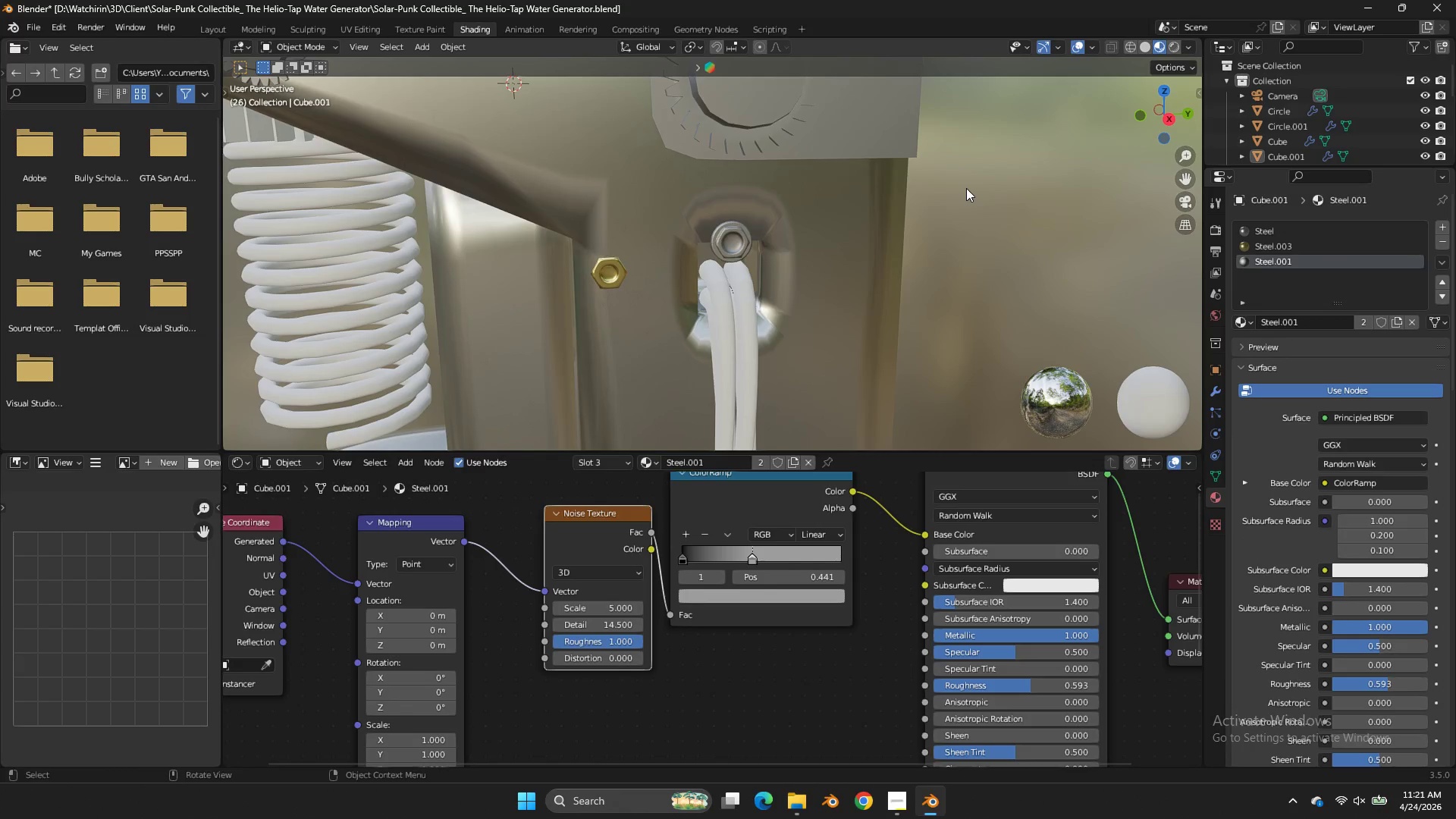 
key(Control+ControlLeft)
 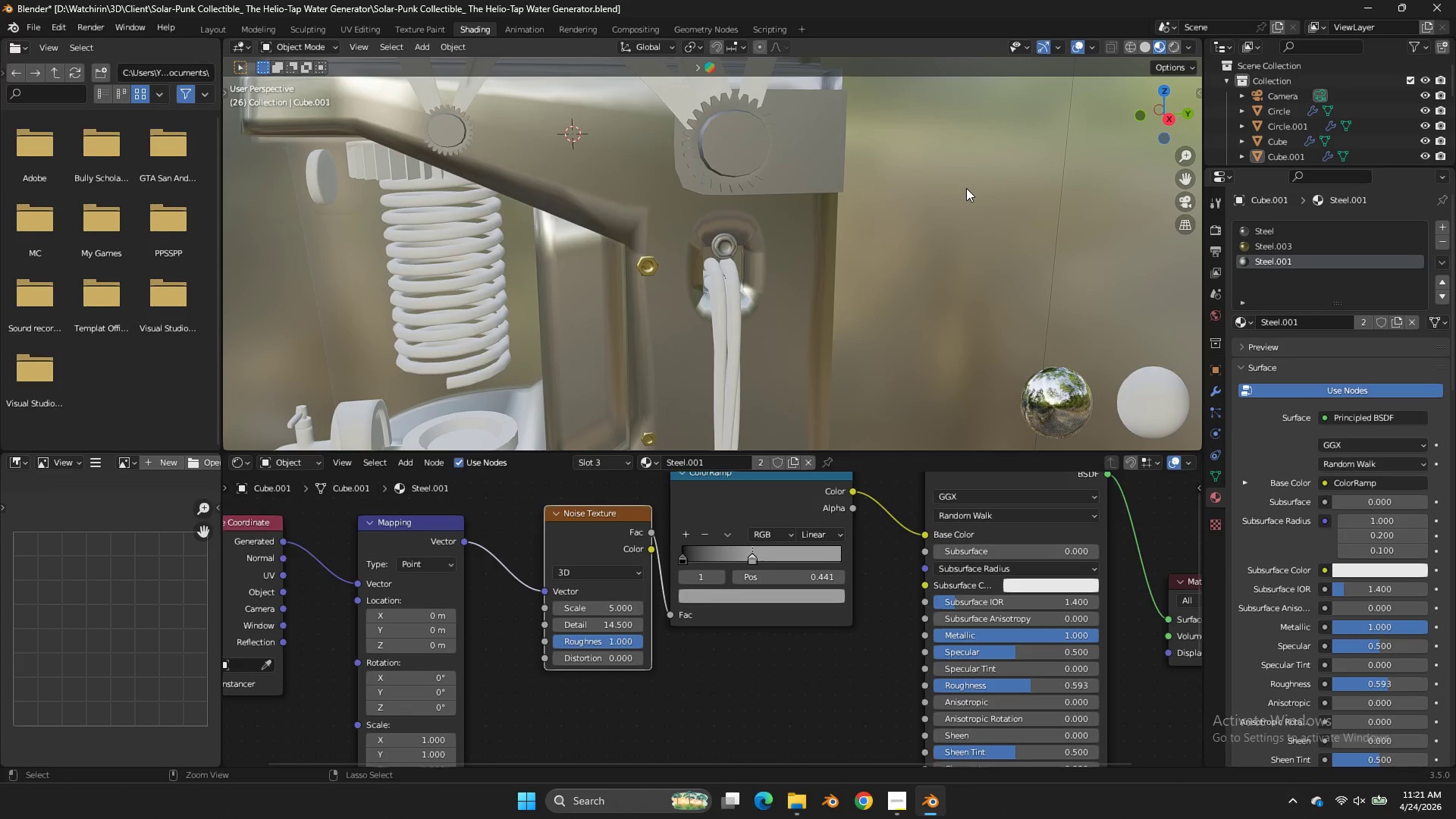 
key(Control+S)
 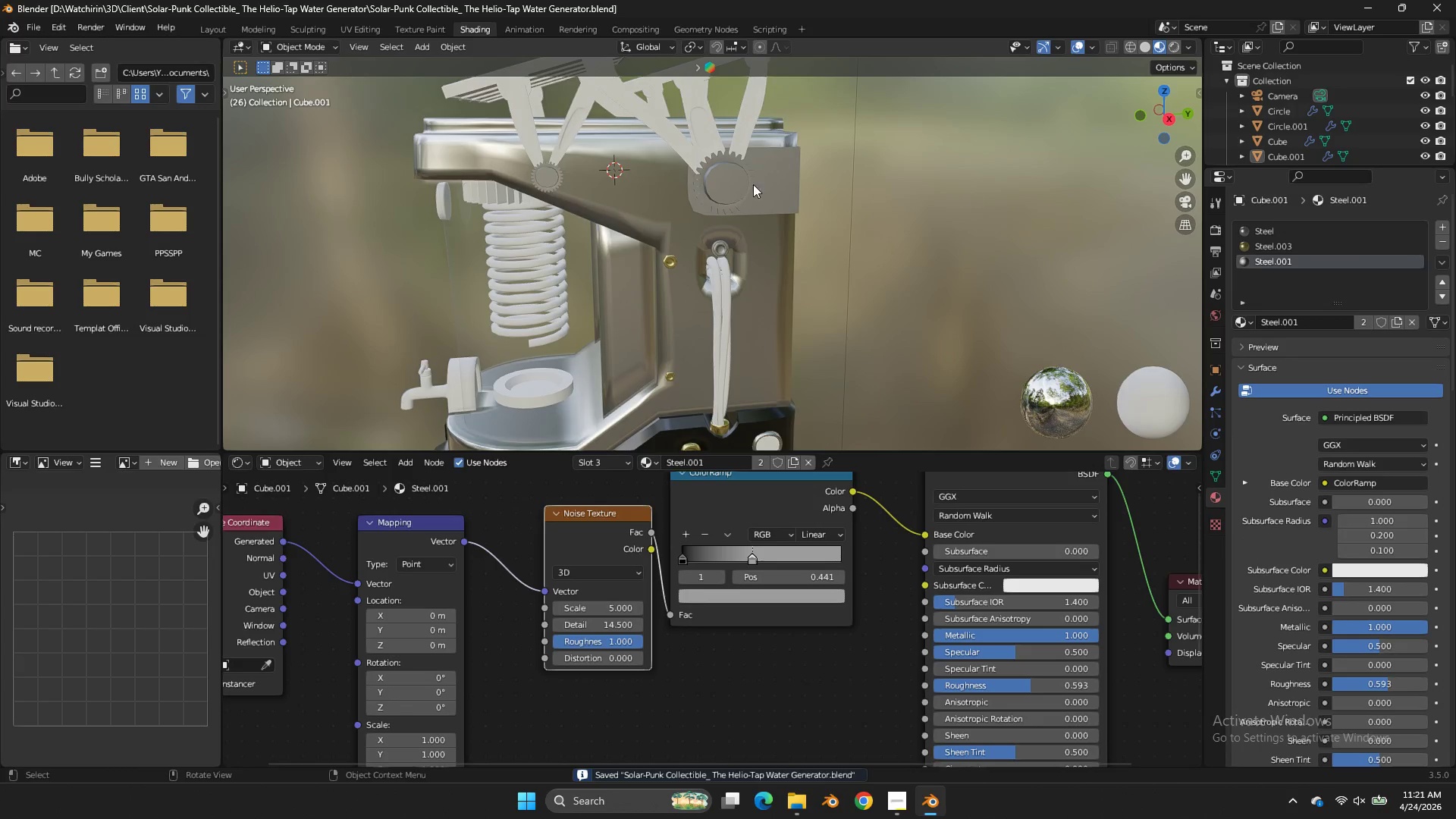 
scroll: coordinate [966, 188], scroll_direction: down, amount: 2.0
 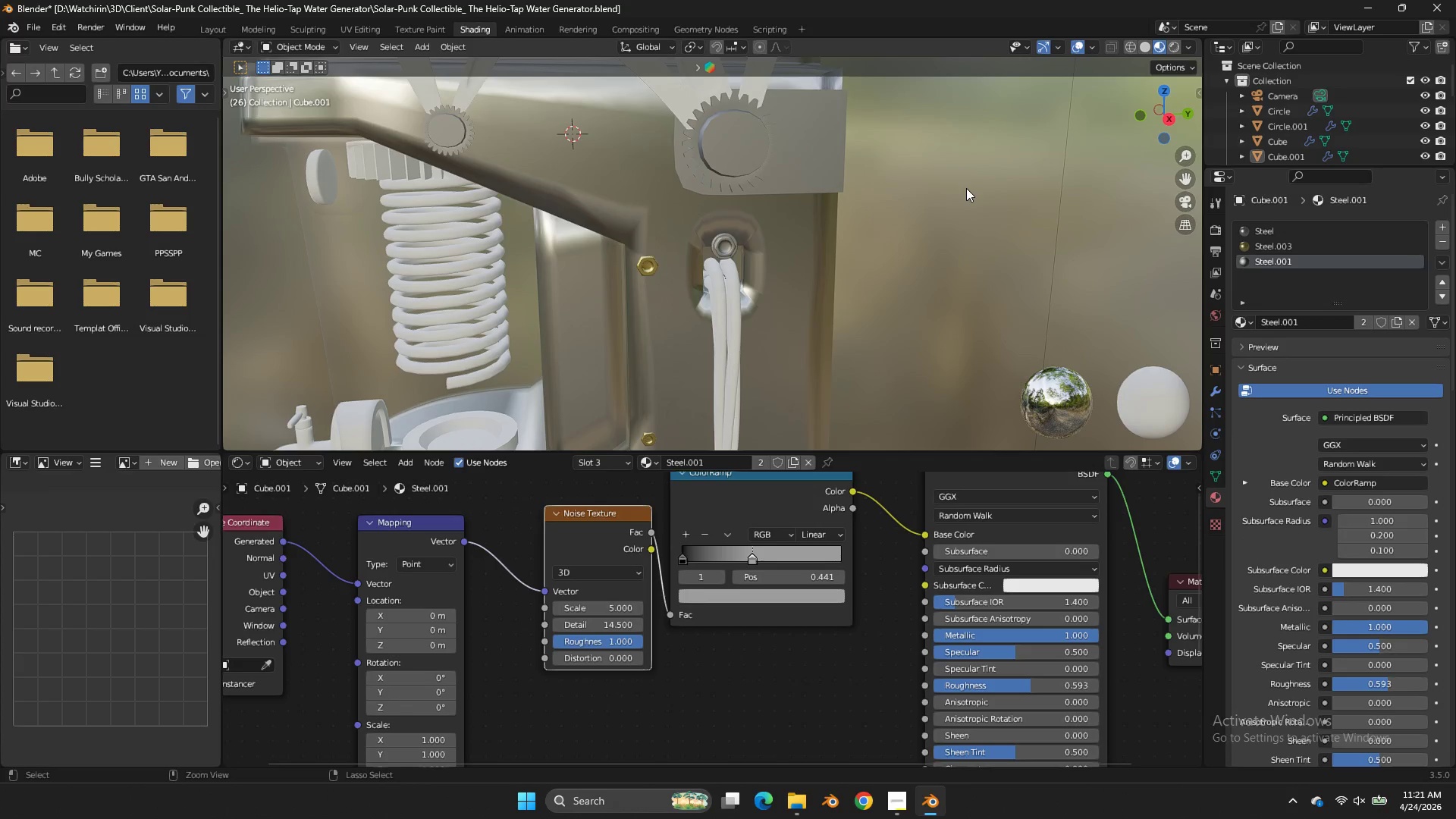 
left_click([748, 182])
 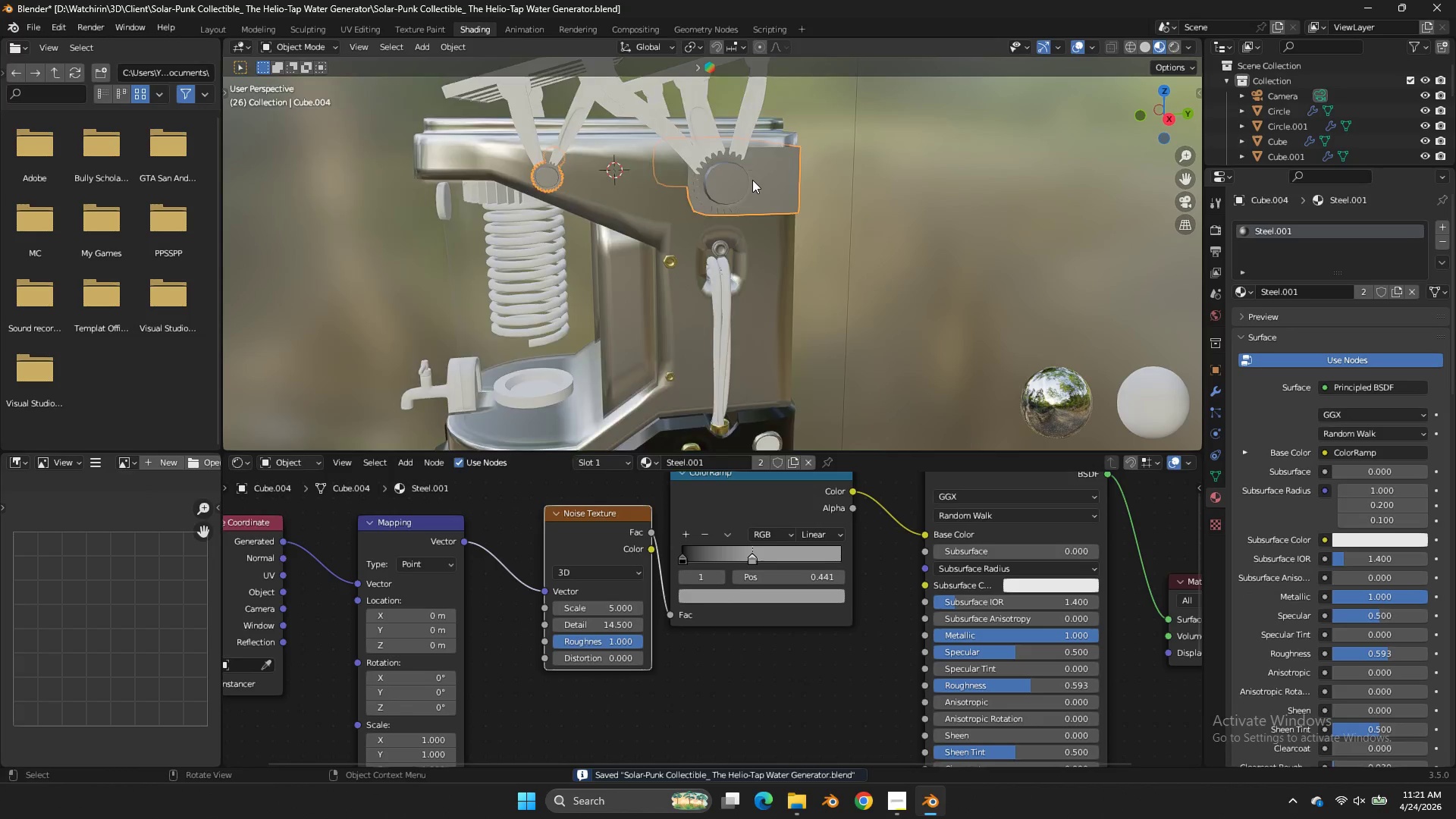 
key(Tab)
 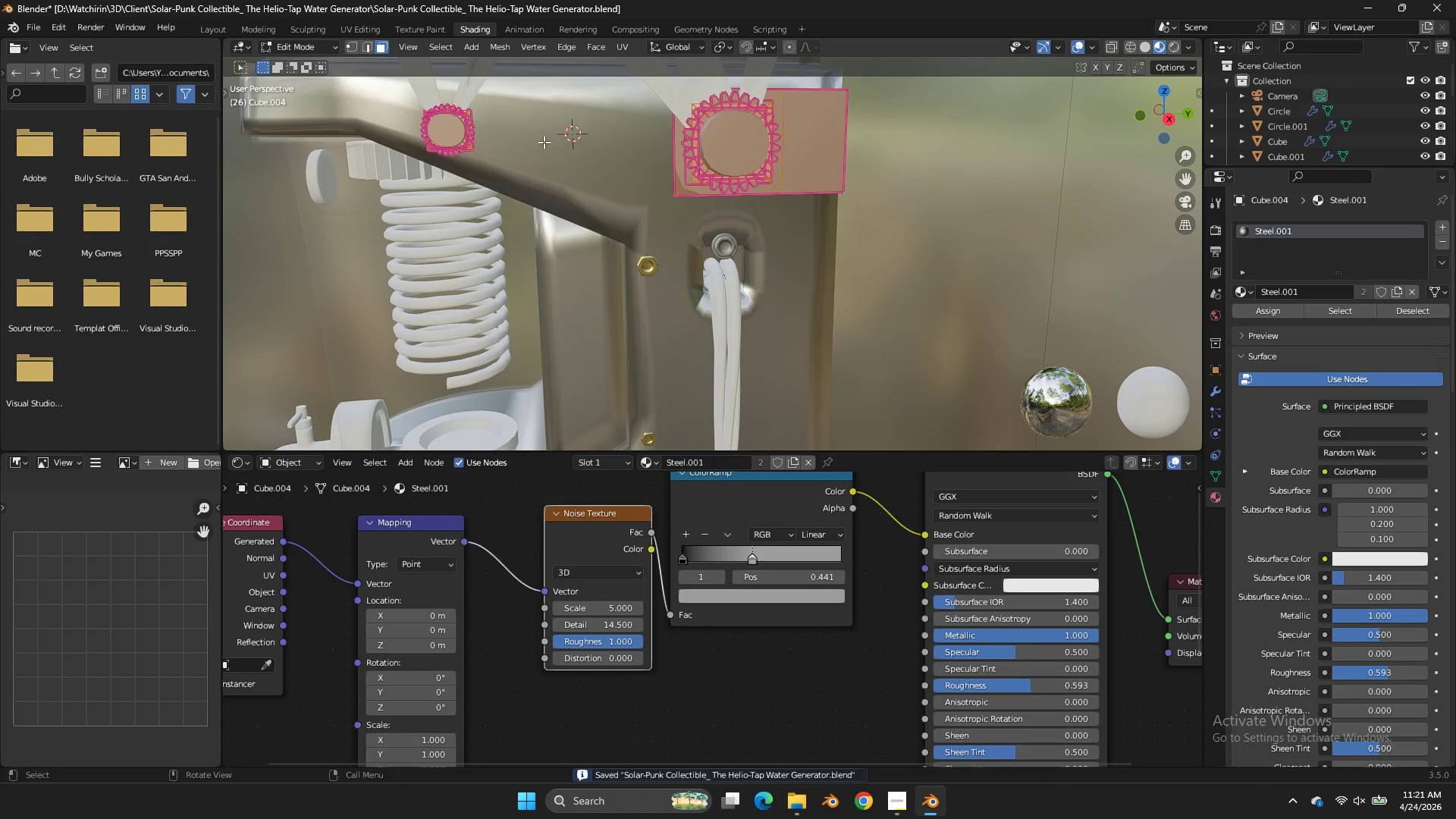 
scroll: coordinate [752, 180], scroll_direction: up, amount: 2.0
 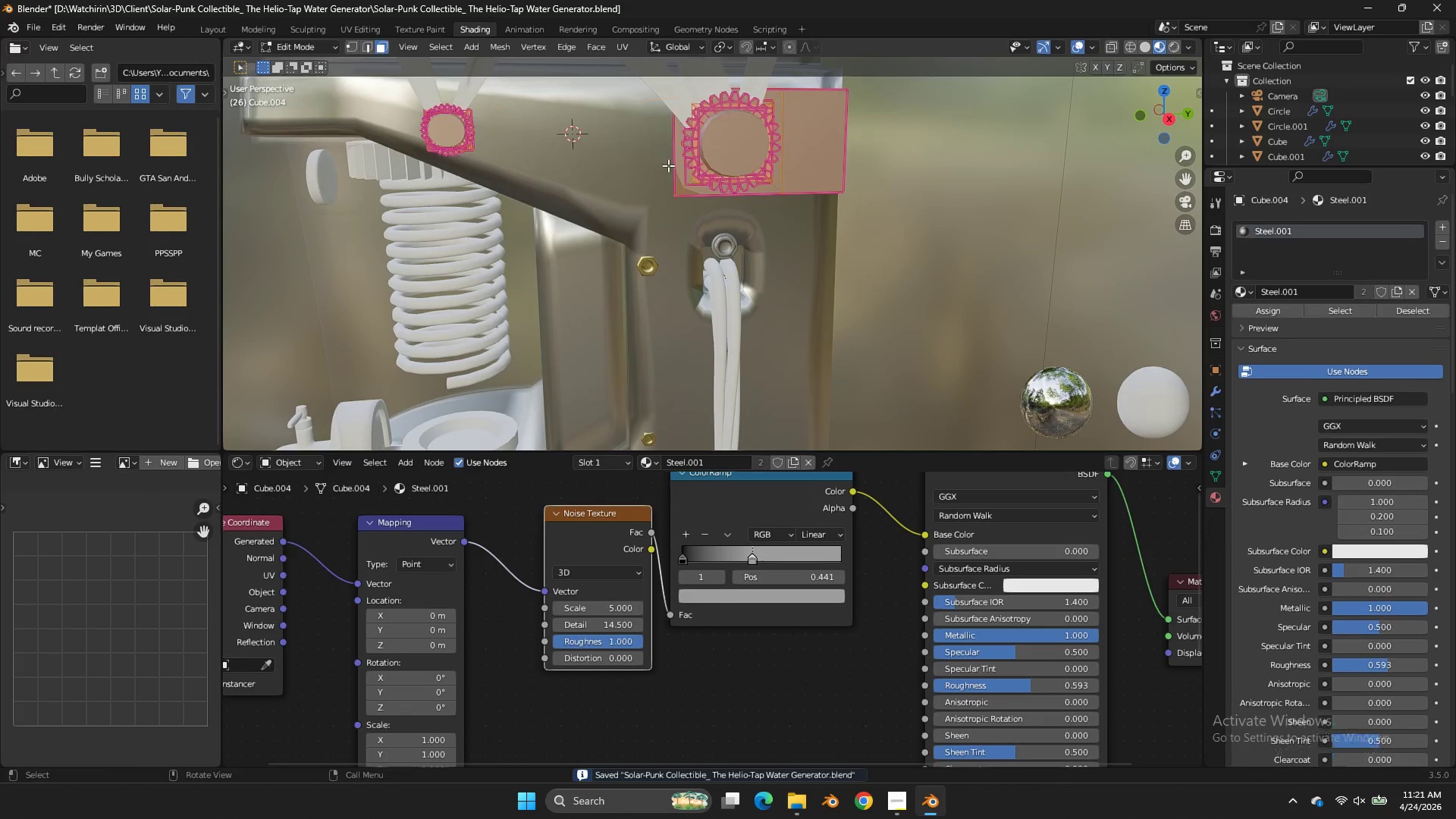 
left_click([544, 142])
 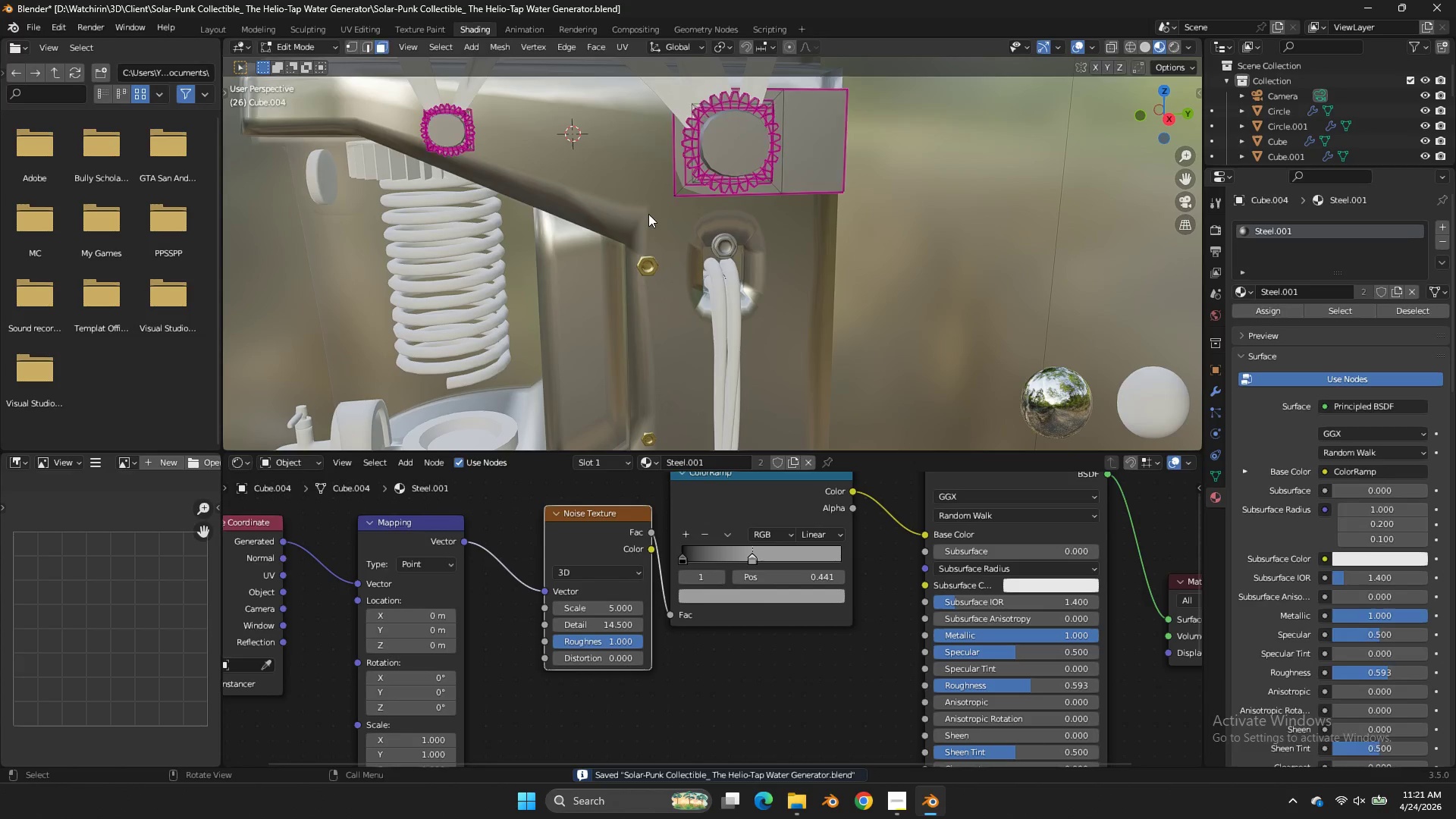 
key(Tab)
 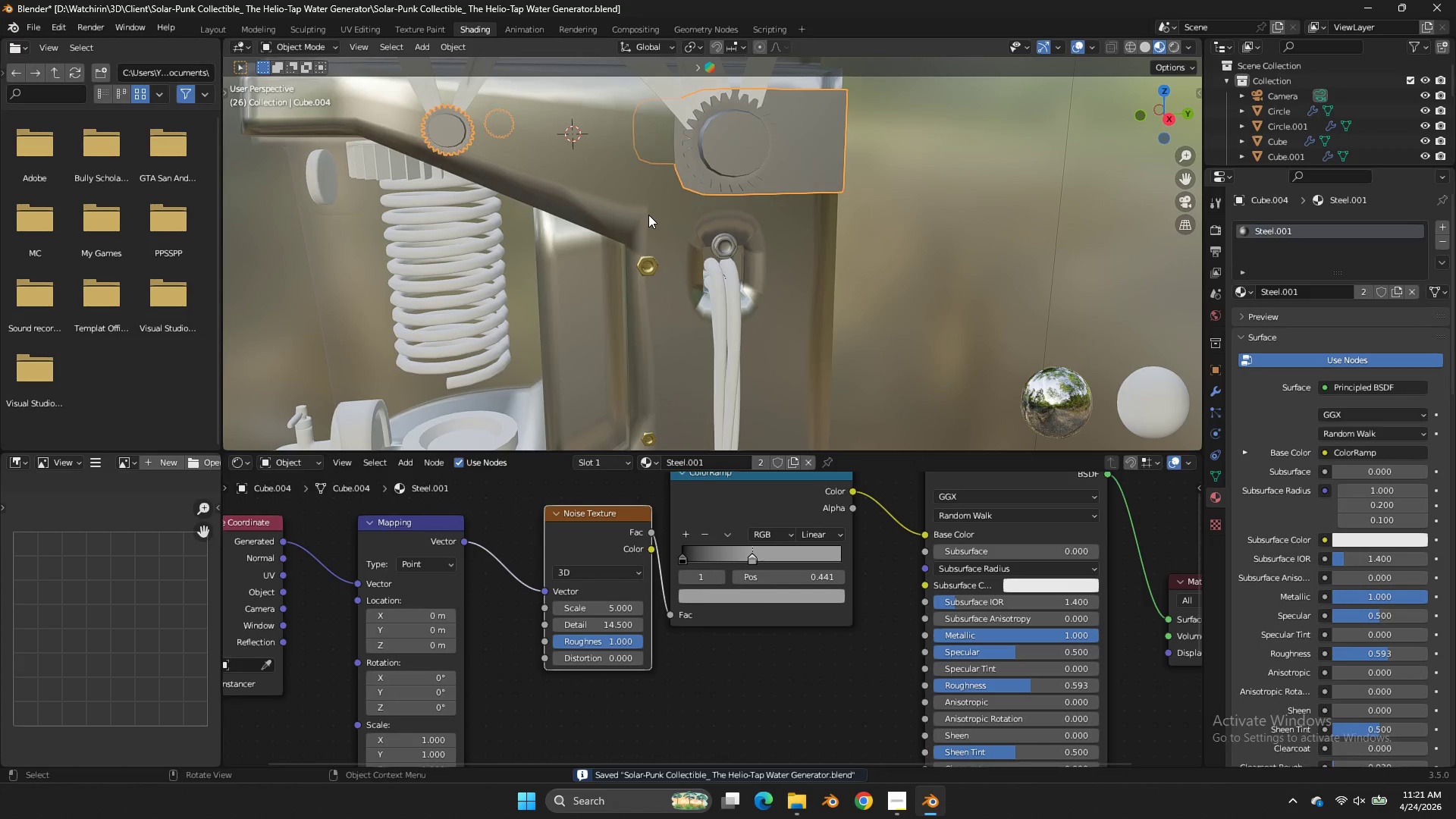 
left_click([648, 215])
 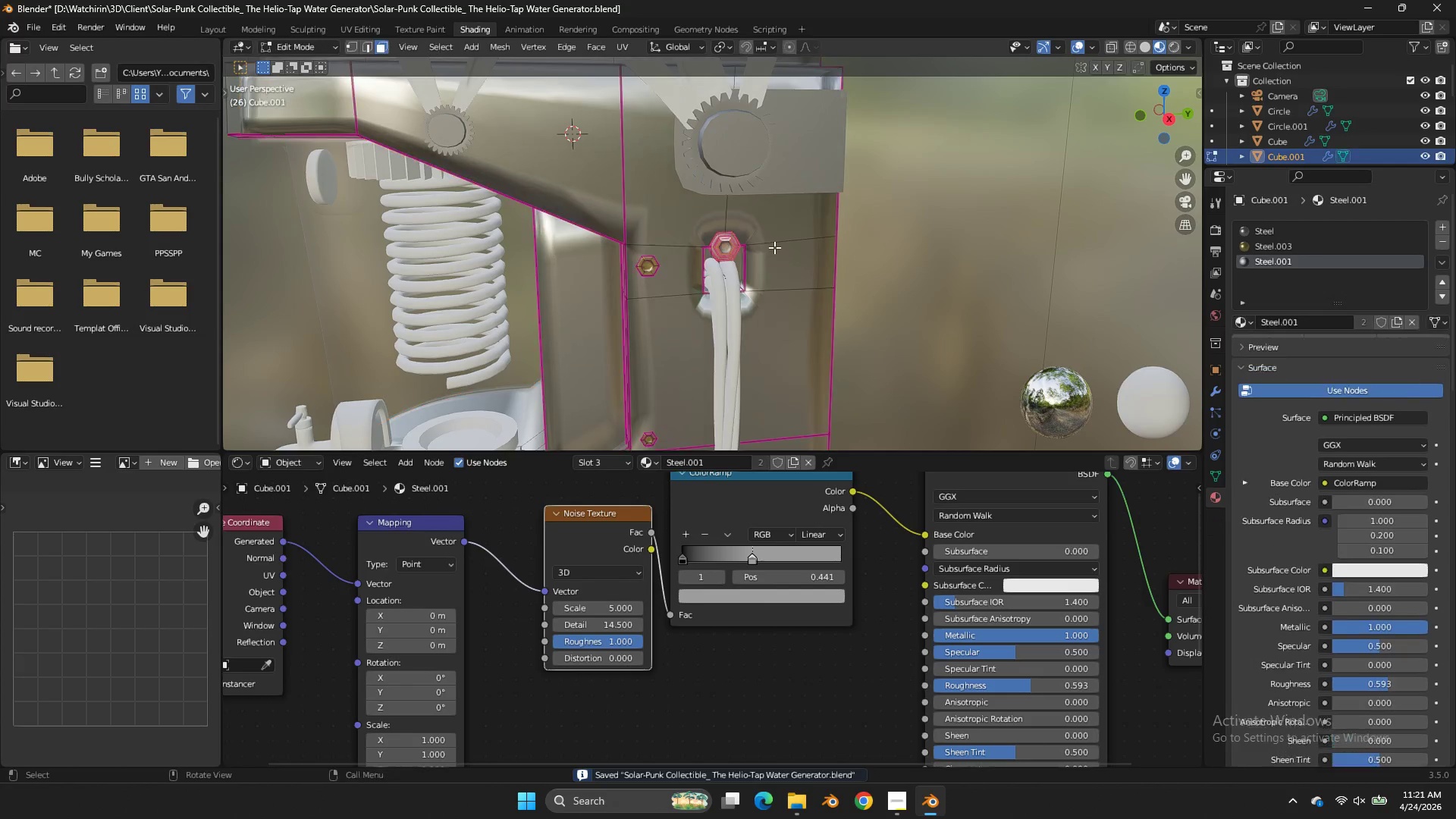 
key(Tab)
 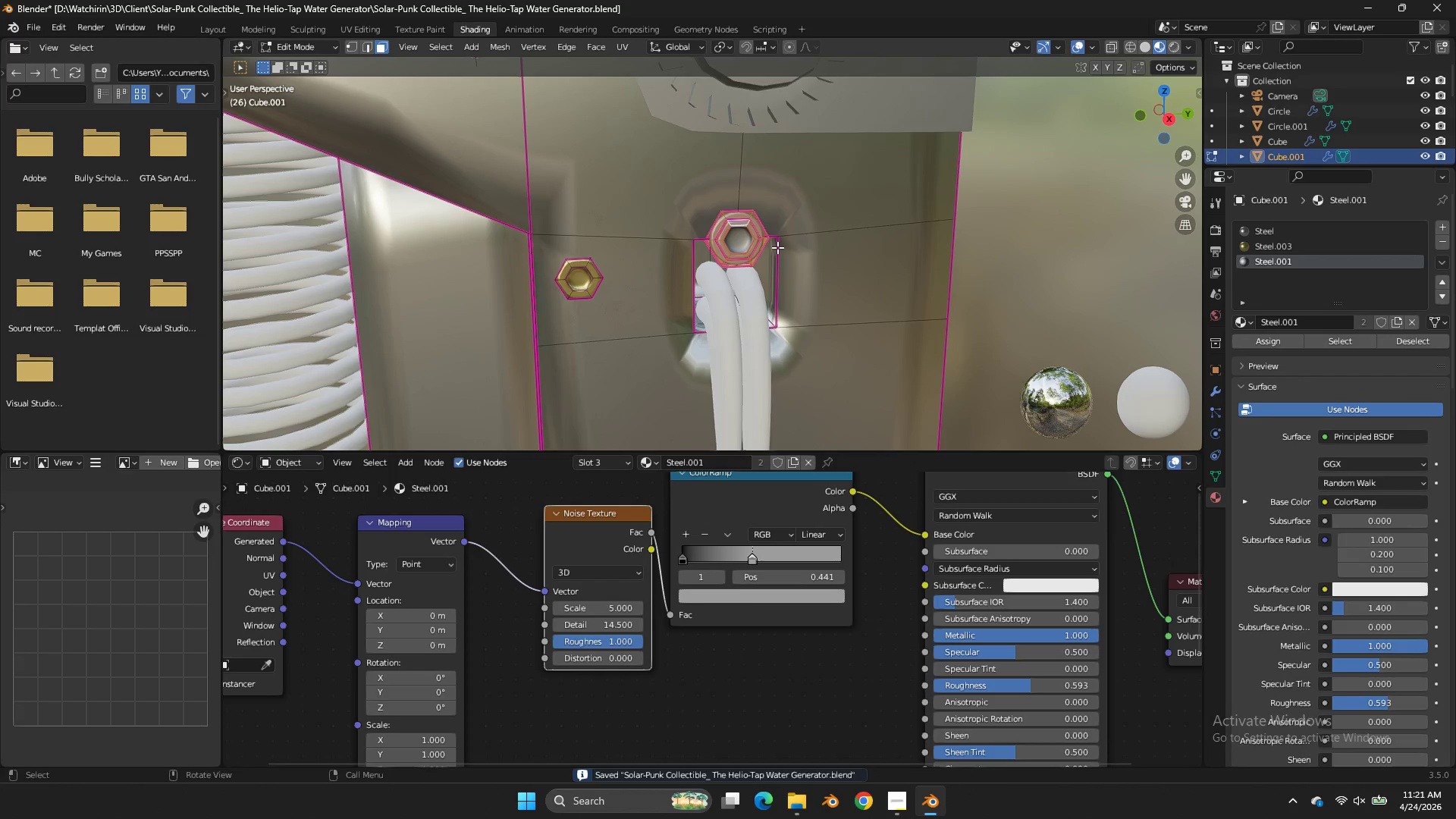 
scroll: coordinate [776, 247], scroll_direction: up, amount: 3.0
 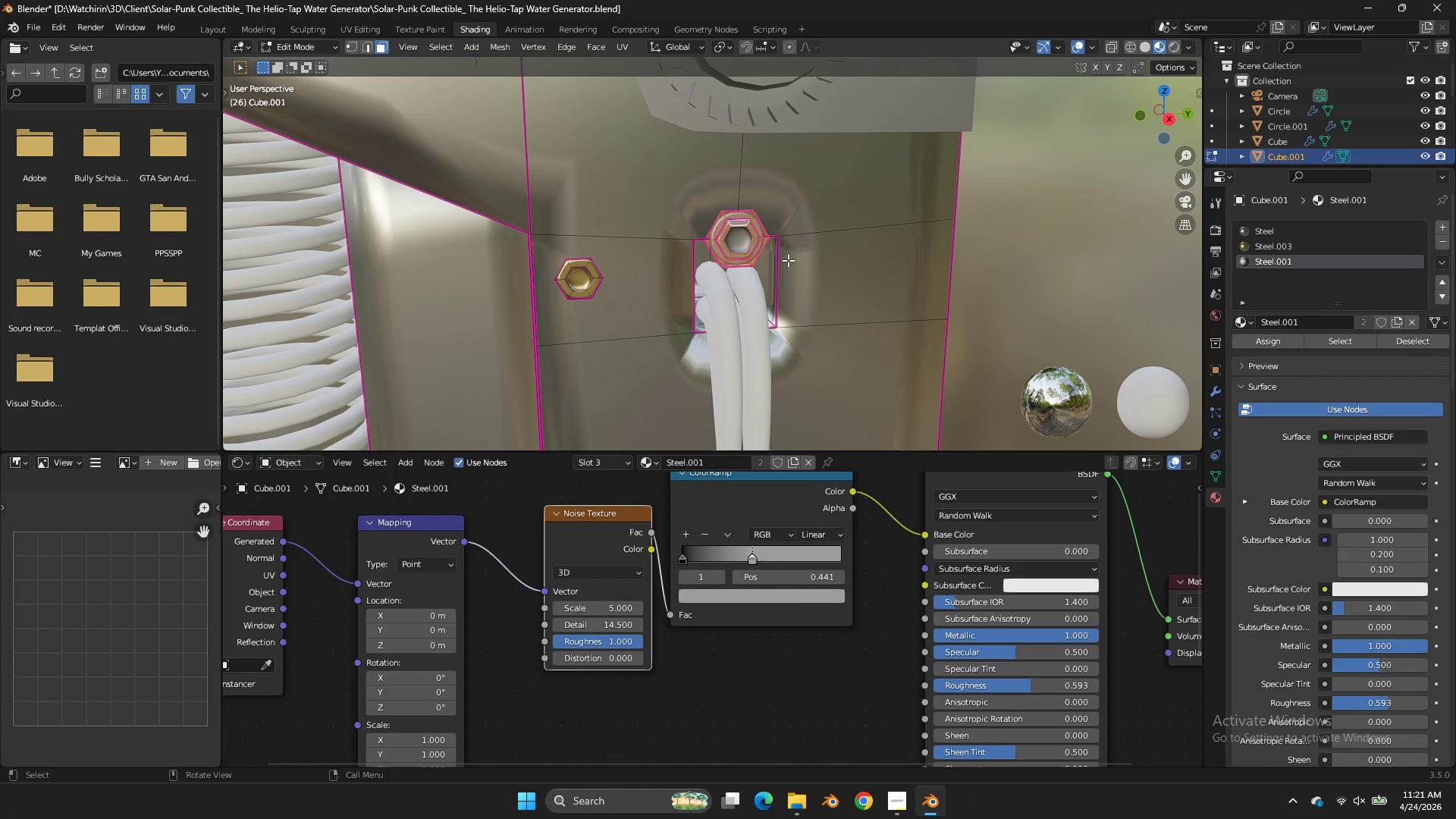 
wait(5.12)
 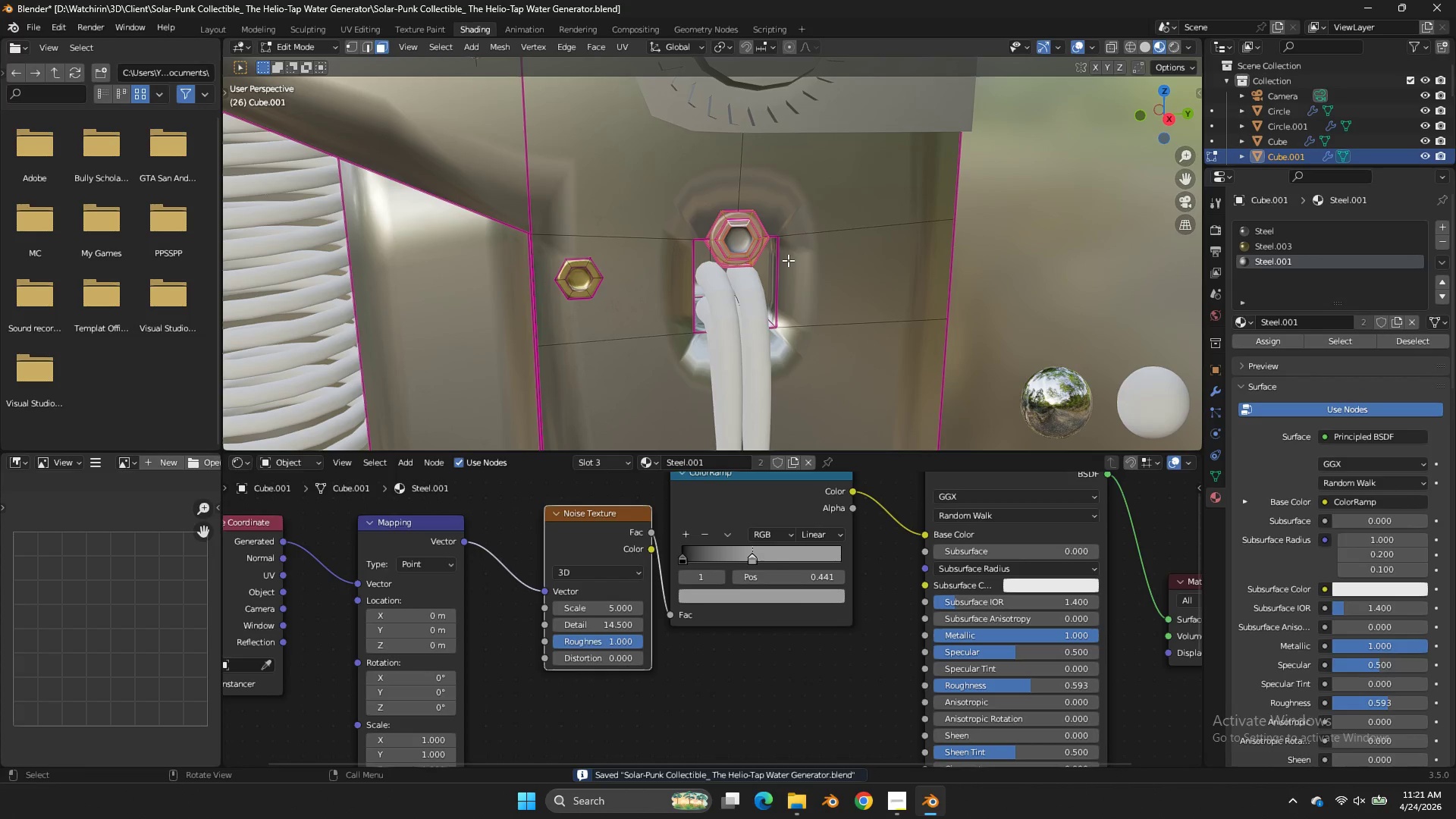 
key(Tab)
 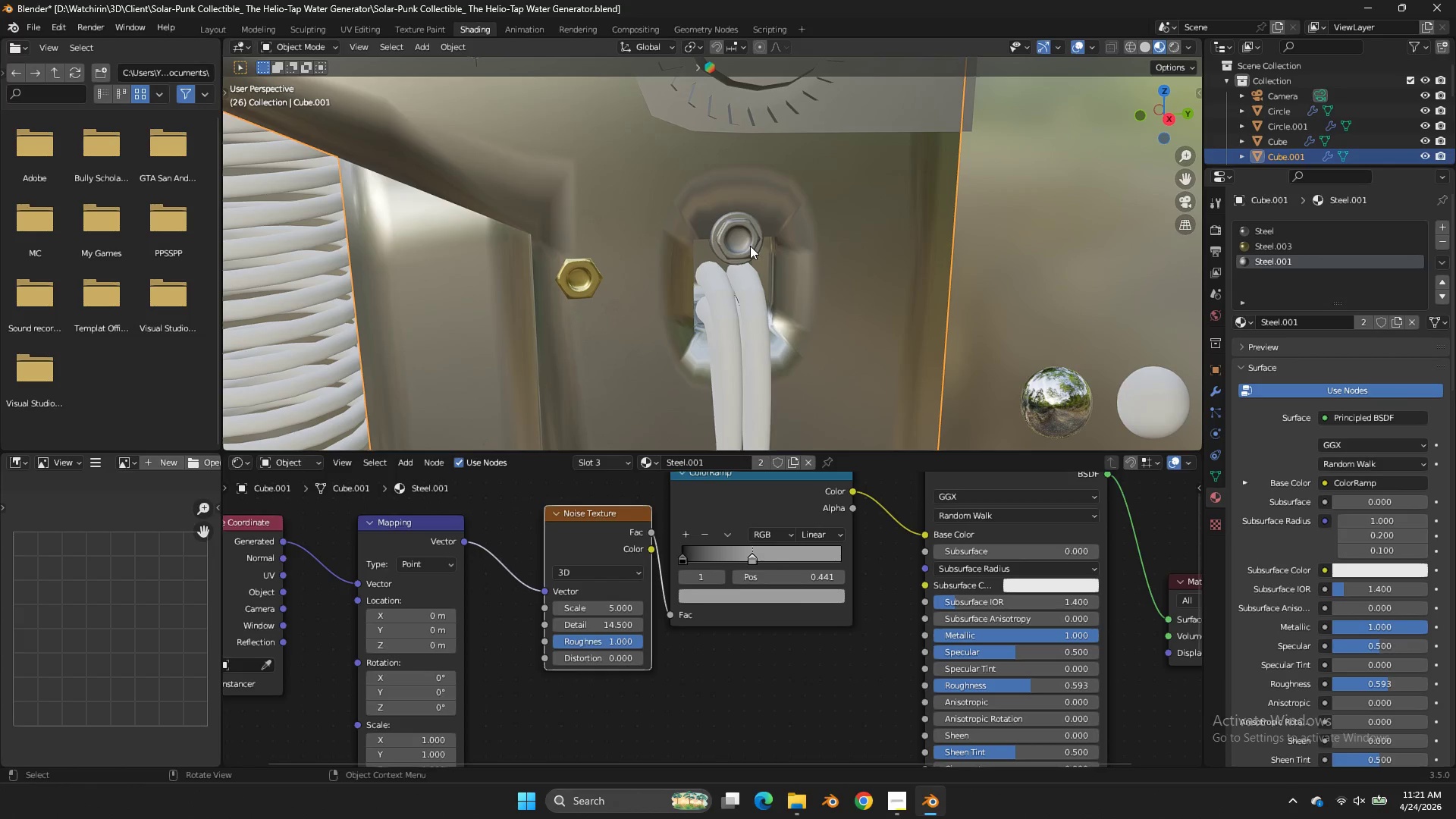 
key(Control+S)
 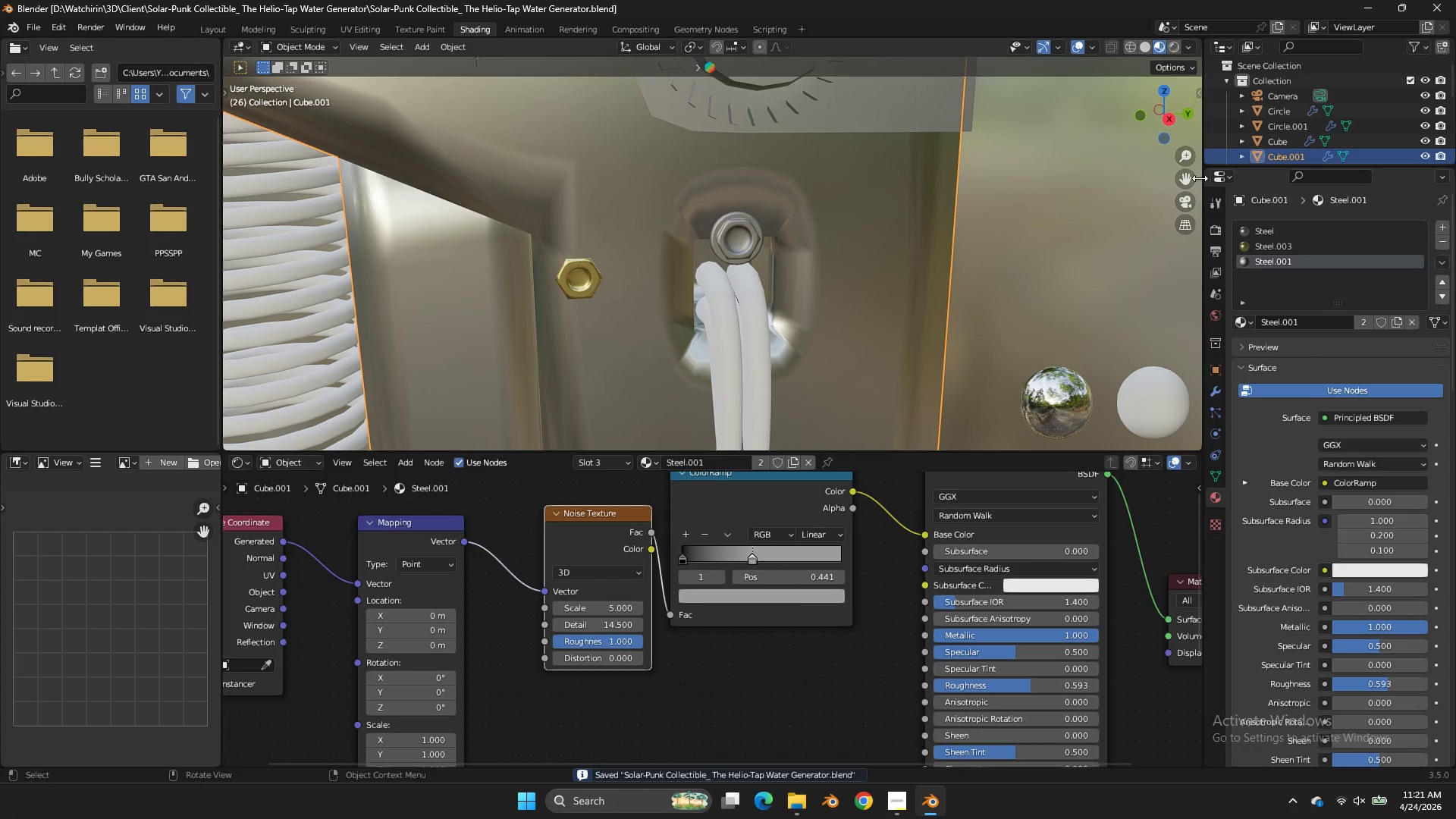 
left_click_drag(start_coordinate=[1187, 177], to_coordinate=[858, 423])
 